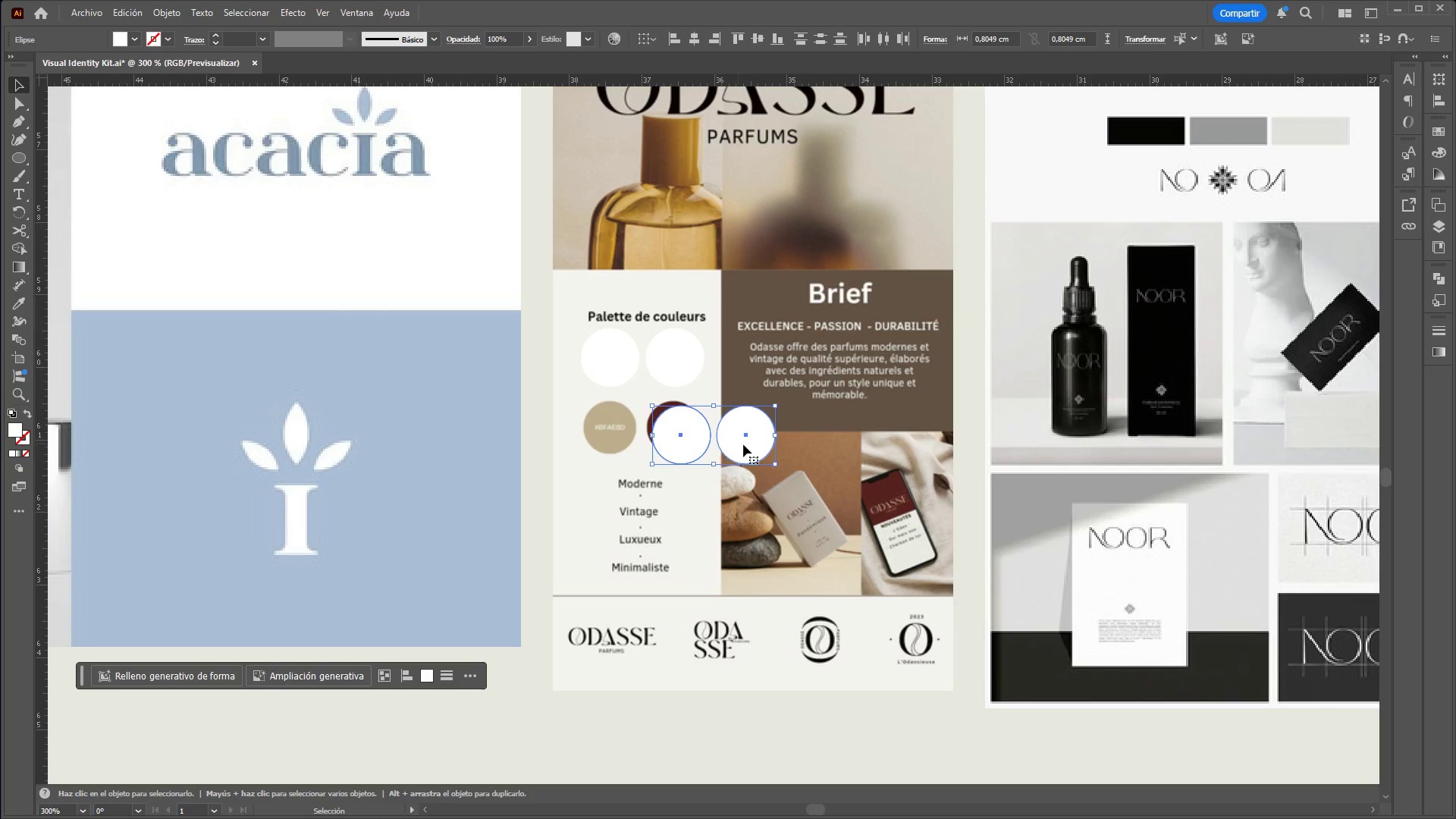 
left_click_drag(start_coordinate=[746, 444], to_coordinate=[673, 435])
 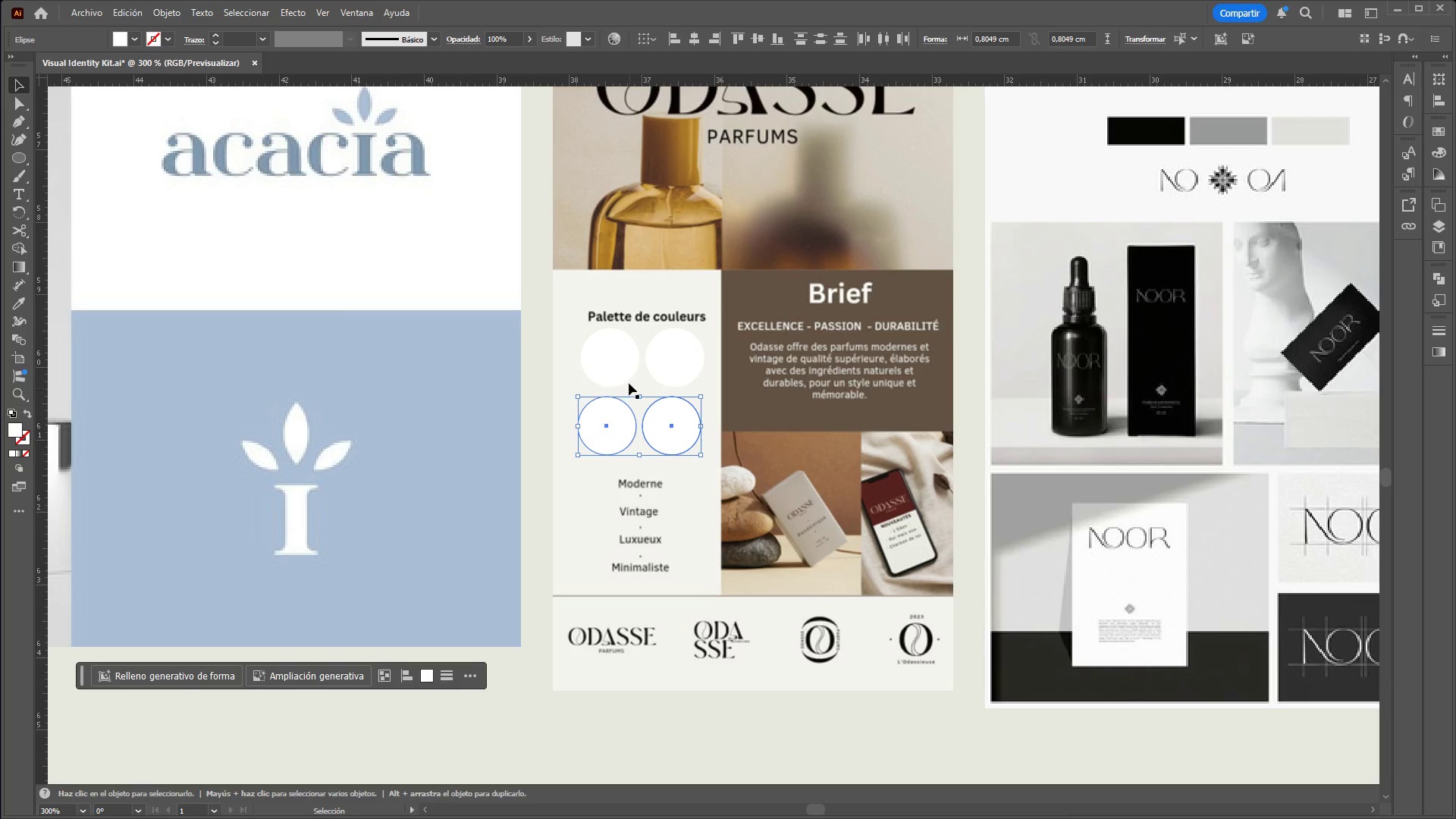 
hold_key(key=ShiftLeft, duration=0.92)
left_click([623, 366])
 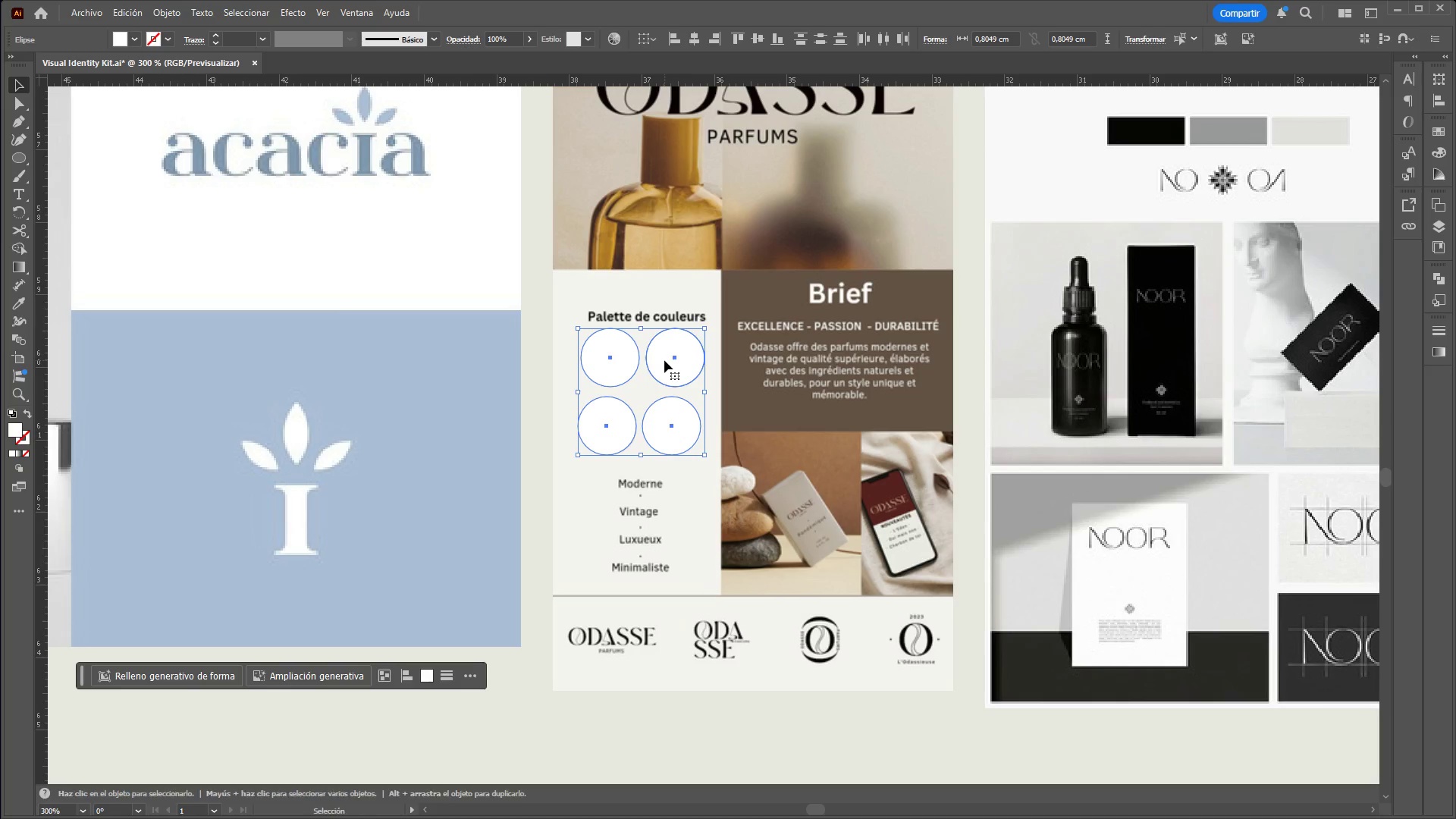 
hold_key(key=ControlLeft, duration=1.56)
 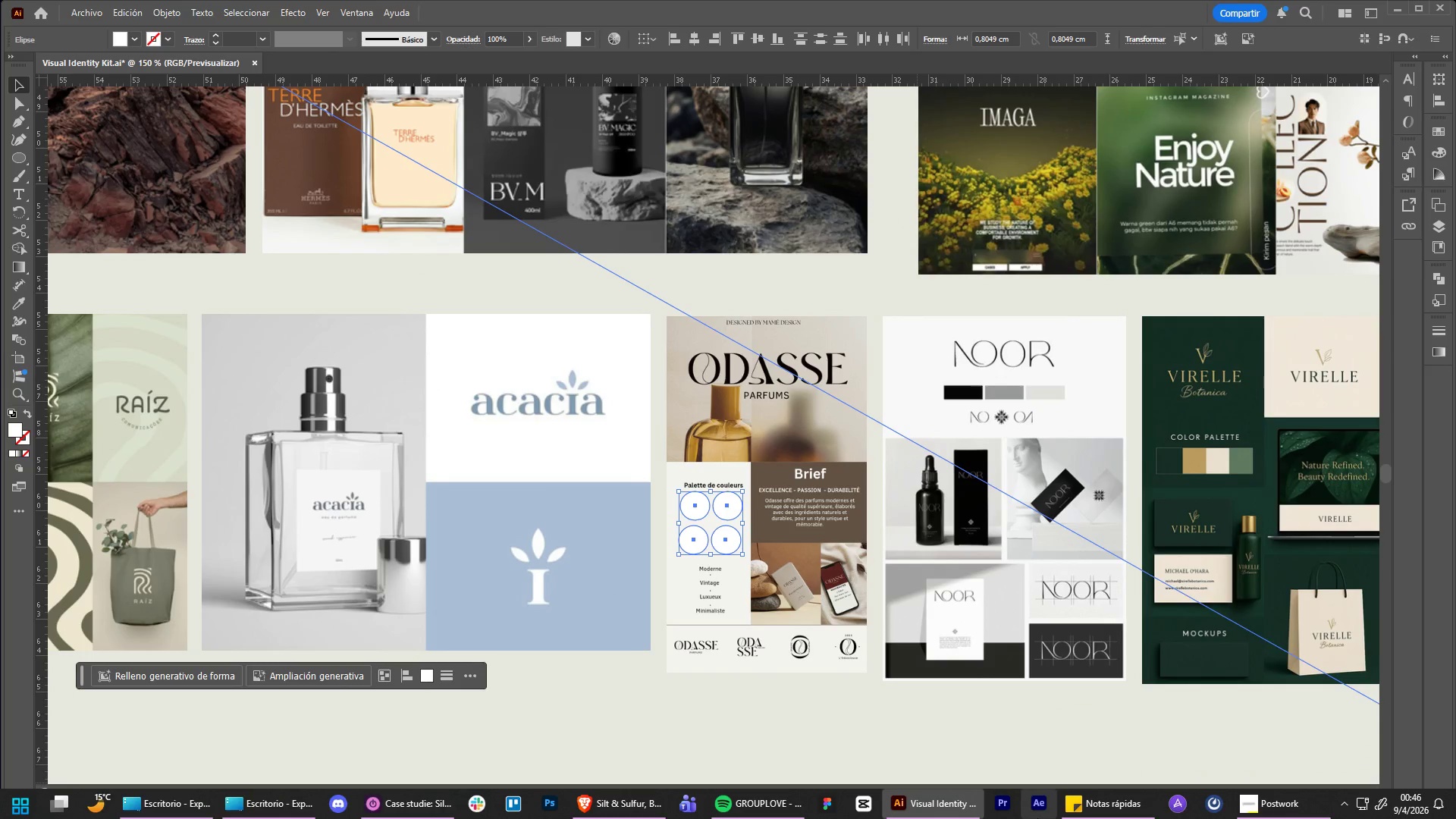 
hold_key(key=AltLeft, duration=1.5)
 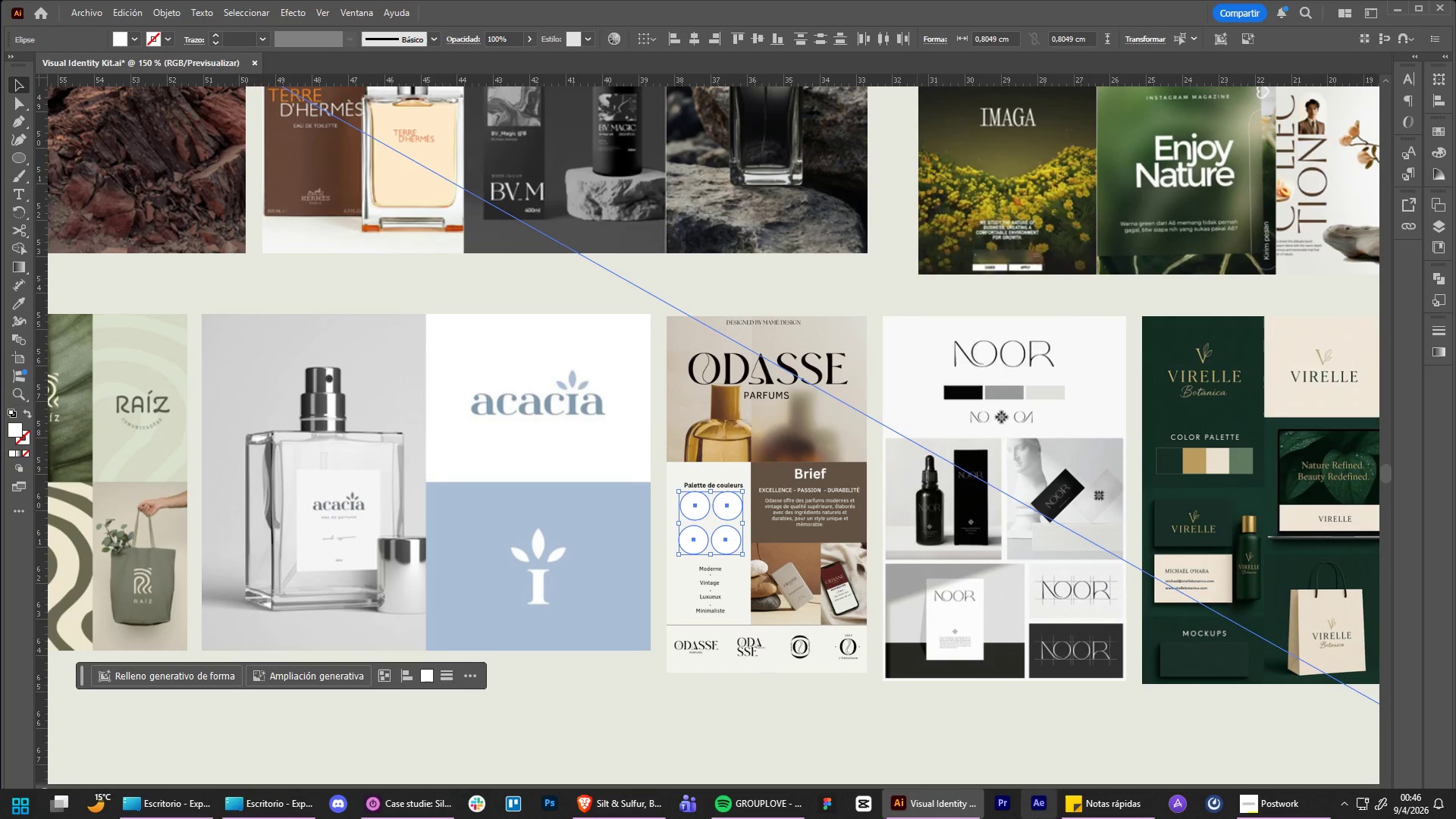 
key(Alt+Control+AltLeft)
 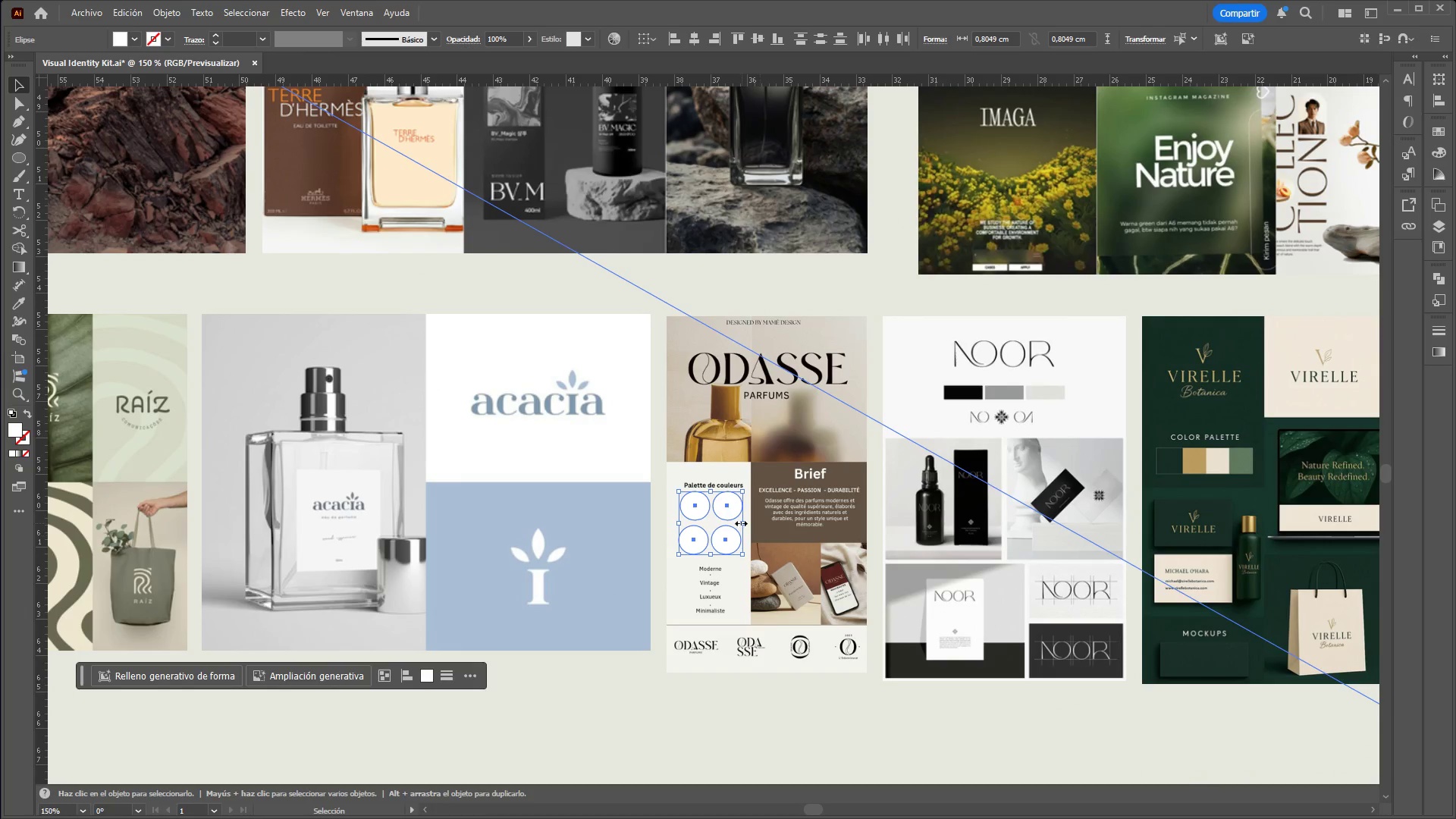 
scroll: coordinate [752, 565], scroll_direction: down, amount: 2.0
 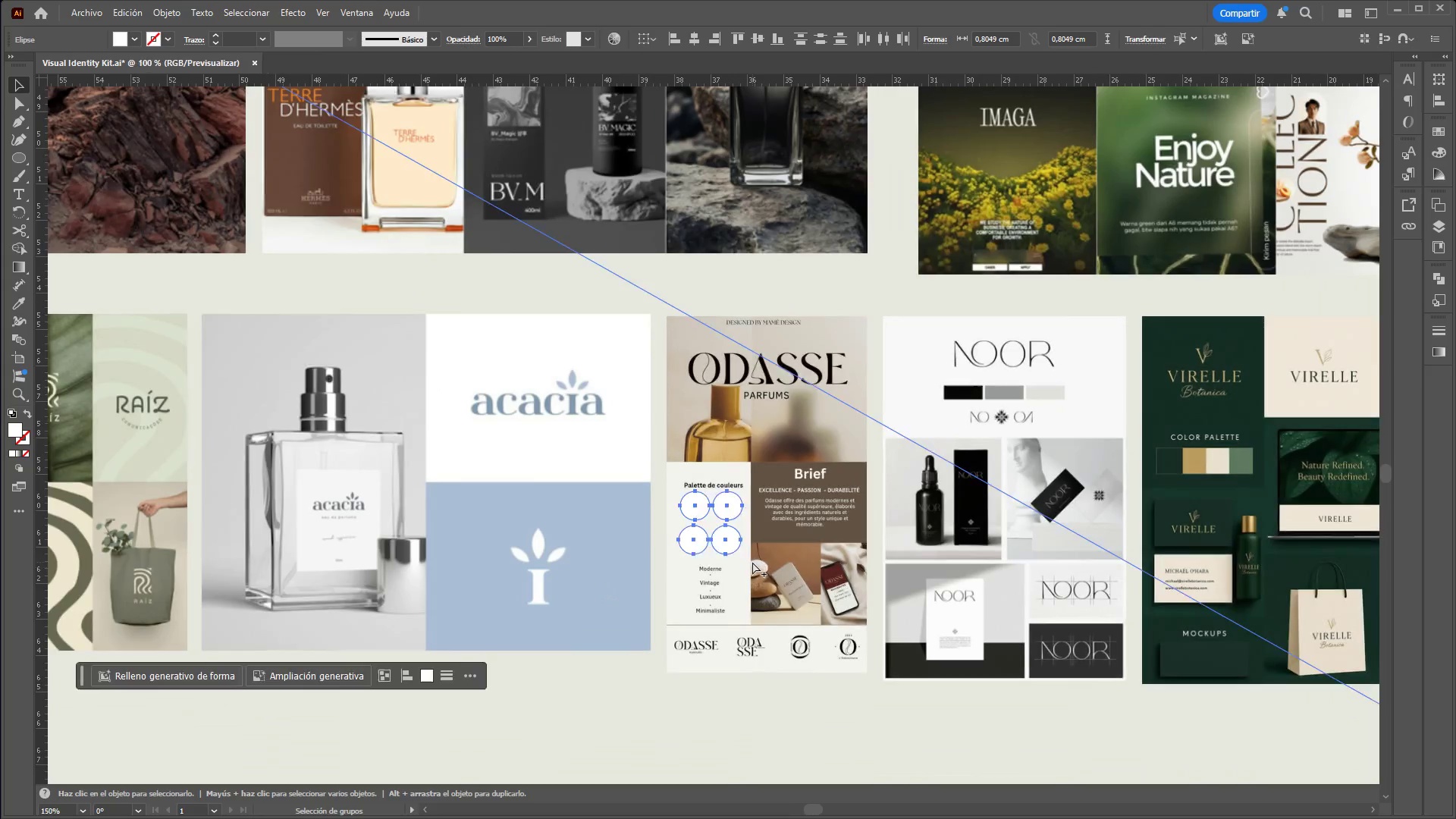 
left_click_drag(start_coordinate=[726, 507], to_coordinate=[863, 552])
 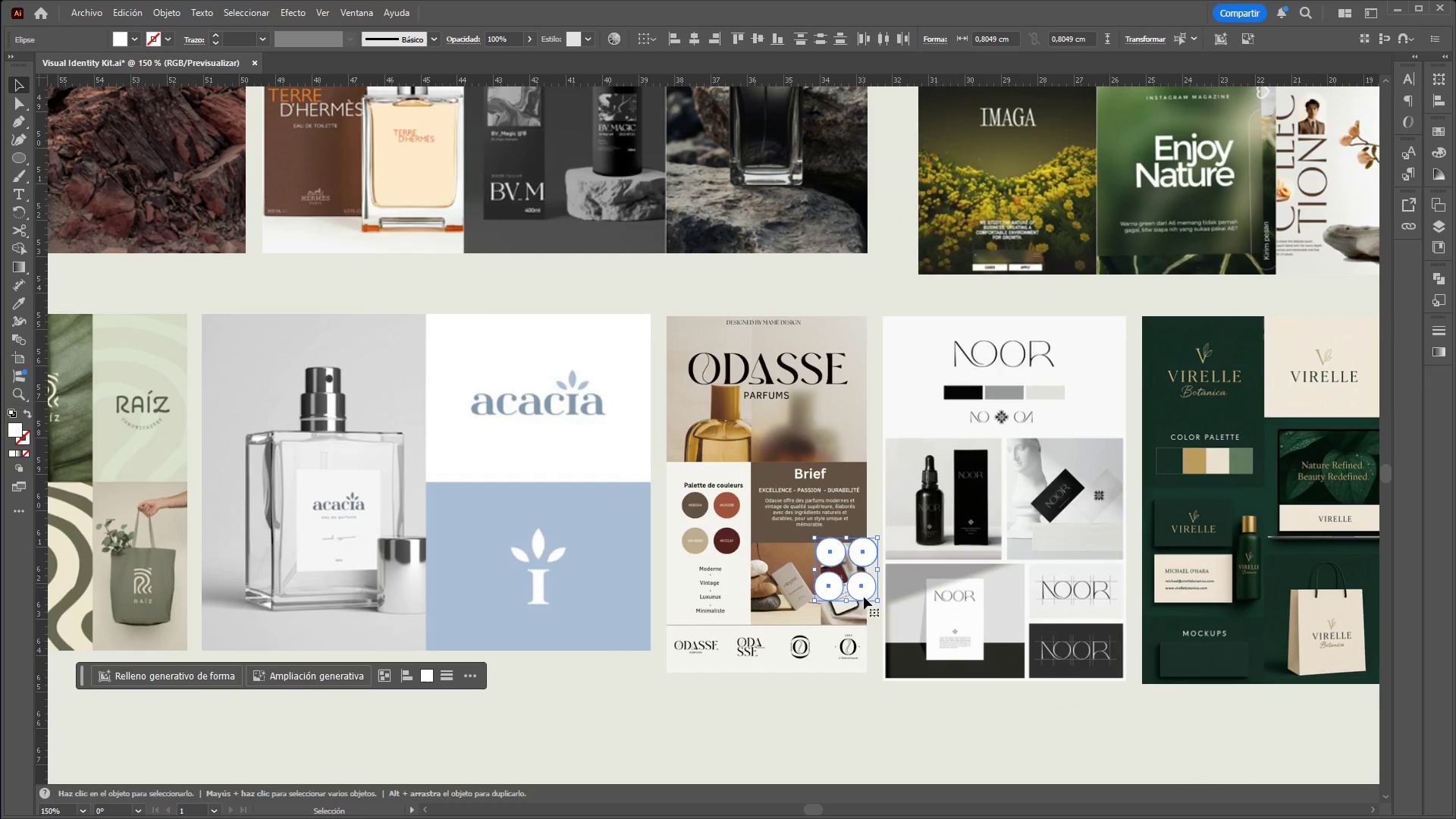 
hold_key(key=ControlLeft, duration=1.14)
hold_key(key=AltLeft, duration=1.12)
scroll: coordinate [886, 673], scroll_direction: none, amount: 0.0
 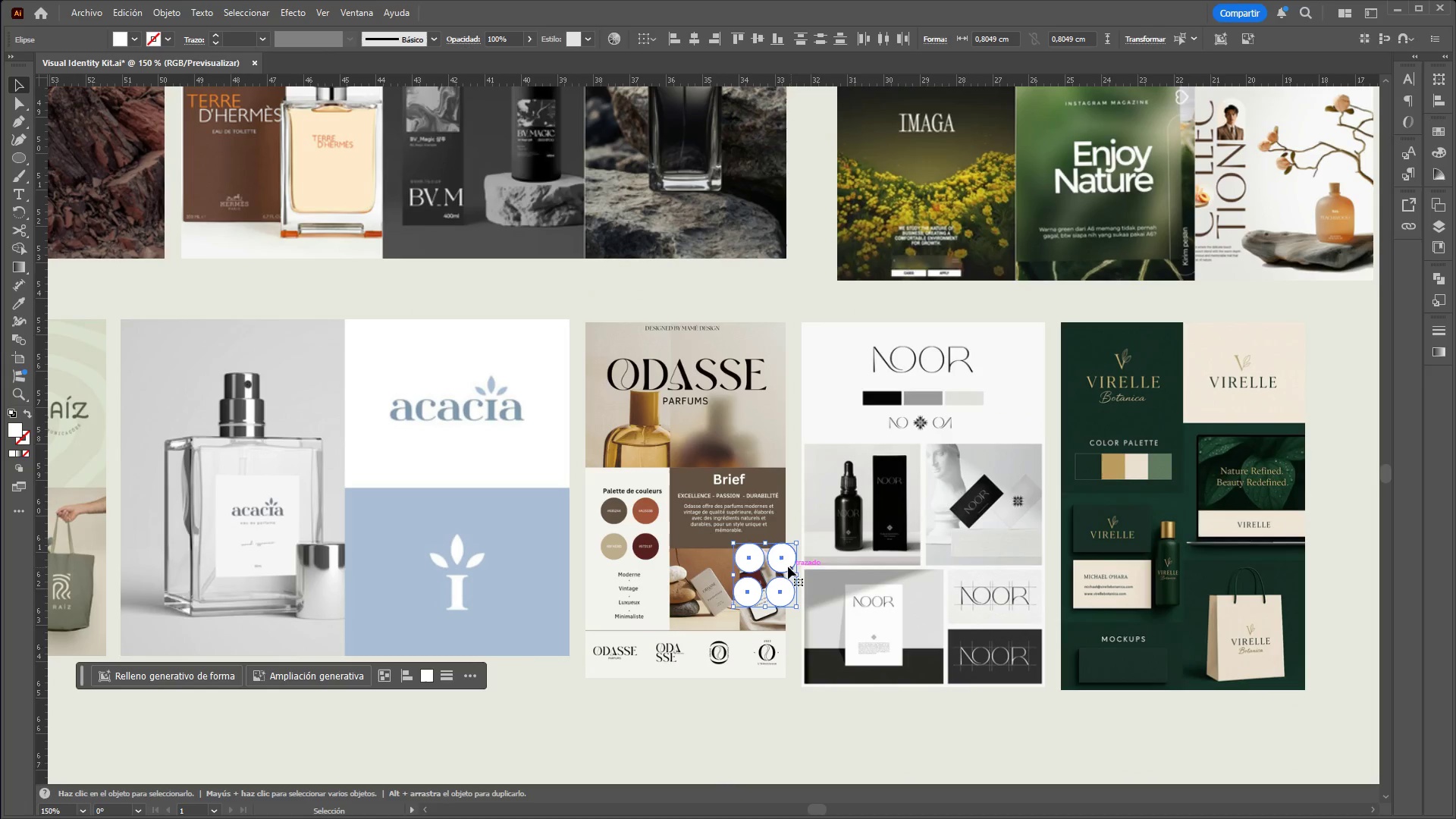 
hold_key(key=ControlLeft, duration=1.14)
hold_key(key=AltLeft, duration=1.14)
scroll: coordinate [785, 567], scroll_direction: down, amount: 1.0
 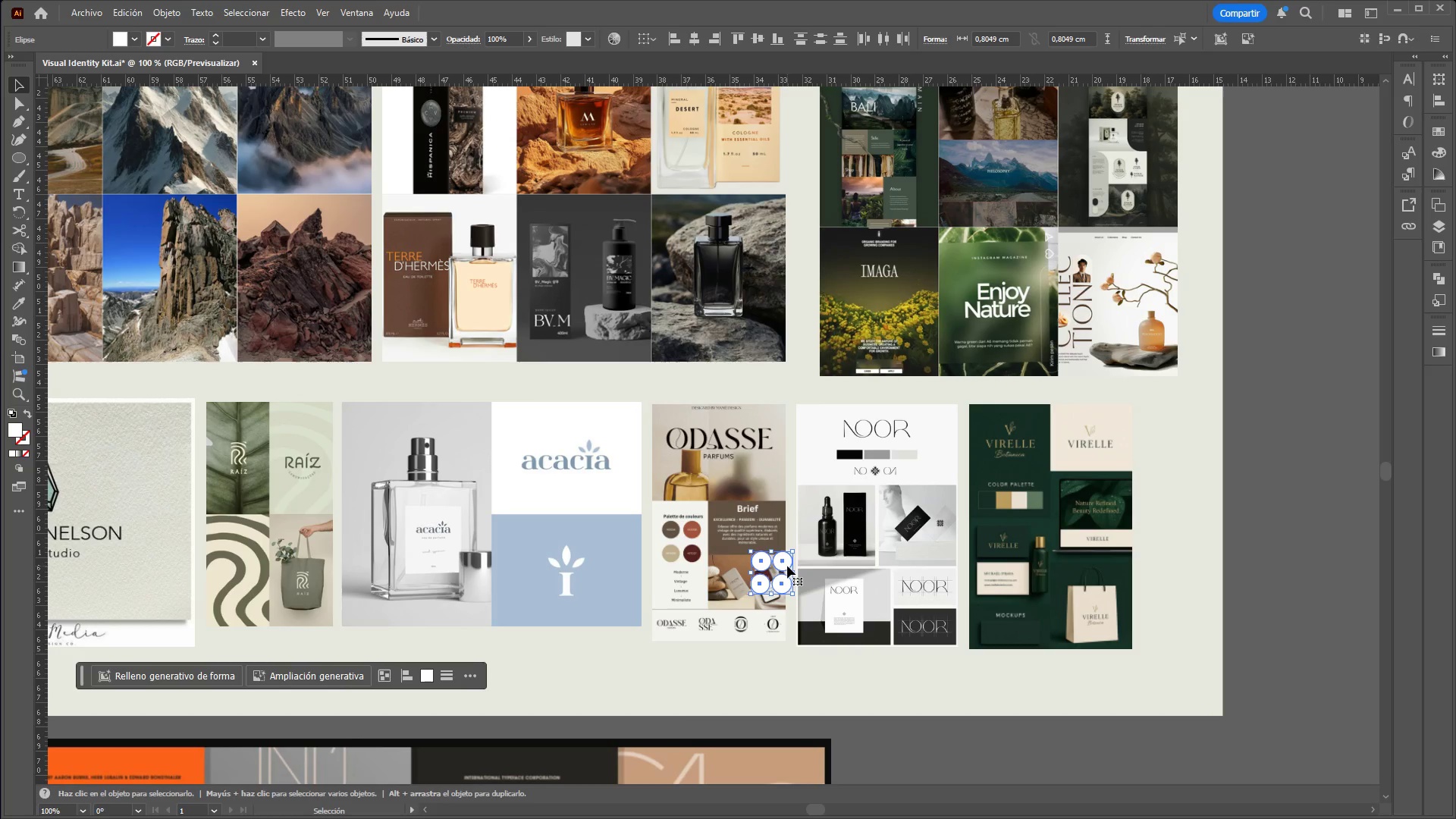 
wait(104.07)
 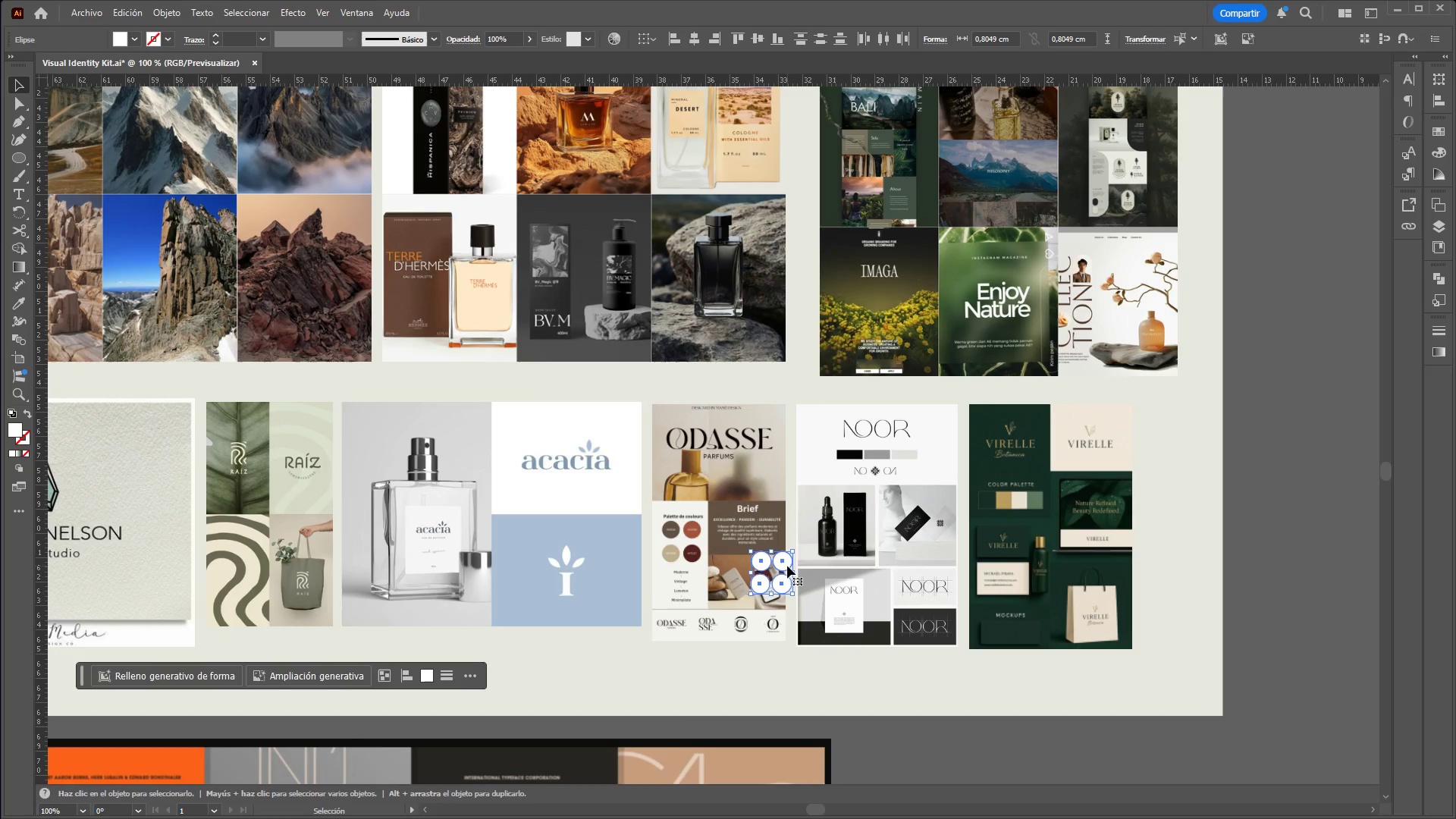 
hold_key(key=ControlLeft, duration=1.22)
hold_key(key=AltLeft, duration=1.2)
scroll: coordinate [960, 491], scroll_direction: down, amount: 4.0
 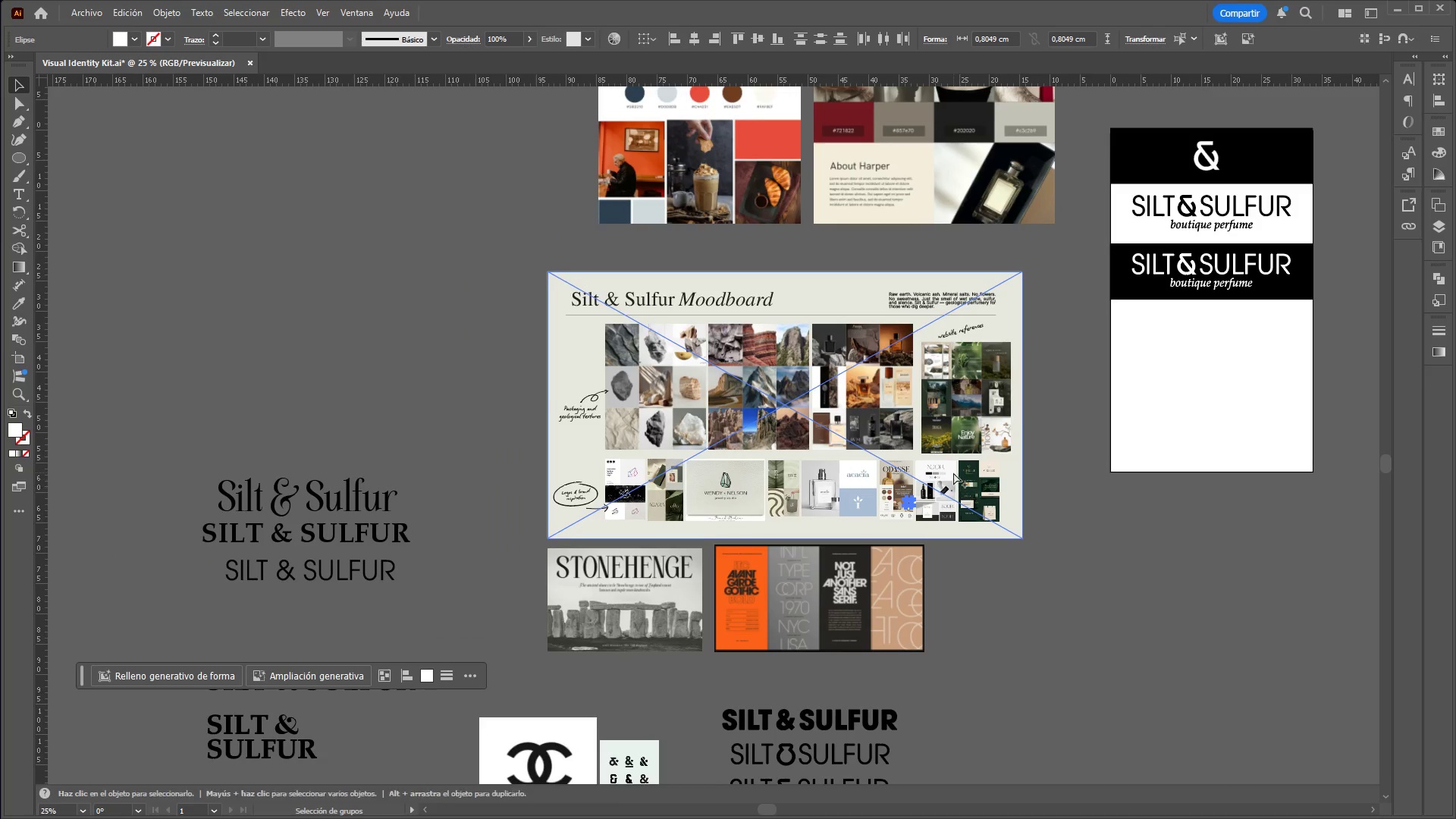 
scroll: coordinate [951, 470], scroll_direction: up, amount: 1.0
 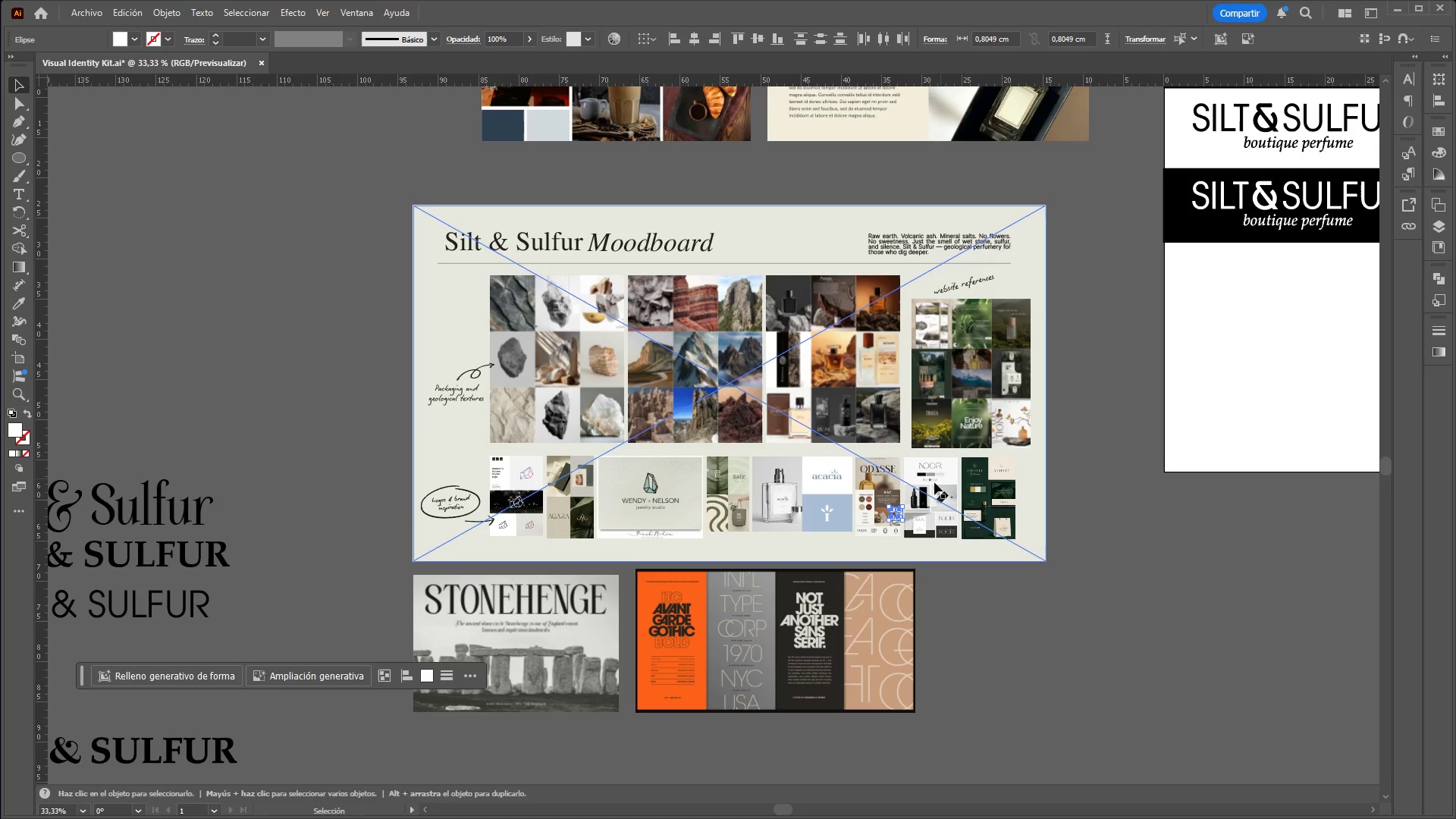 
hold_key(key=ShiftLeft, duration=1.5)
left_click_drag(start_coordinate=[902, 522], to_coordinate=[943, 569])
 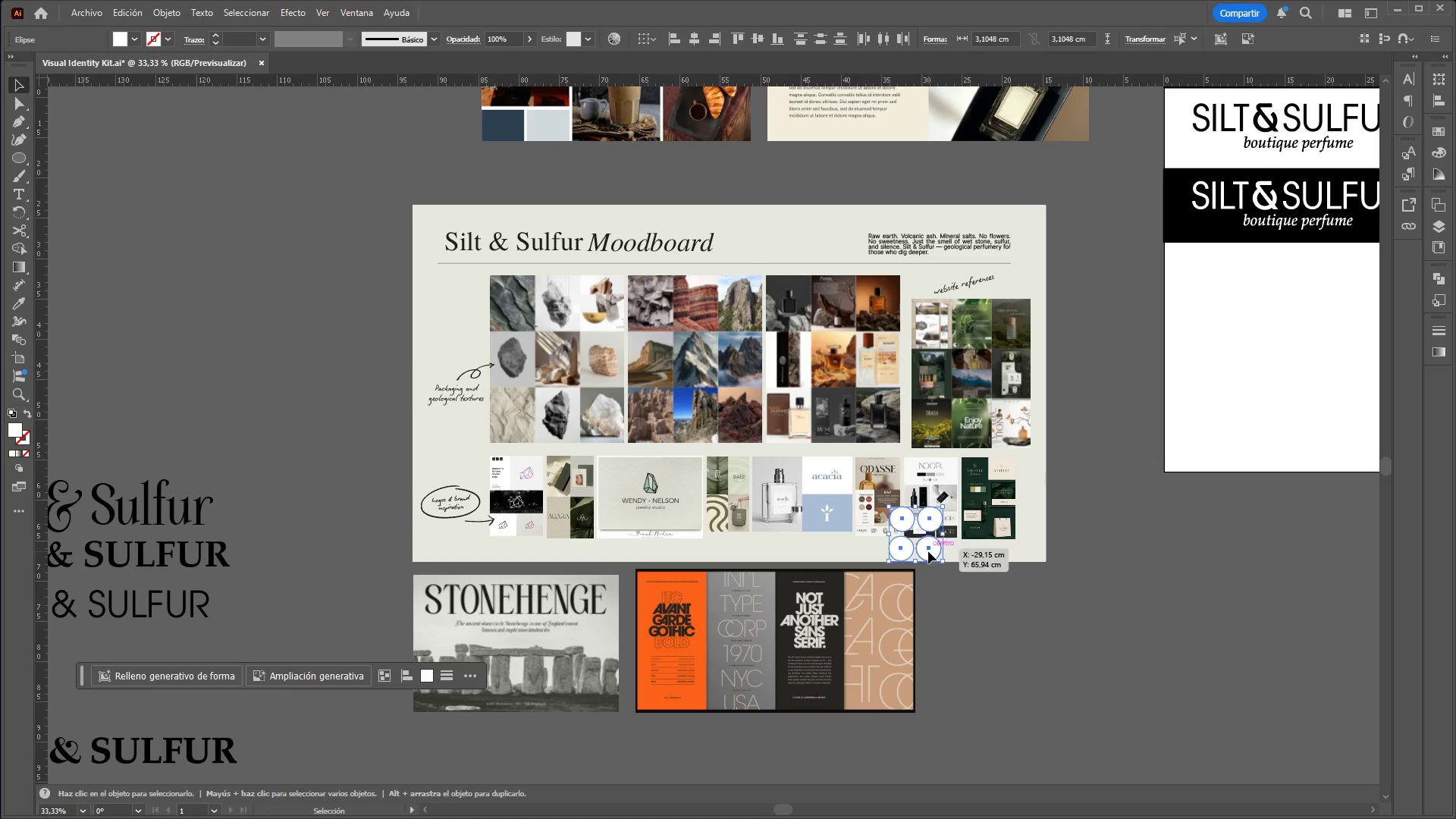 
key(Shift+ShiftLeft)
 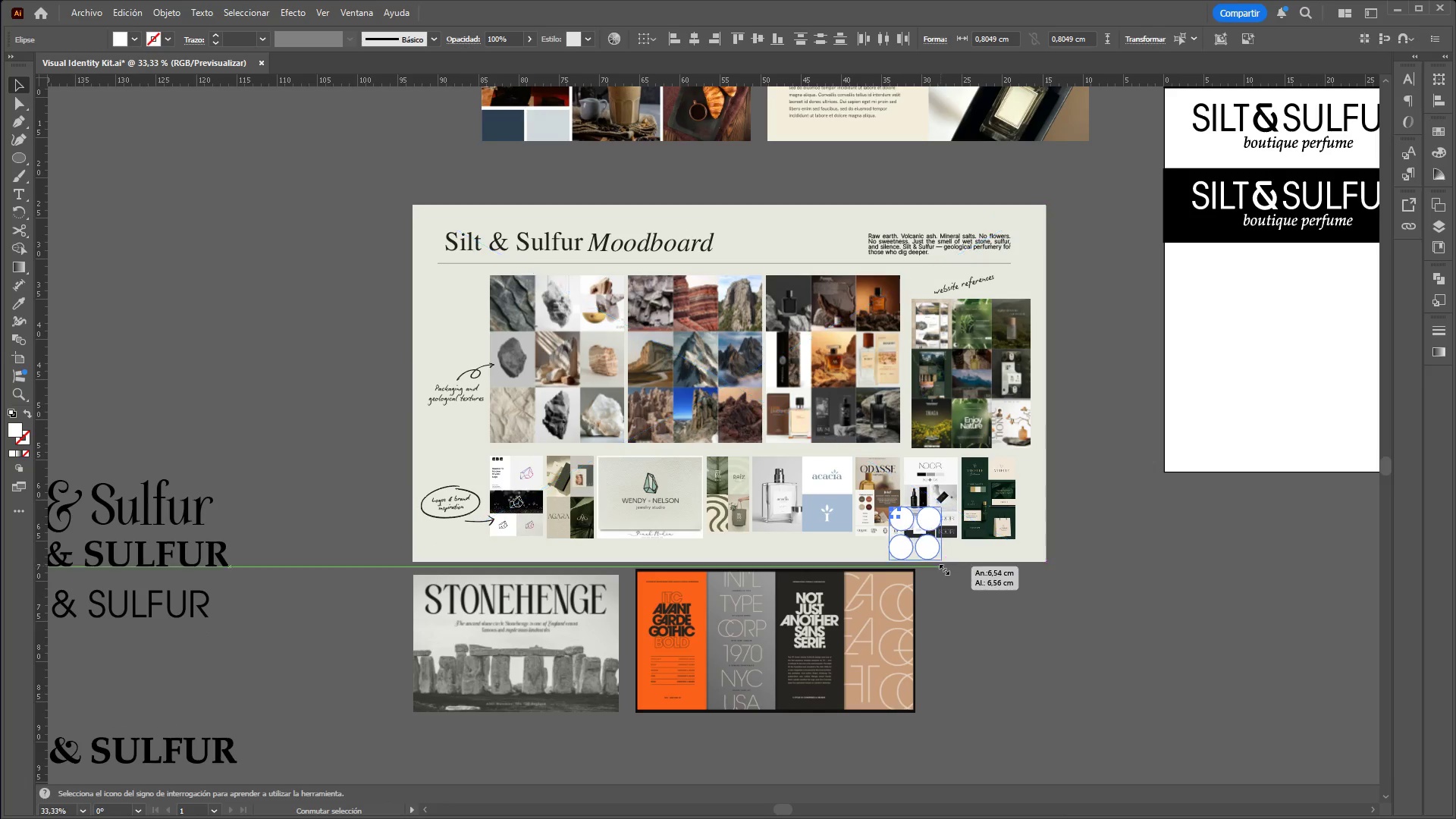 
key(Shift+ShiftLeft)
 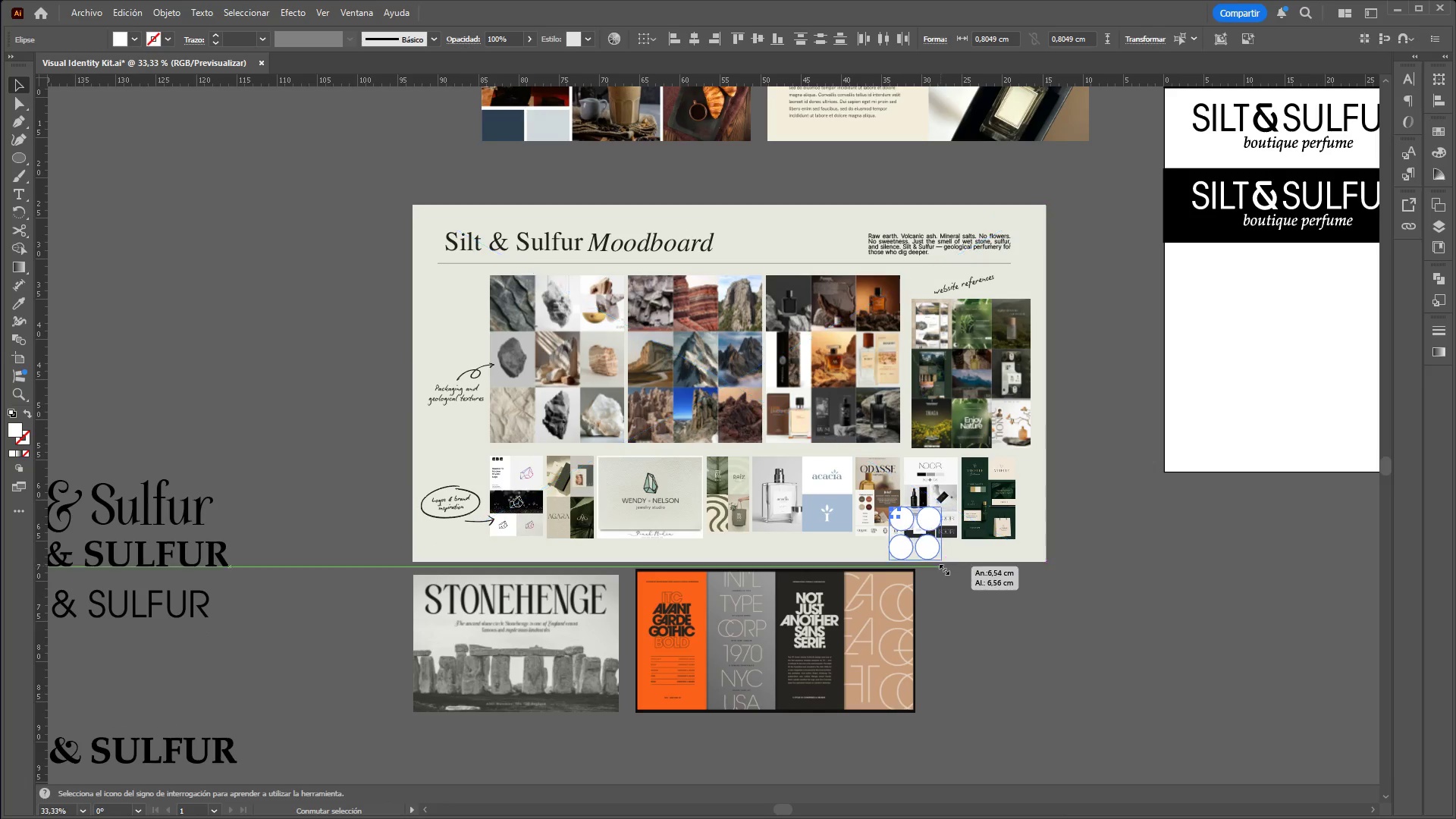 
key(Shift+ShiftLeft)
 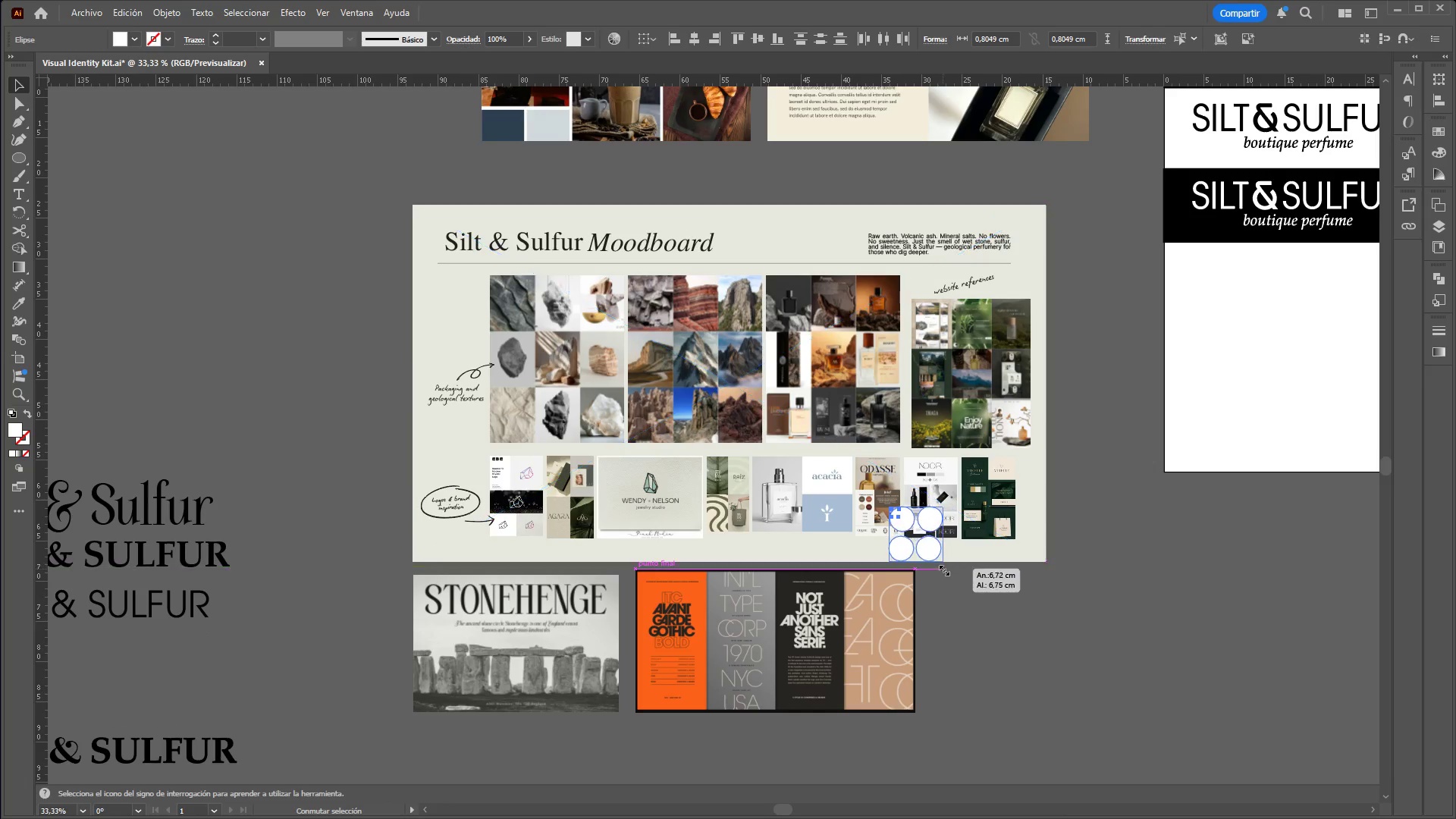 
key(Shift+ShiftLeft)
 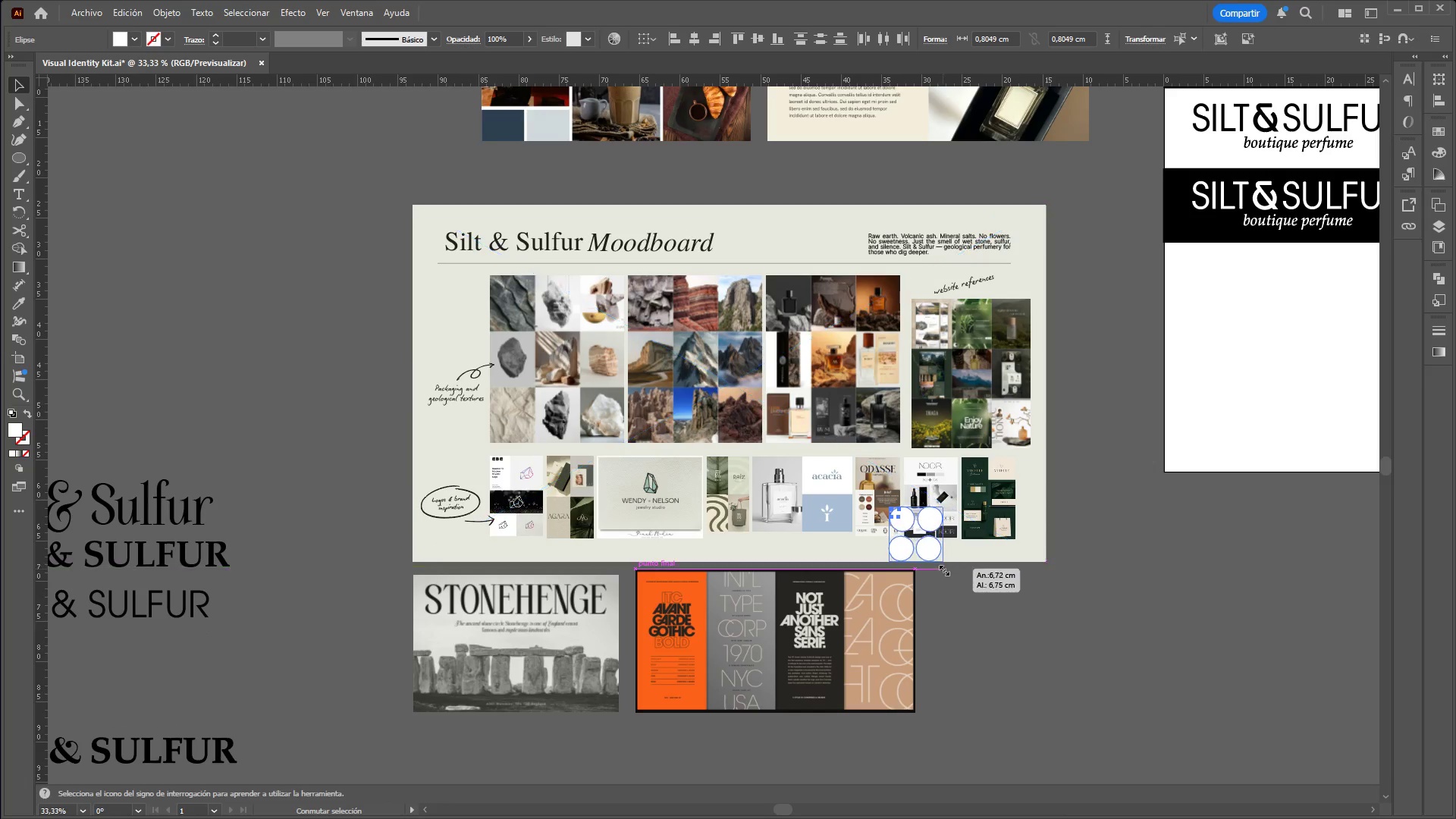 
key(Shift+ShiftLeft)
 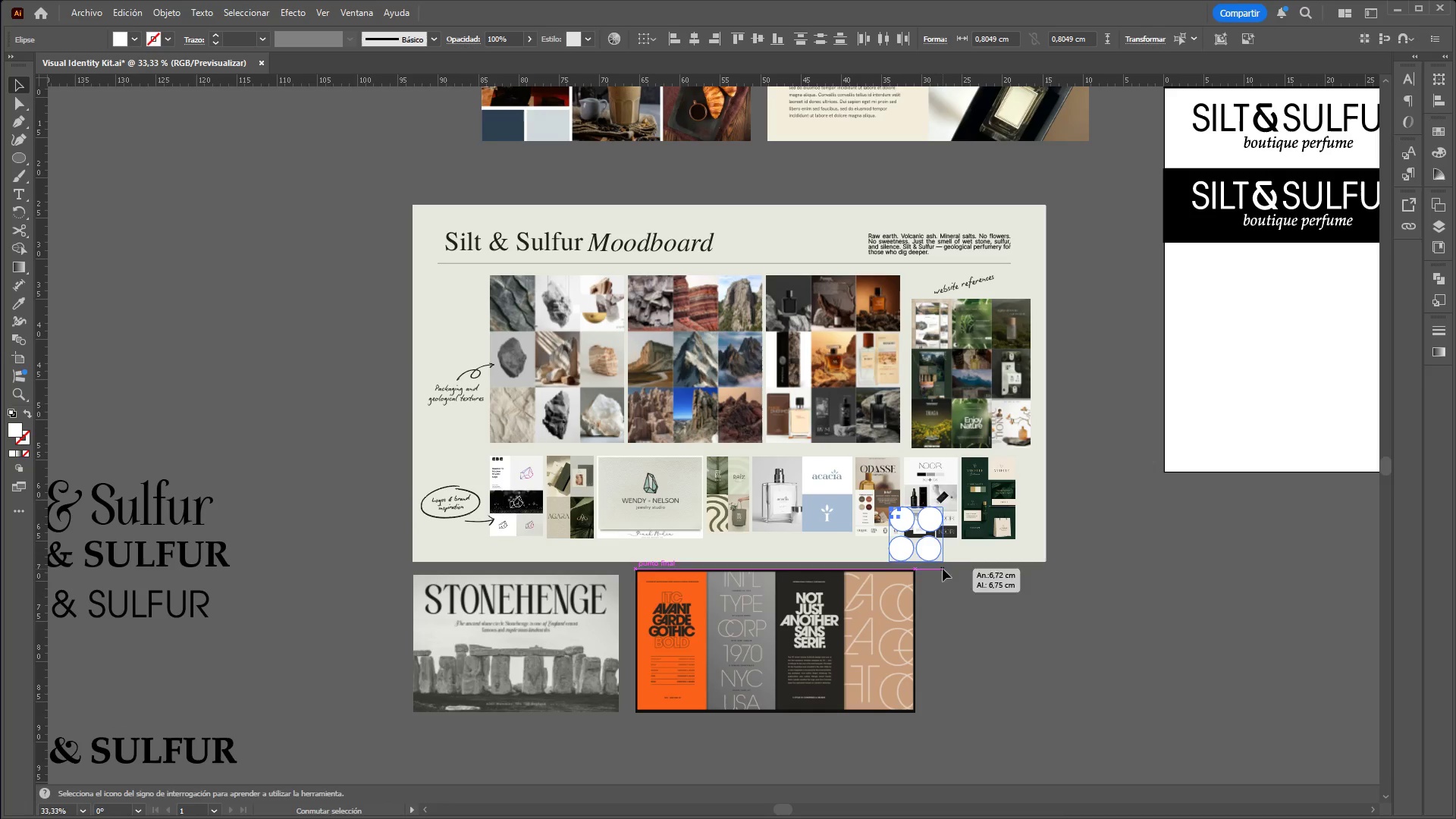 
key(Shift+ShiftLeft)
 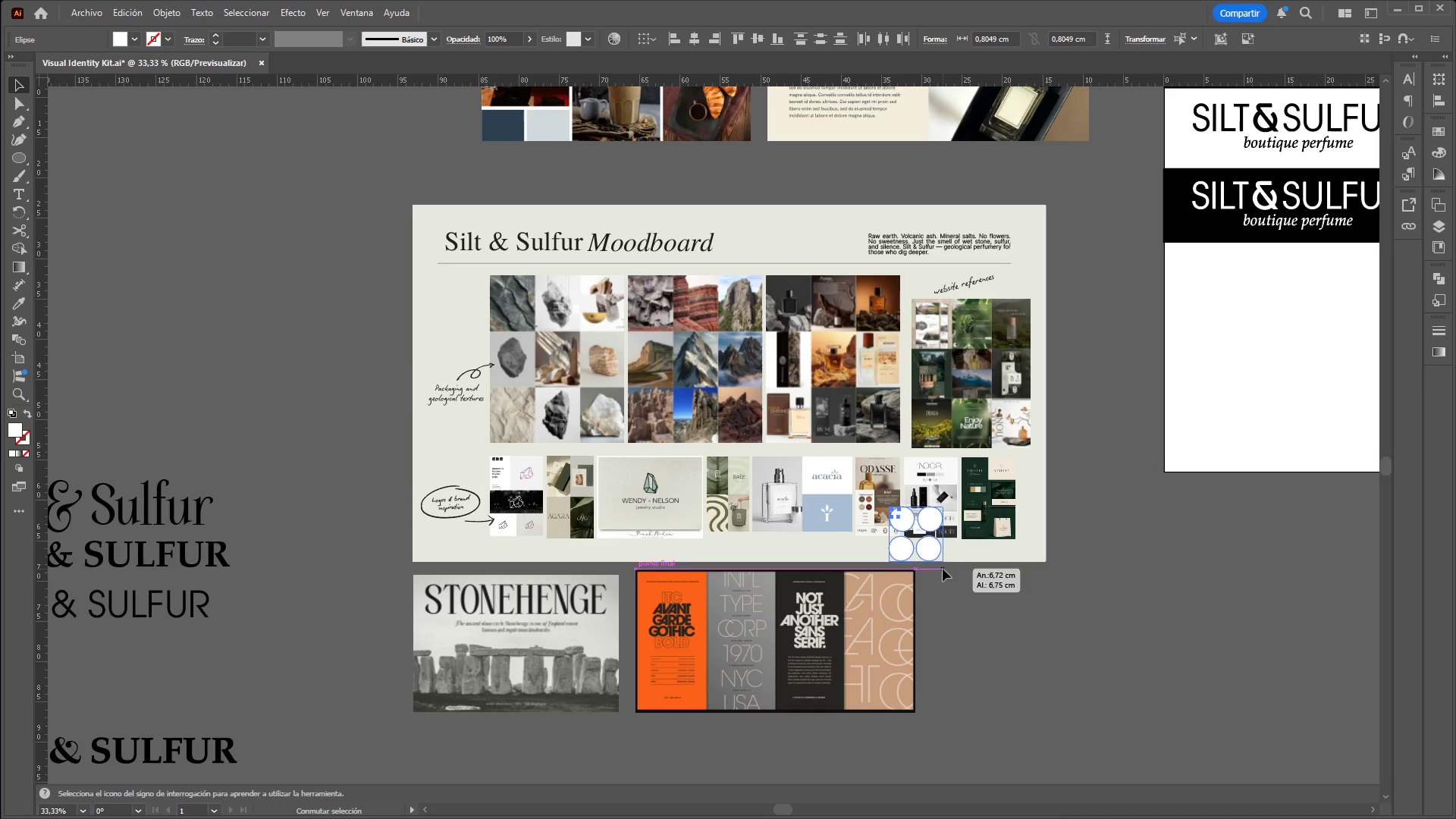 
key(Shift+ShiftLeft)
 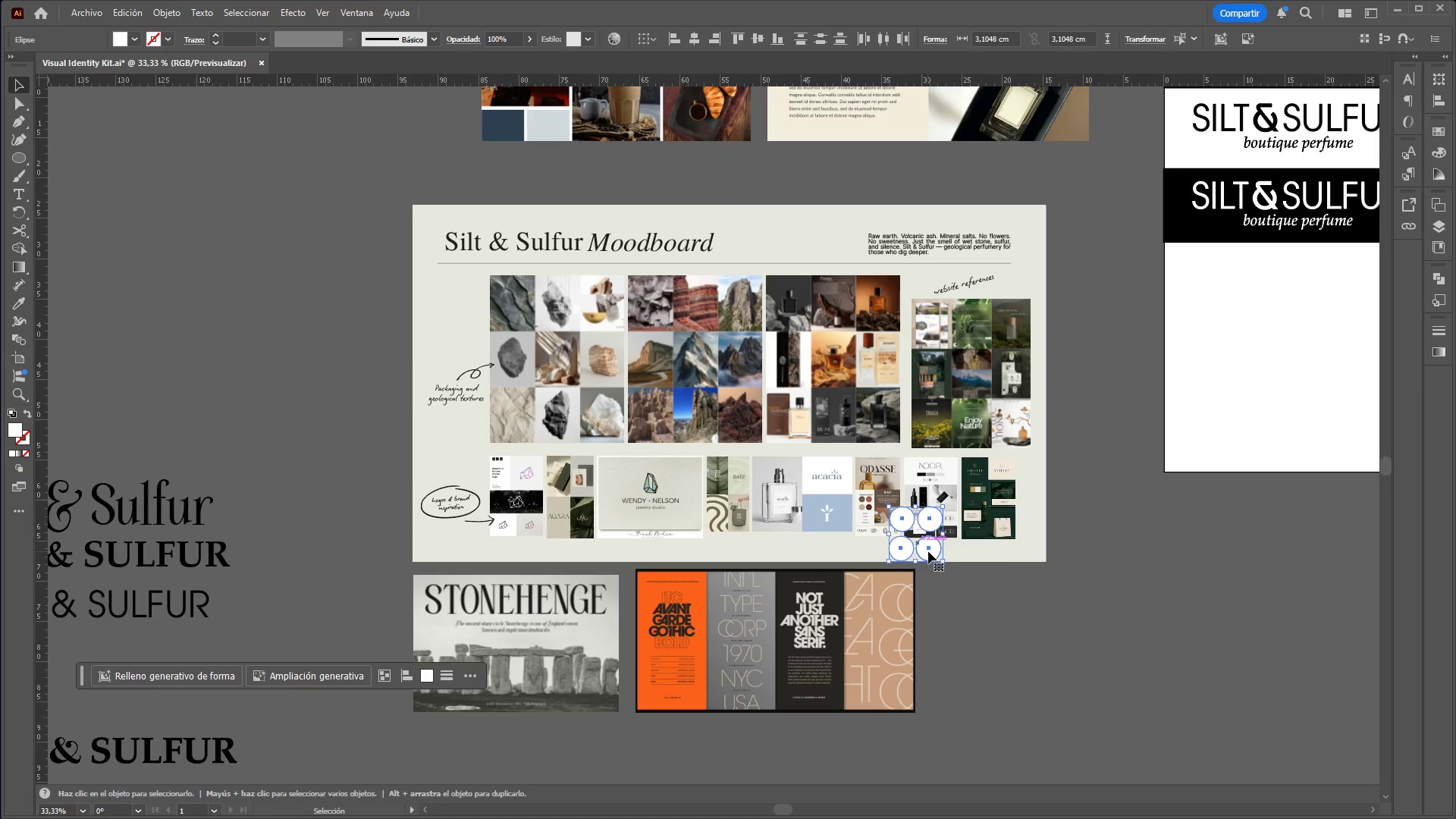 
left_click_drag(start_coordinate=[928, 551], to_coordinate=[373, 435])
 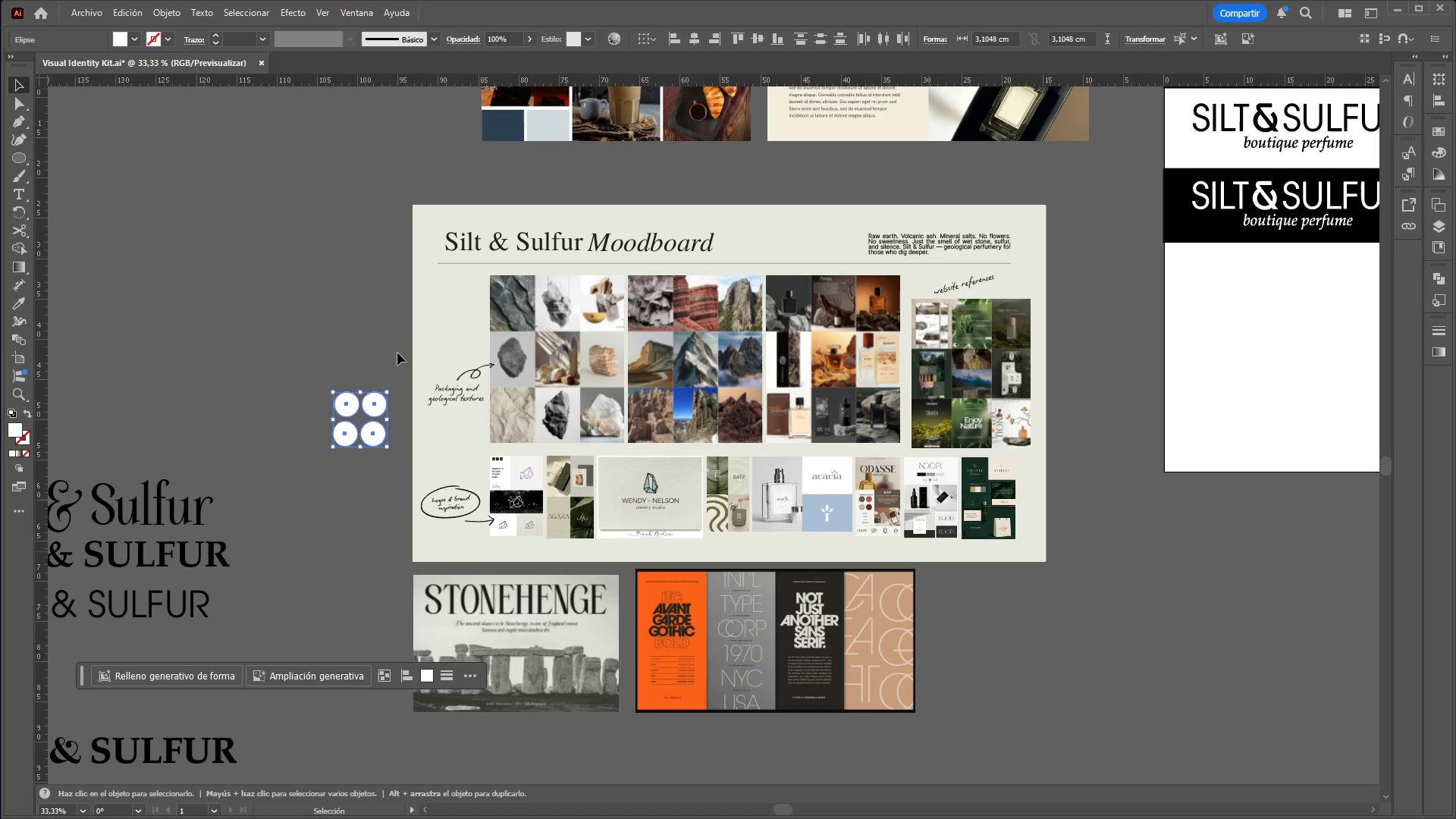 
left_click([397, 336])
 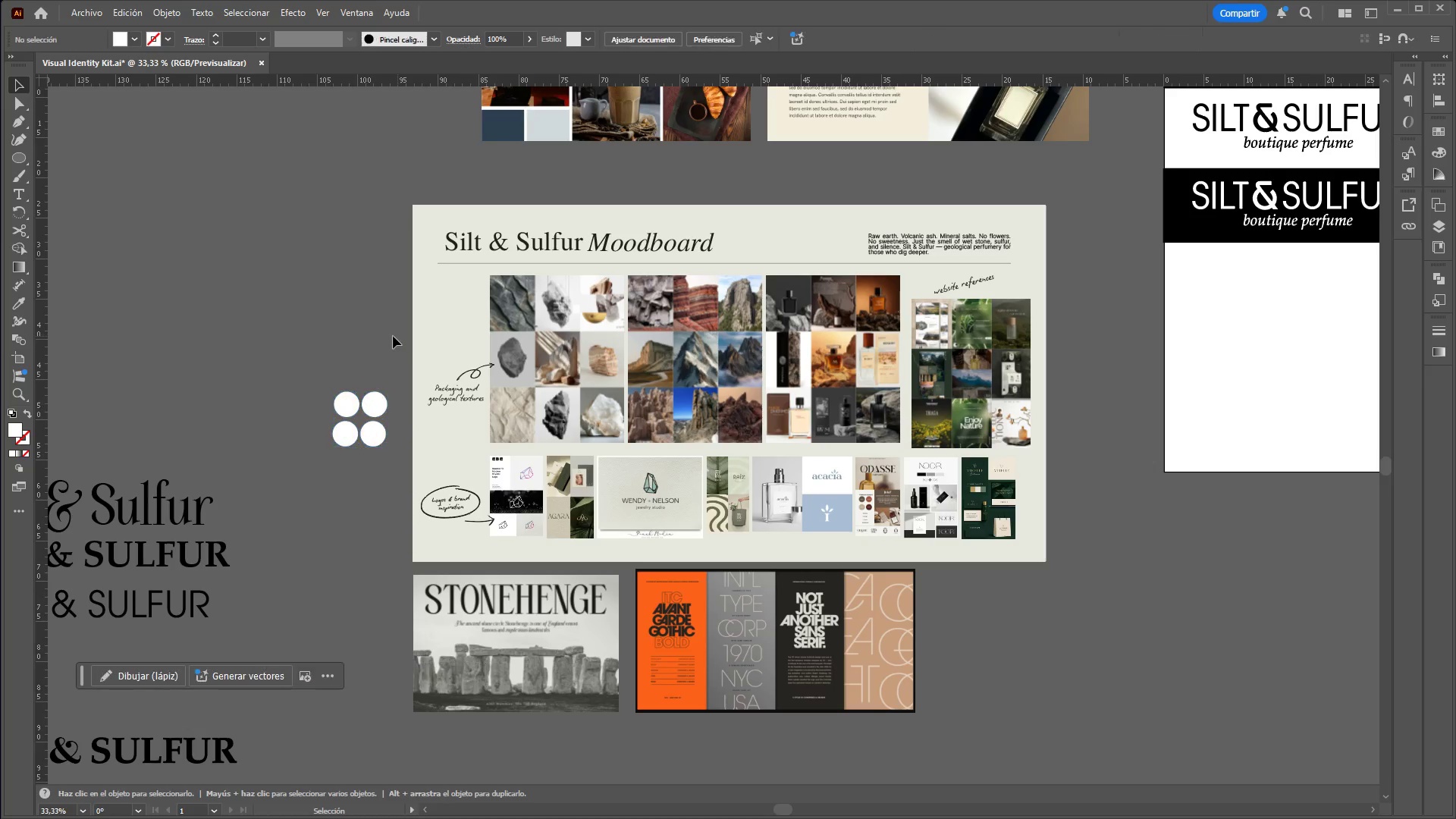 
hold_key(key=ControlLeft, duration=0.61)
hold_key(key=AltLeft, duration=0.58)
scroll: coordinate [391, 337], scroll_direction: up, amount: 3.0
 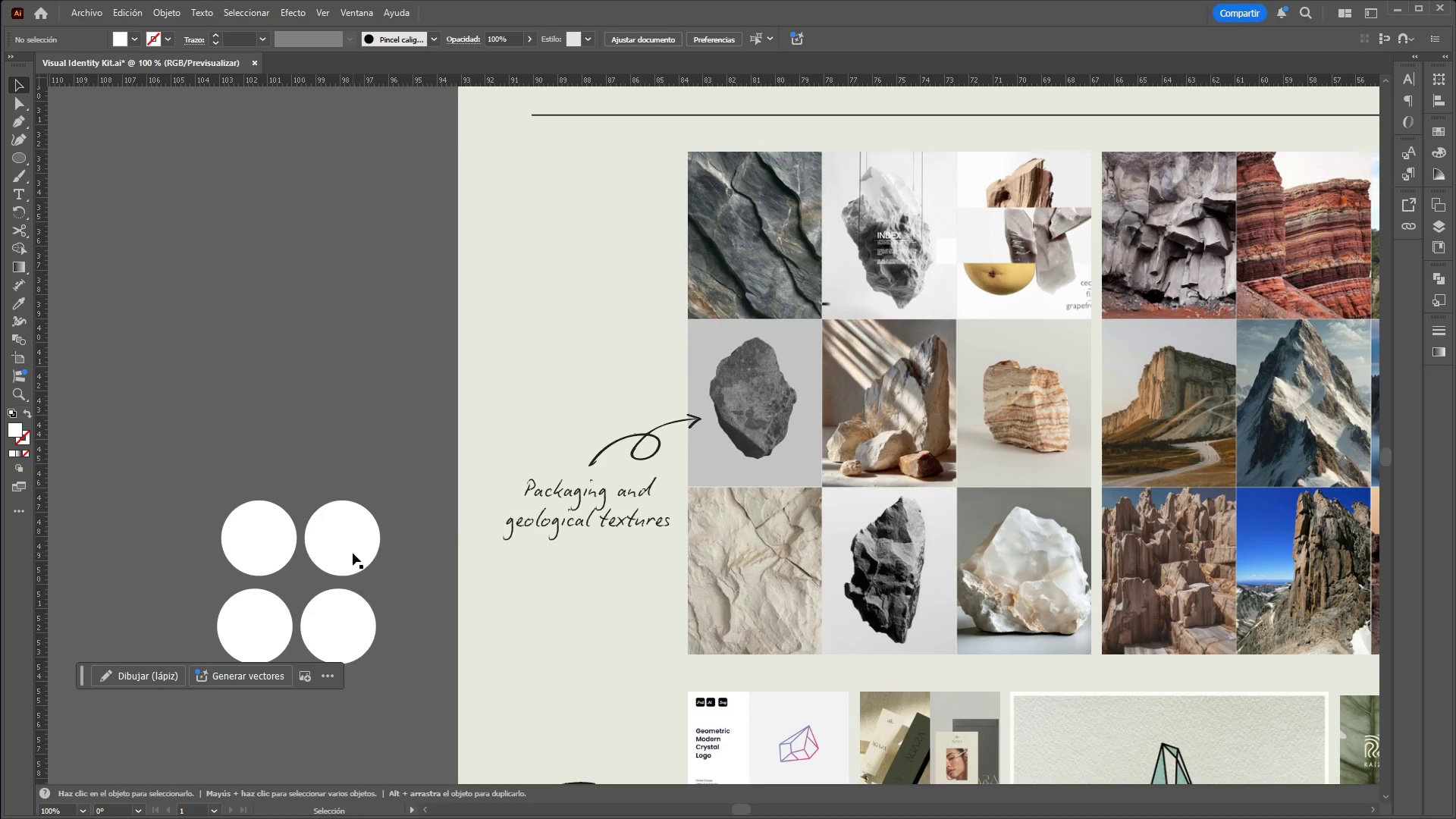 
left_click([353, 553])
 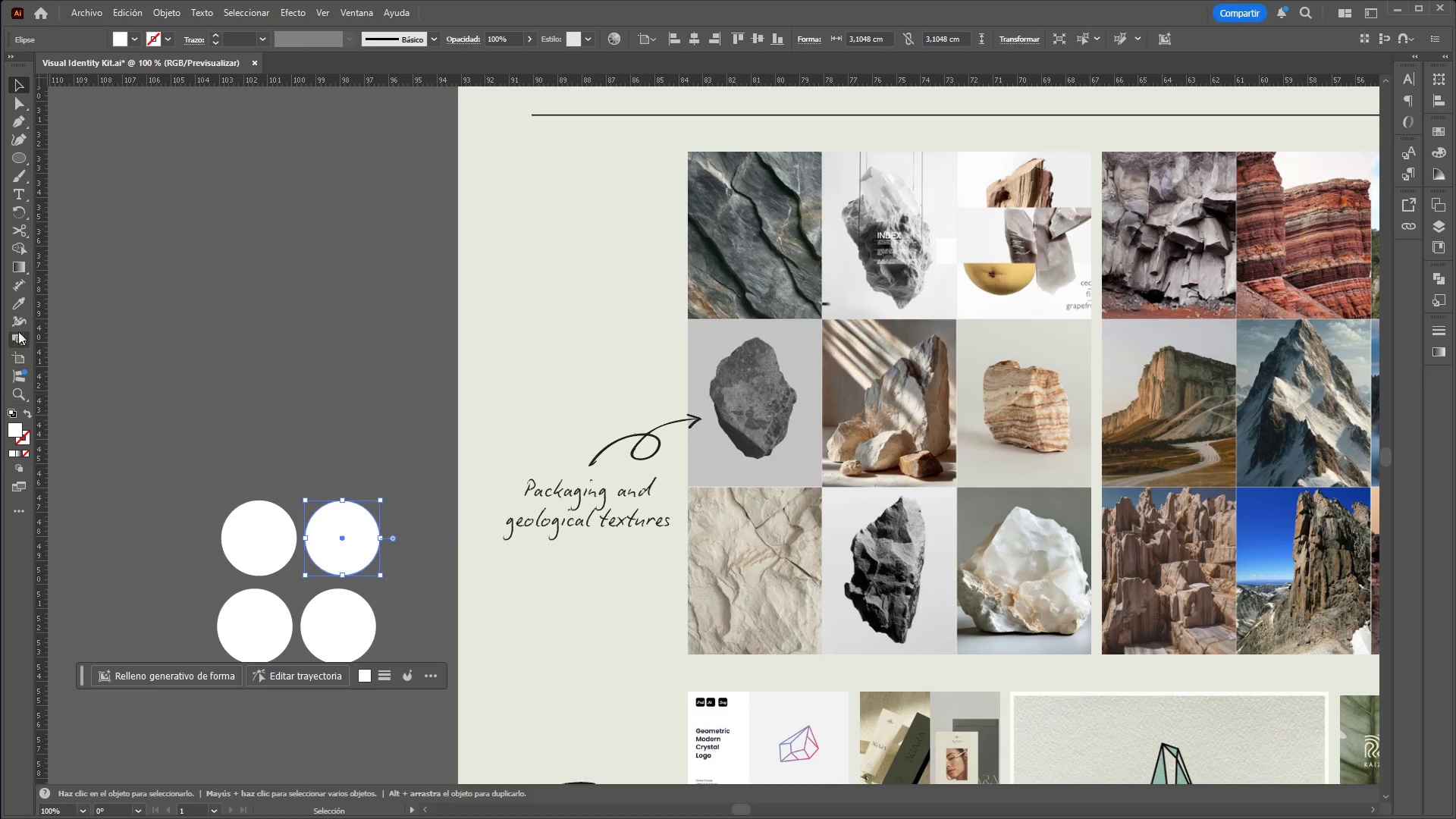 
left_click([20, 305])
 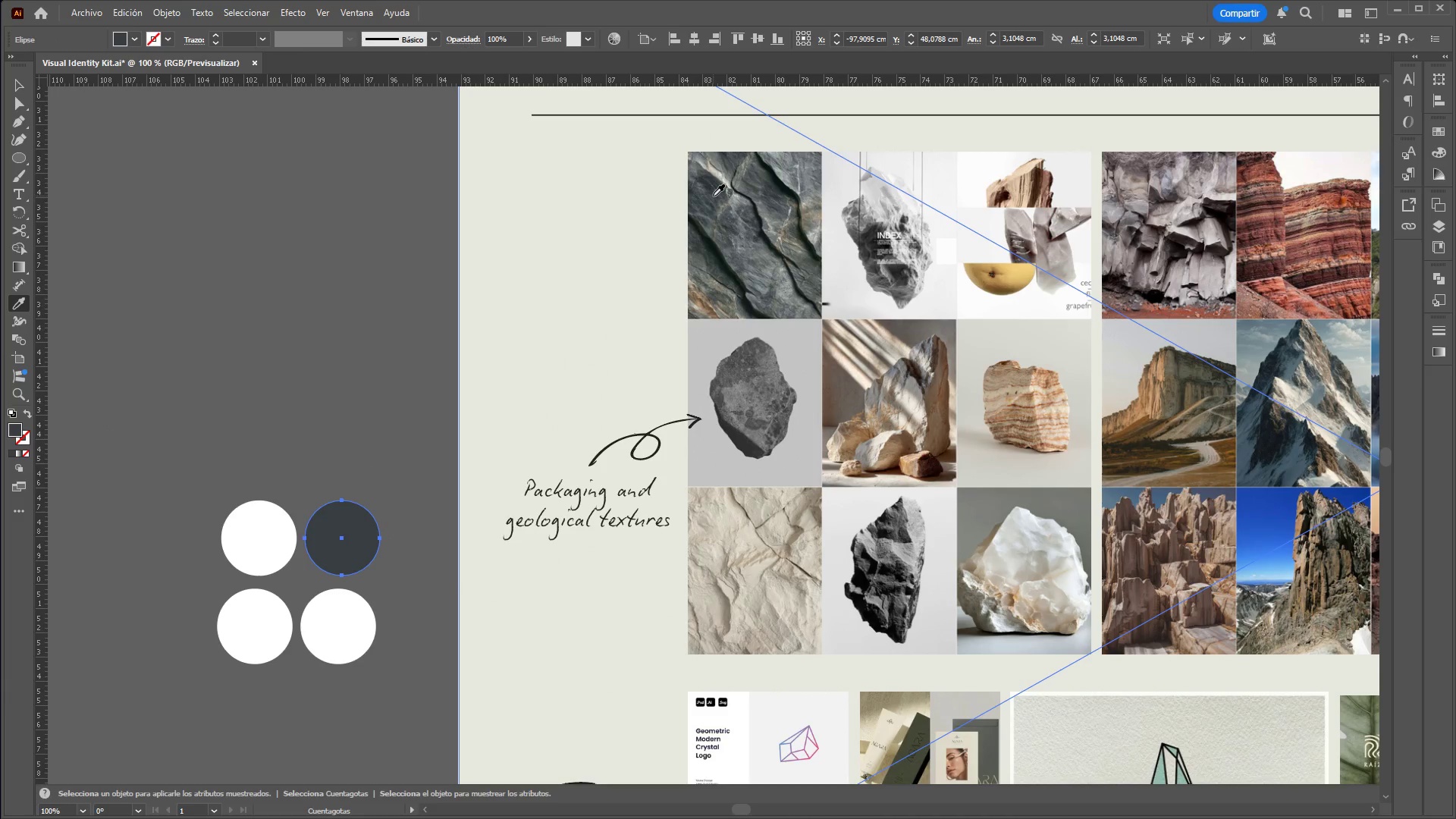 
left_click([720, 193])
 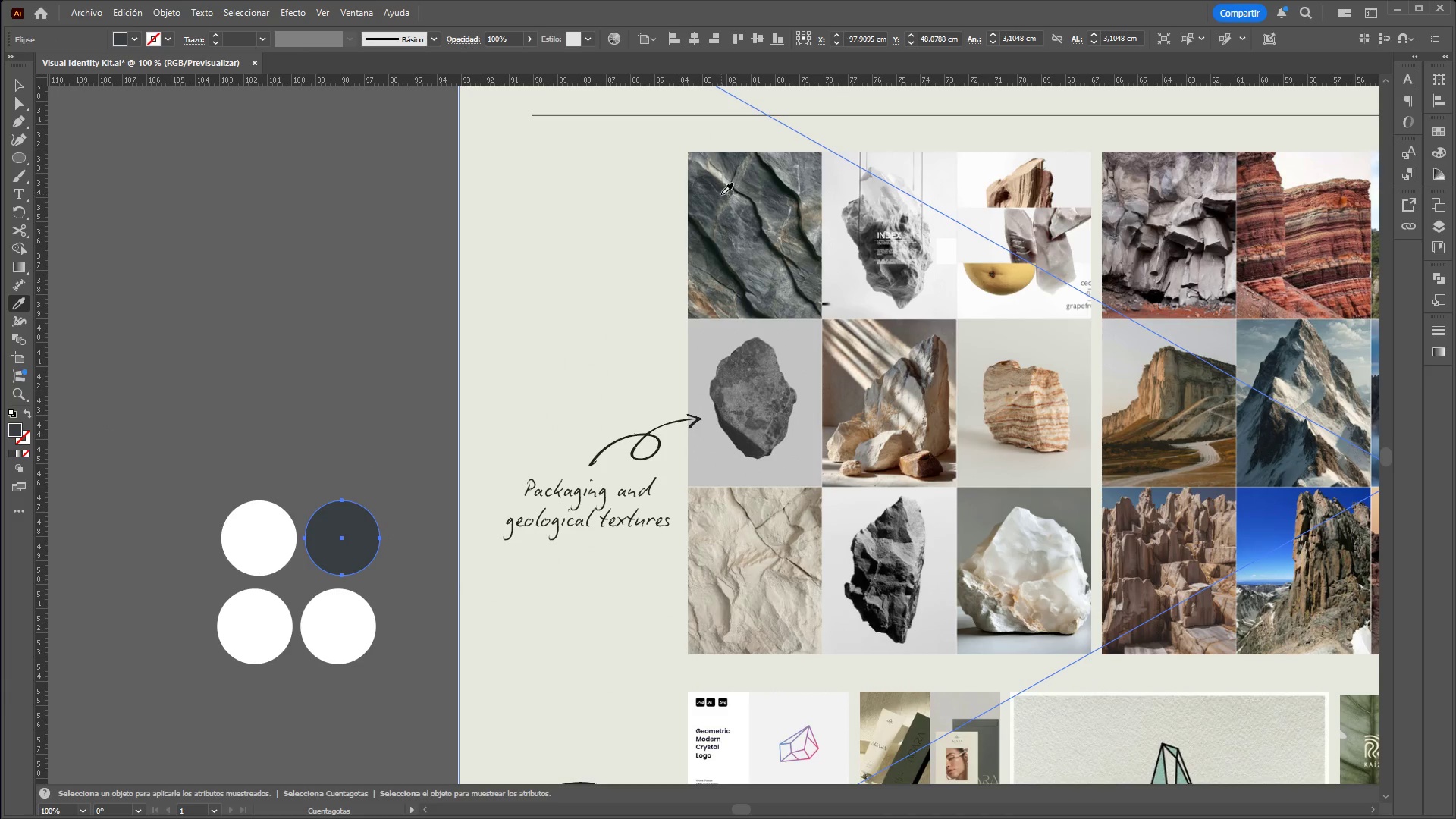 
left_click([723, 196])
 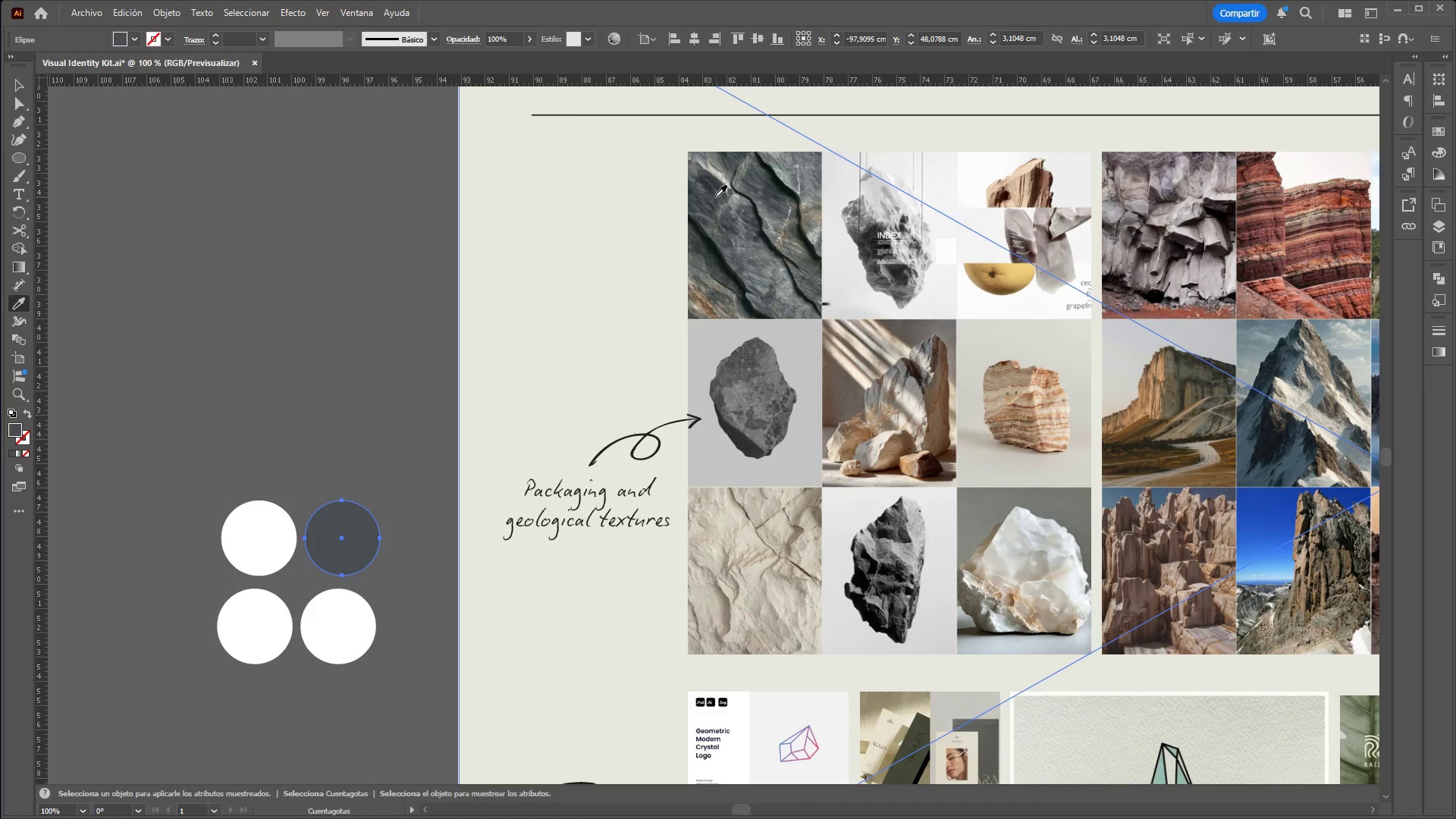 
left_click([714, 196])
 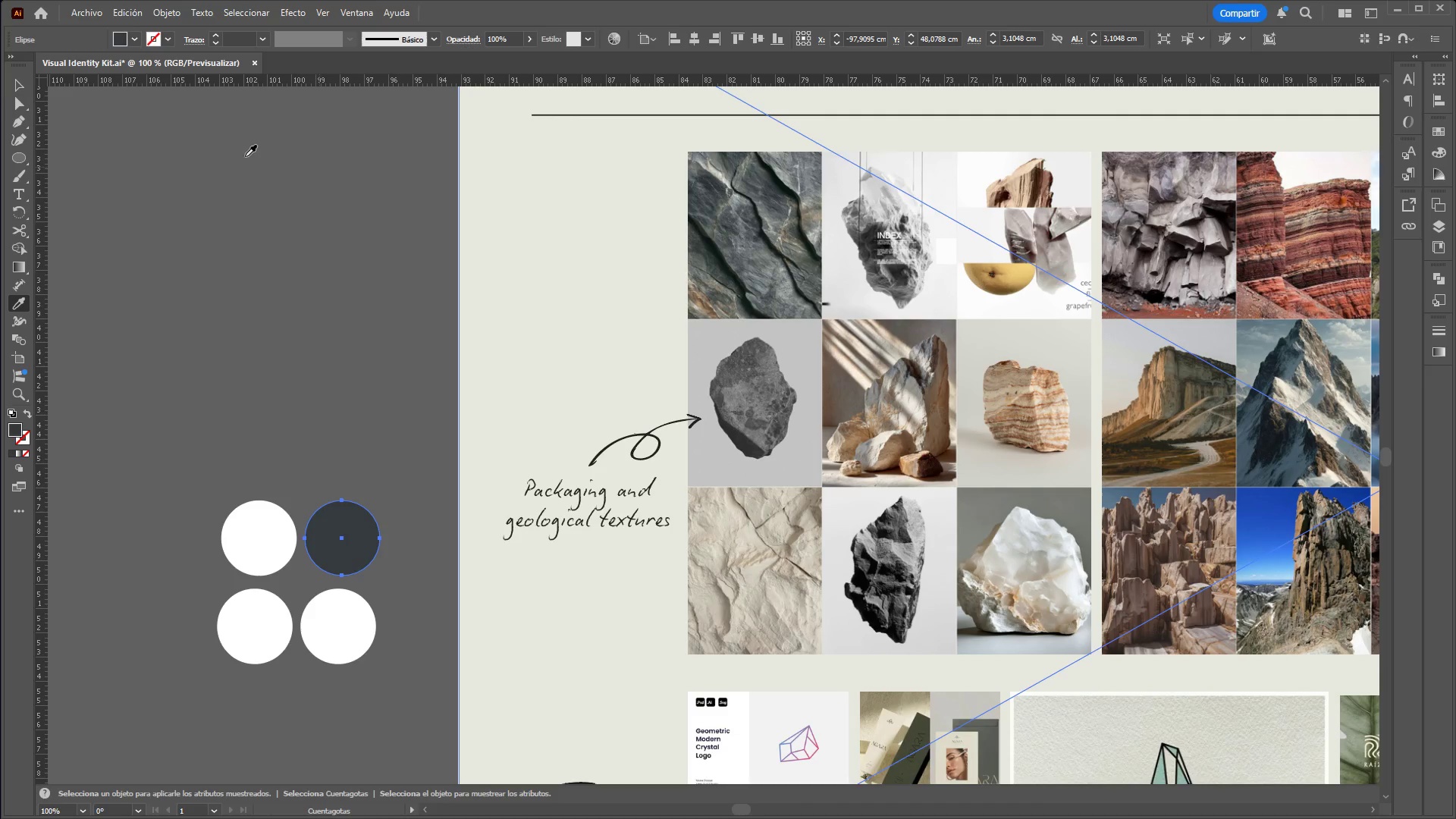 
left_click([13, 83])
 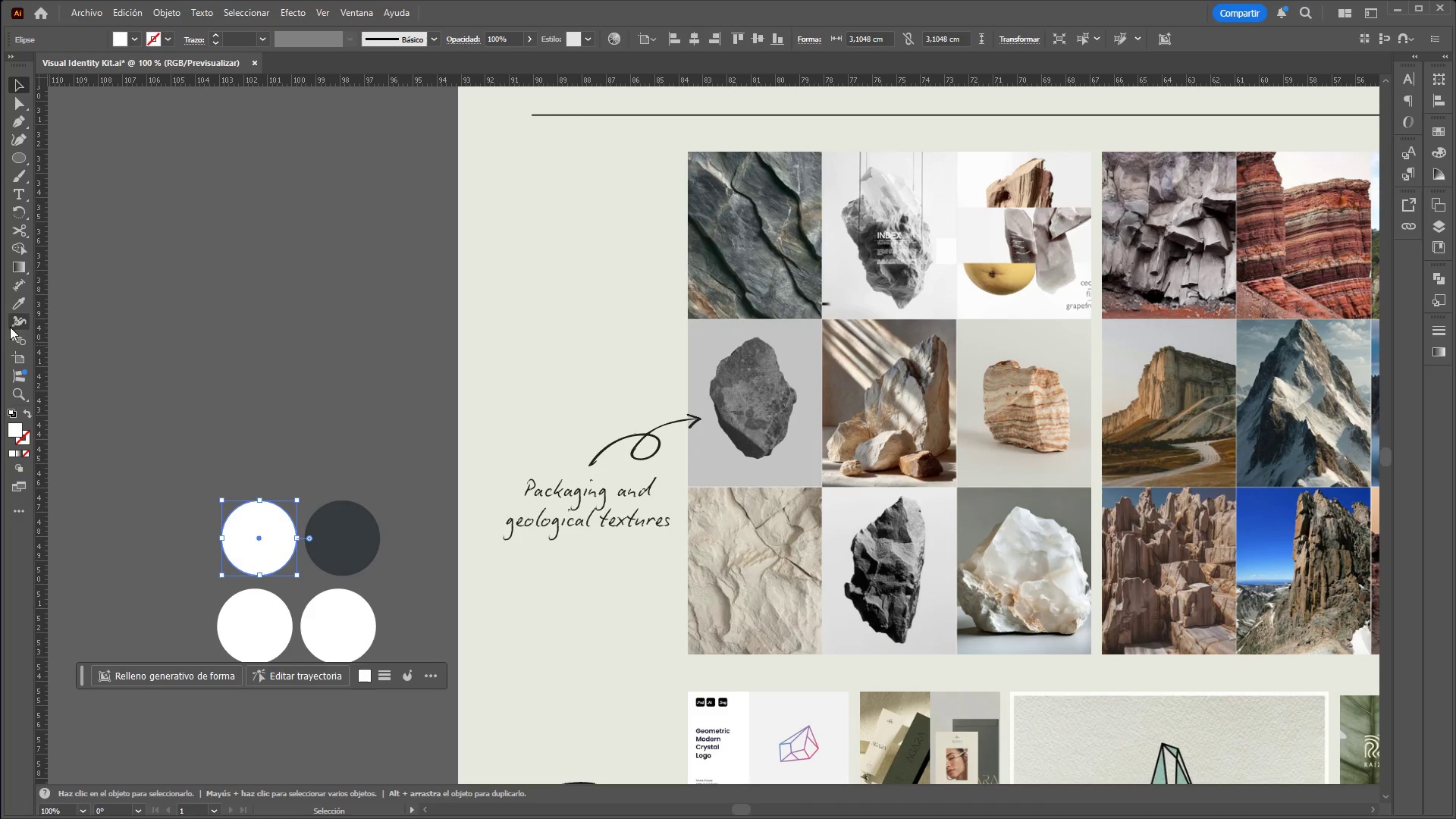 
left_click([17, 306])
 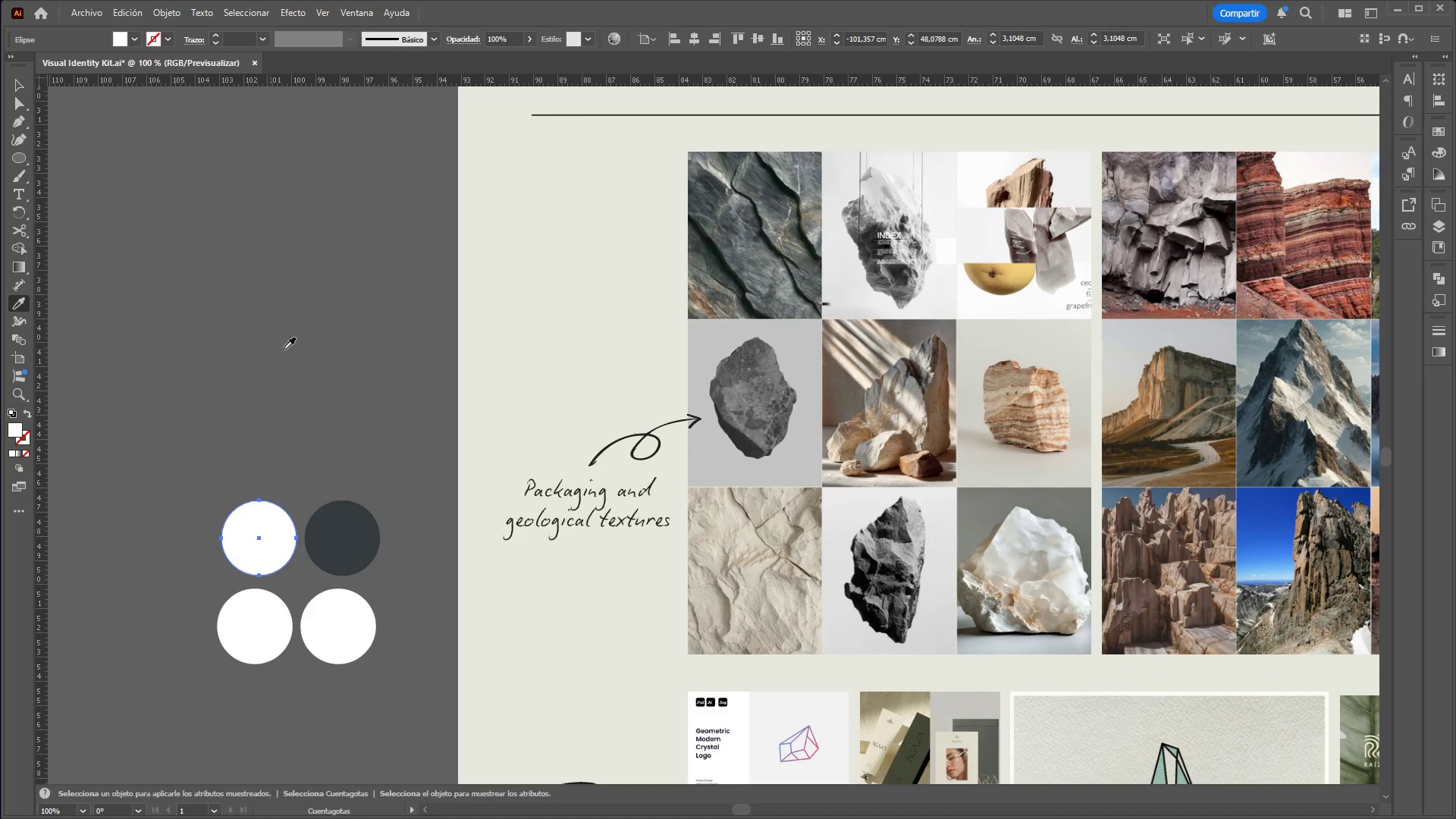 
hold_key(key=ControlLeft, duration=1.64)
 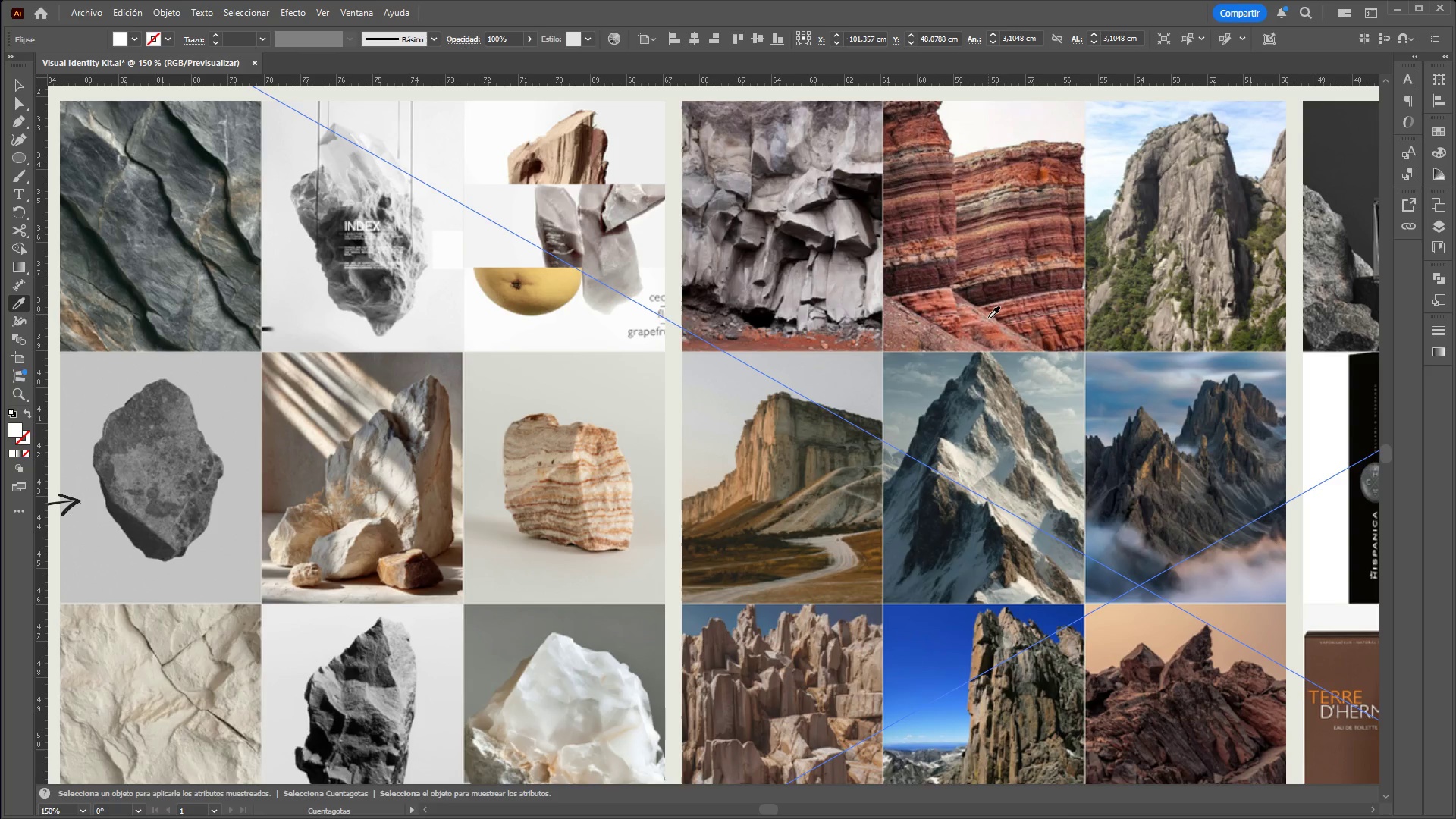 
hold_key(key=AltLeft, duration=1.5)
 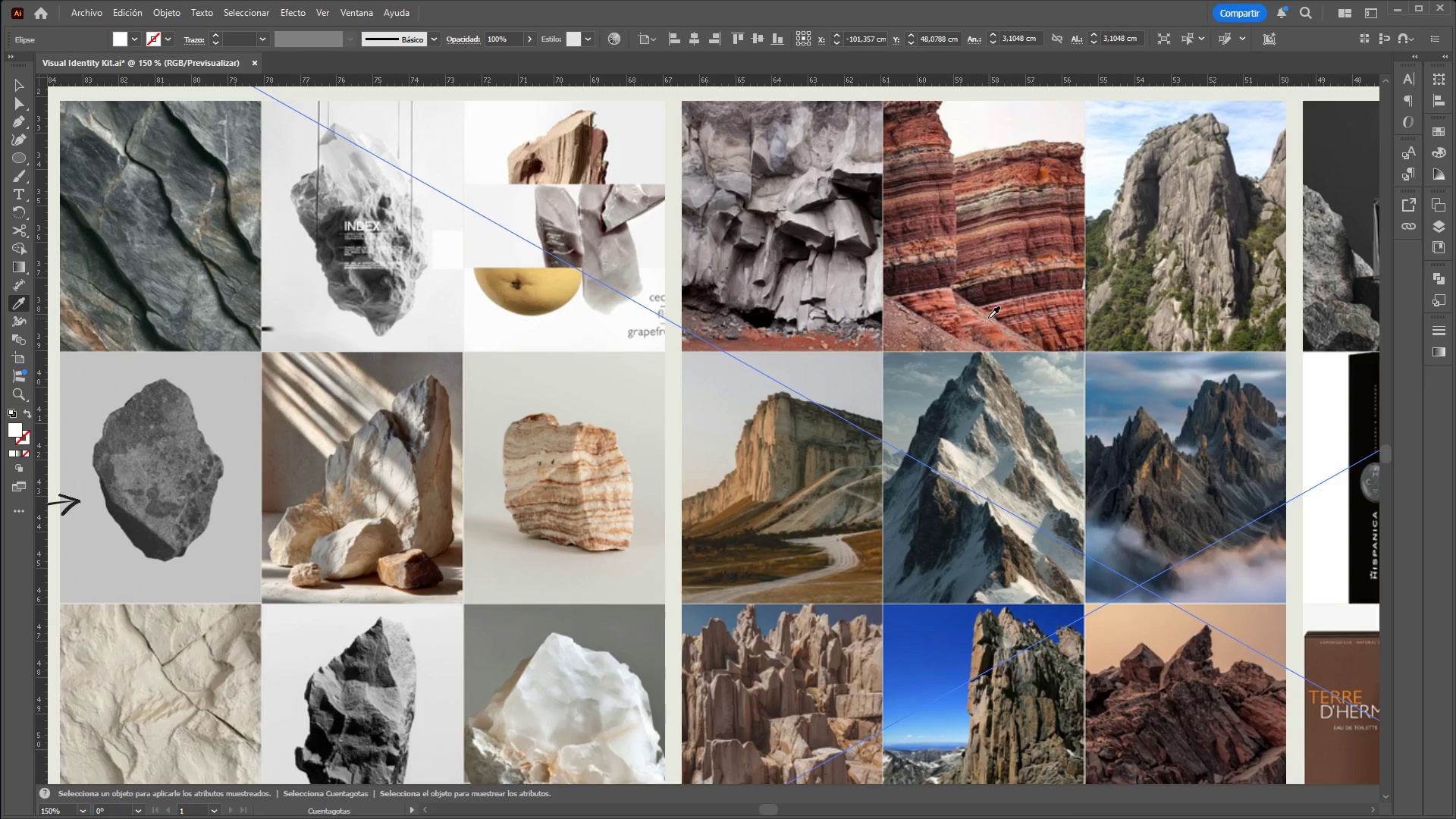 
key(Alt+Control+AltLeft)
 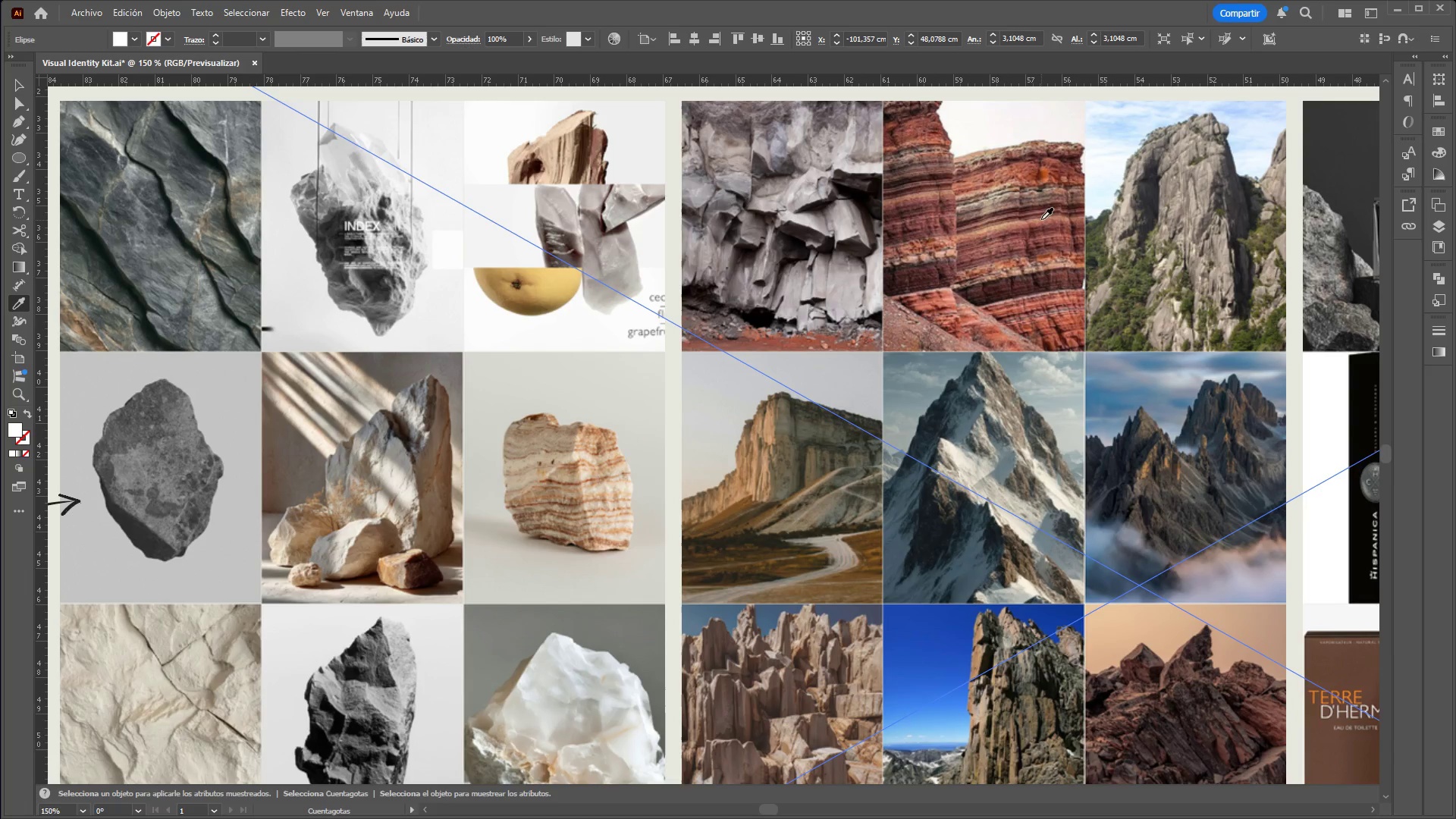 
scroll: coordinate [989, 318], scroll_direction: up, amount: 1.0
 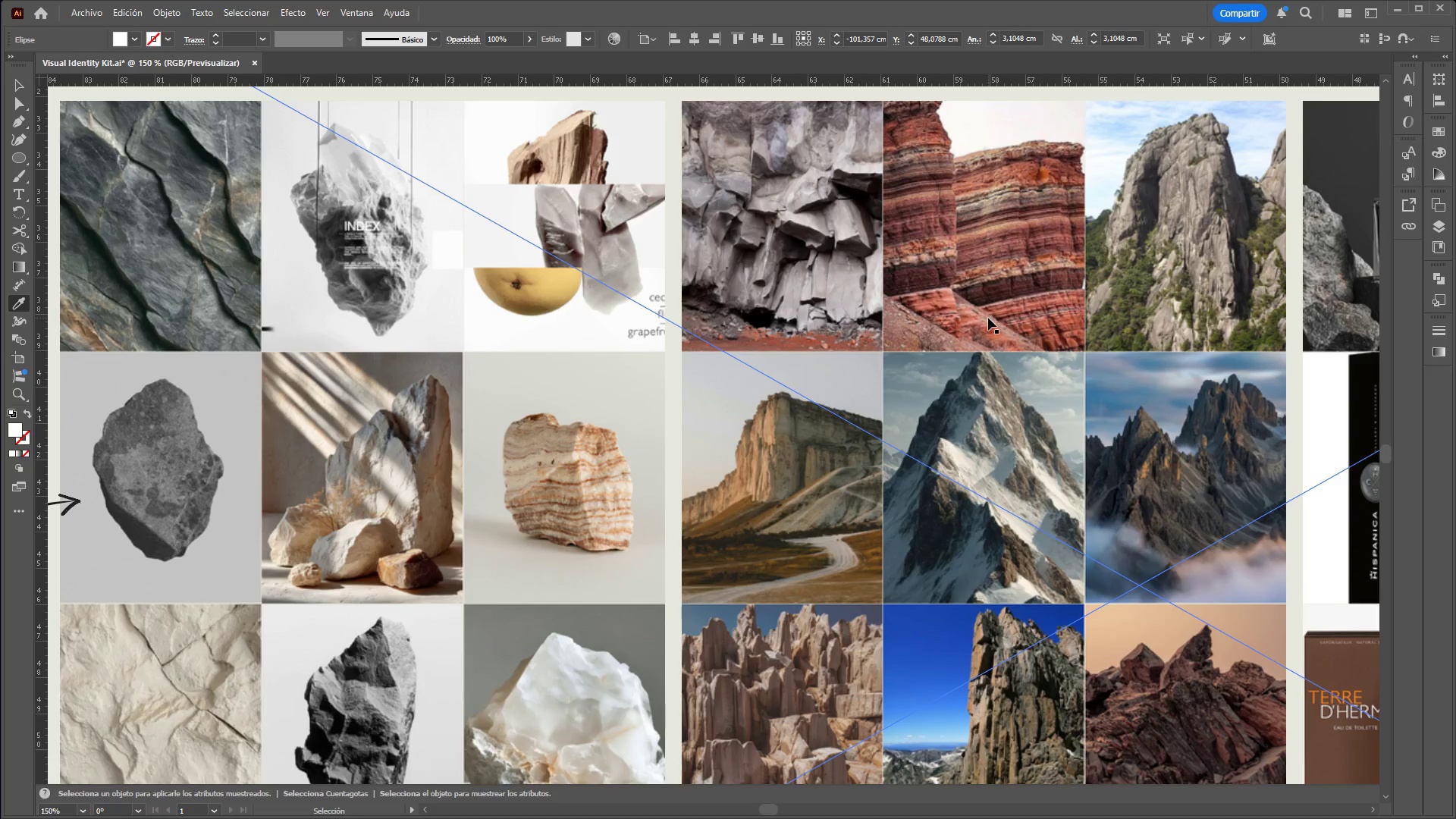 
hold_key(key=ControlLeft, duration=0.53)
hold_key(key=AltLeft, duration=0.52)
scroll: coordinate [1144, 277], scroll_direction: down, amount: 1.0
 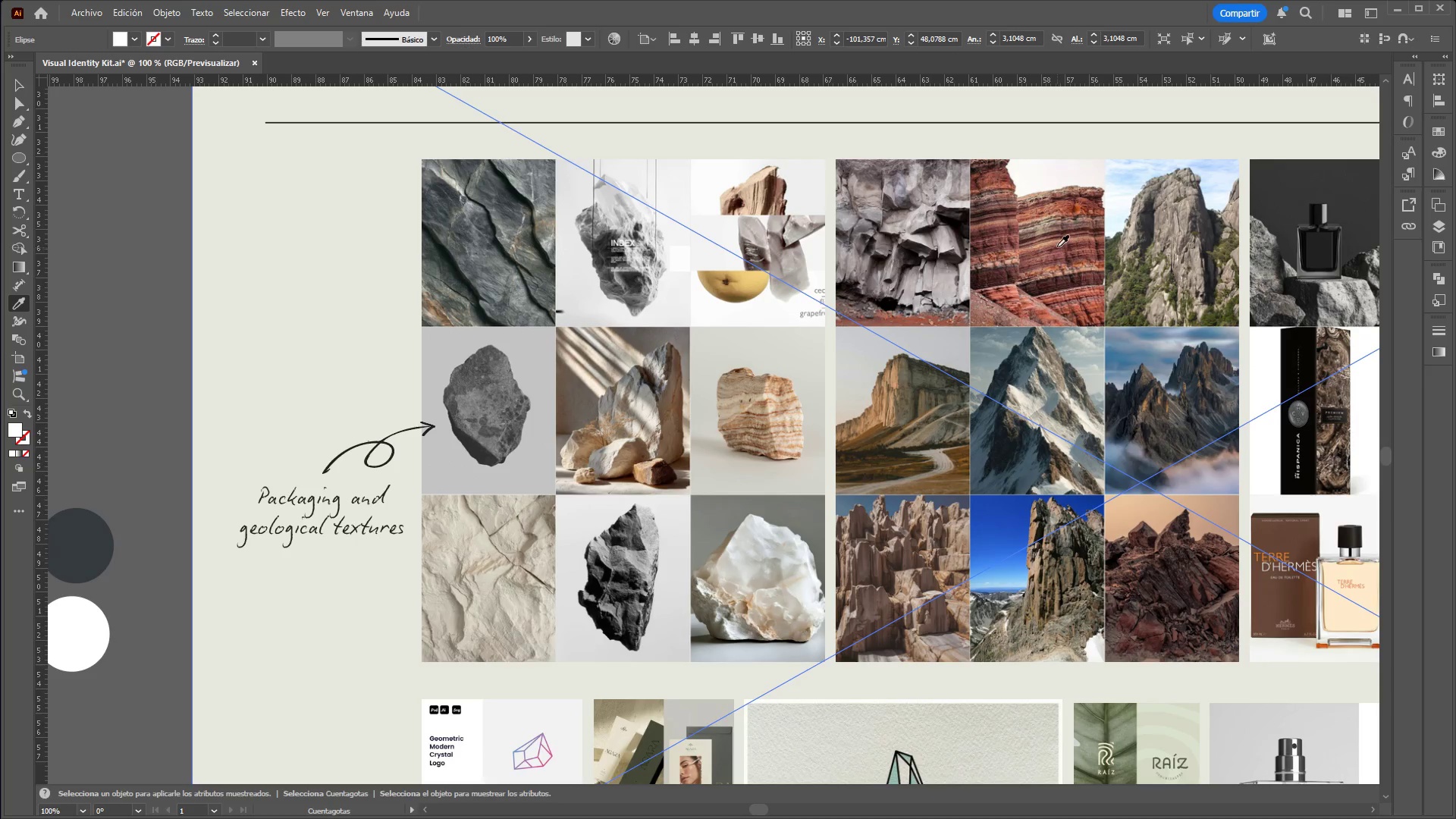 
left_click([1055, 244])
 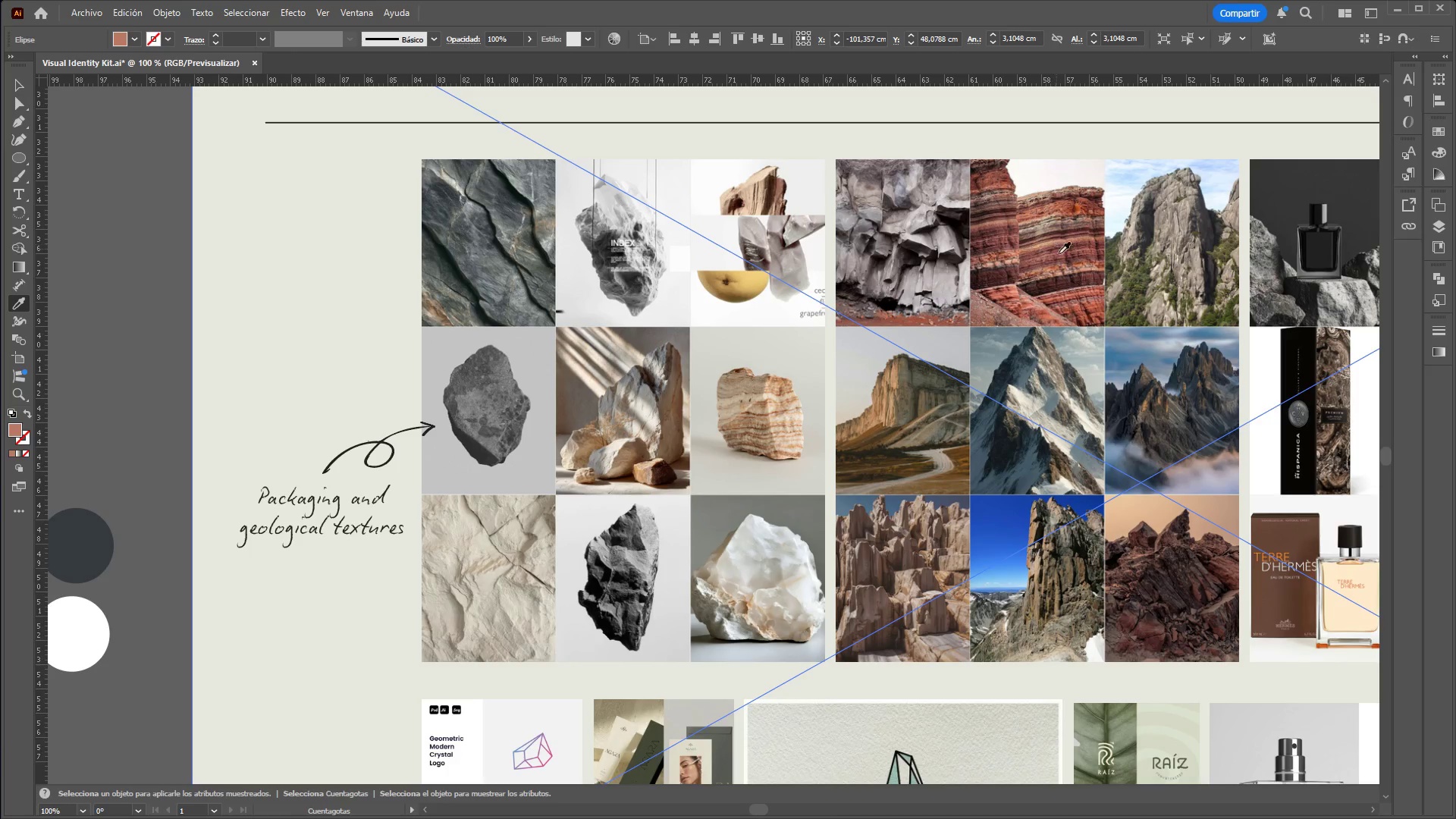 
hold_key(key=ControlLeft, duration=2.06)
hold_key(key=AltLeft, duration=1.5)
scroll: coordinate [1073, 264], scroll_direction: down, amount: 1.0
 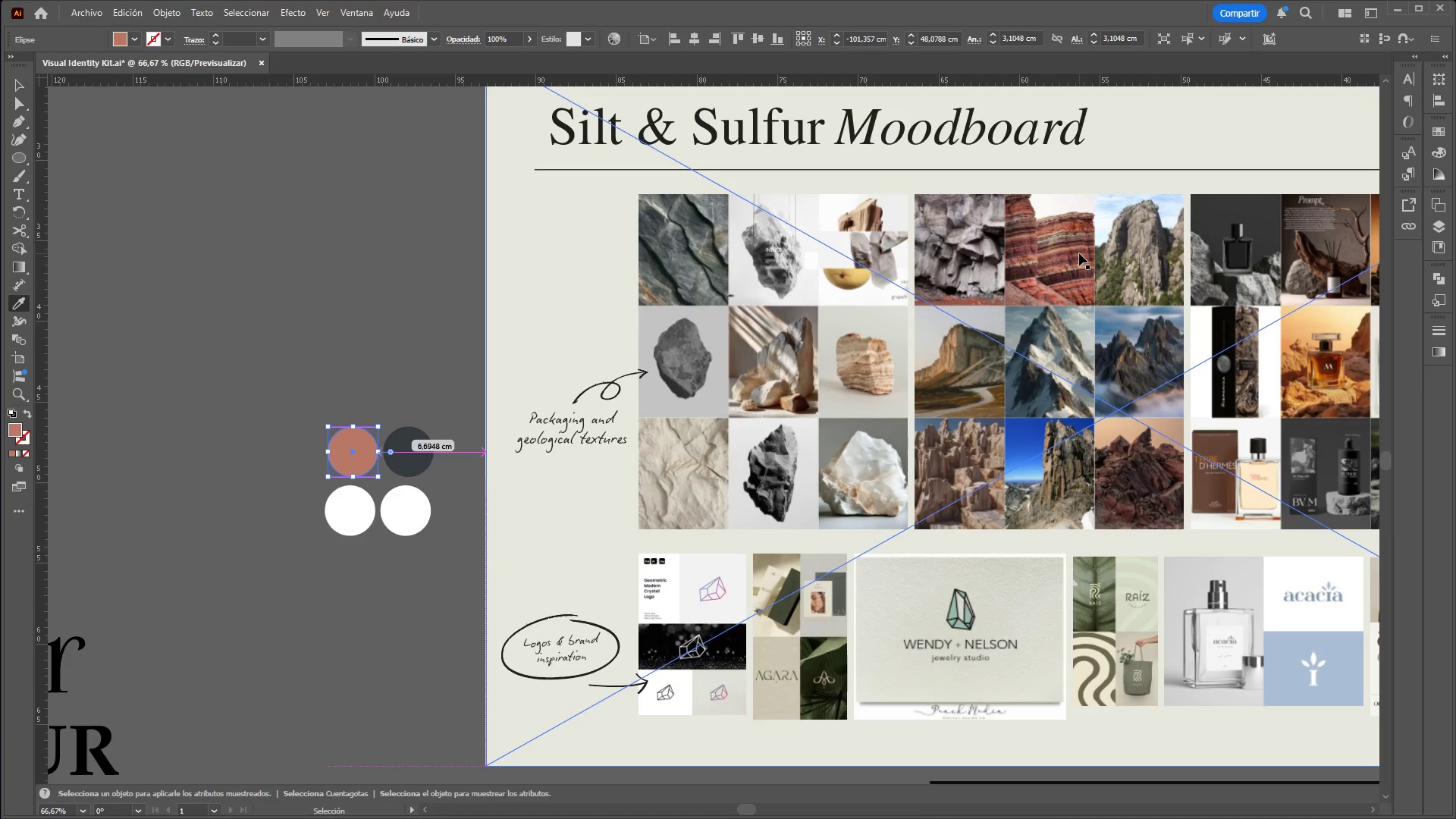 
hold_key(key=AltLeft, duration=0.53)
 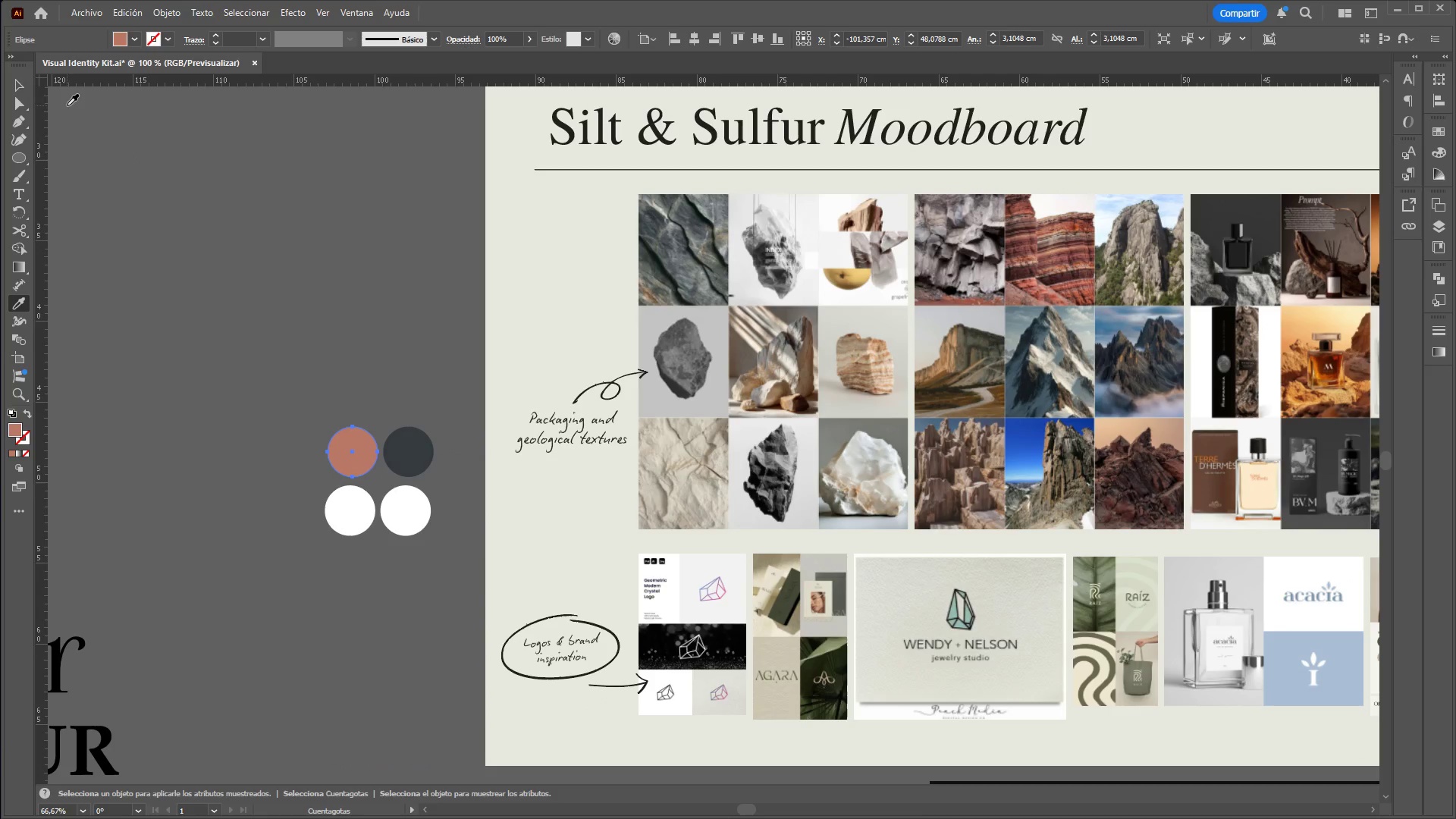 
scroll: coordinate [1079, 253], scroll_direction: up, amount: 1.0
 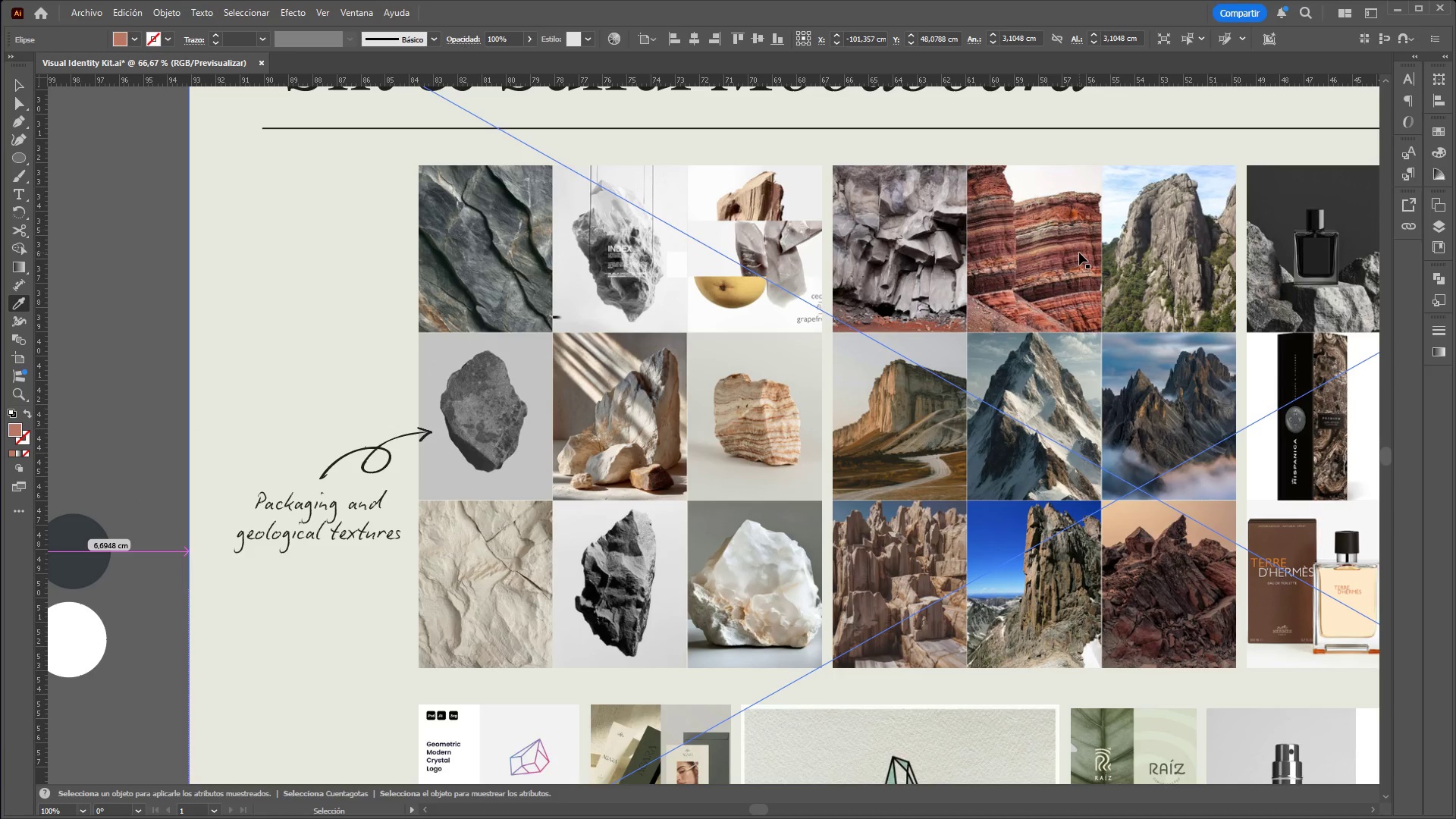 
scroll: coordinate [1079, 253], scroll_direction: down, amount: 1.0
 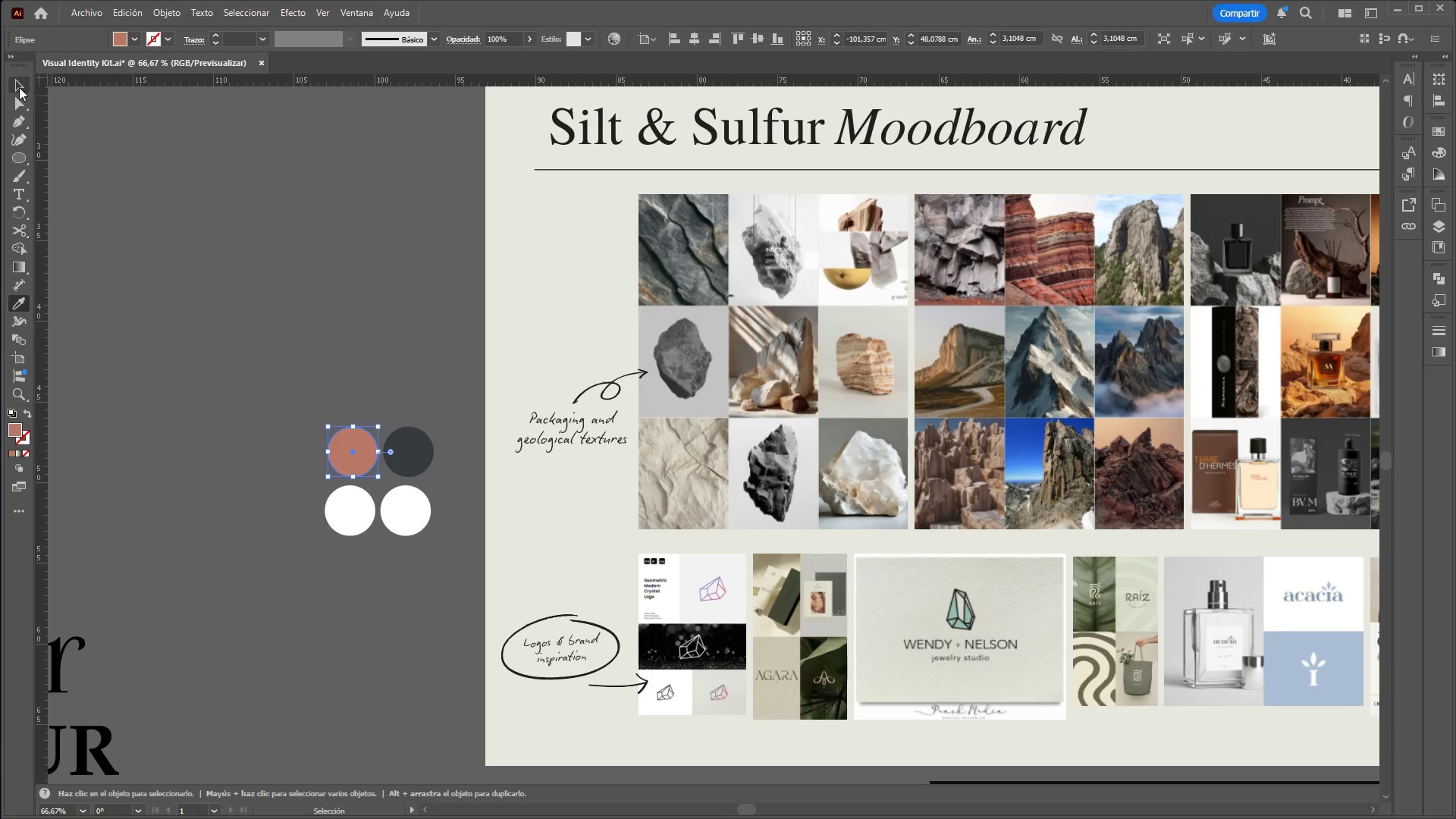 
double_click([267, 288])
 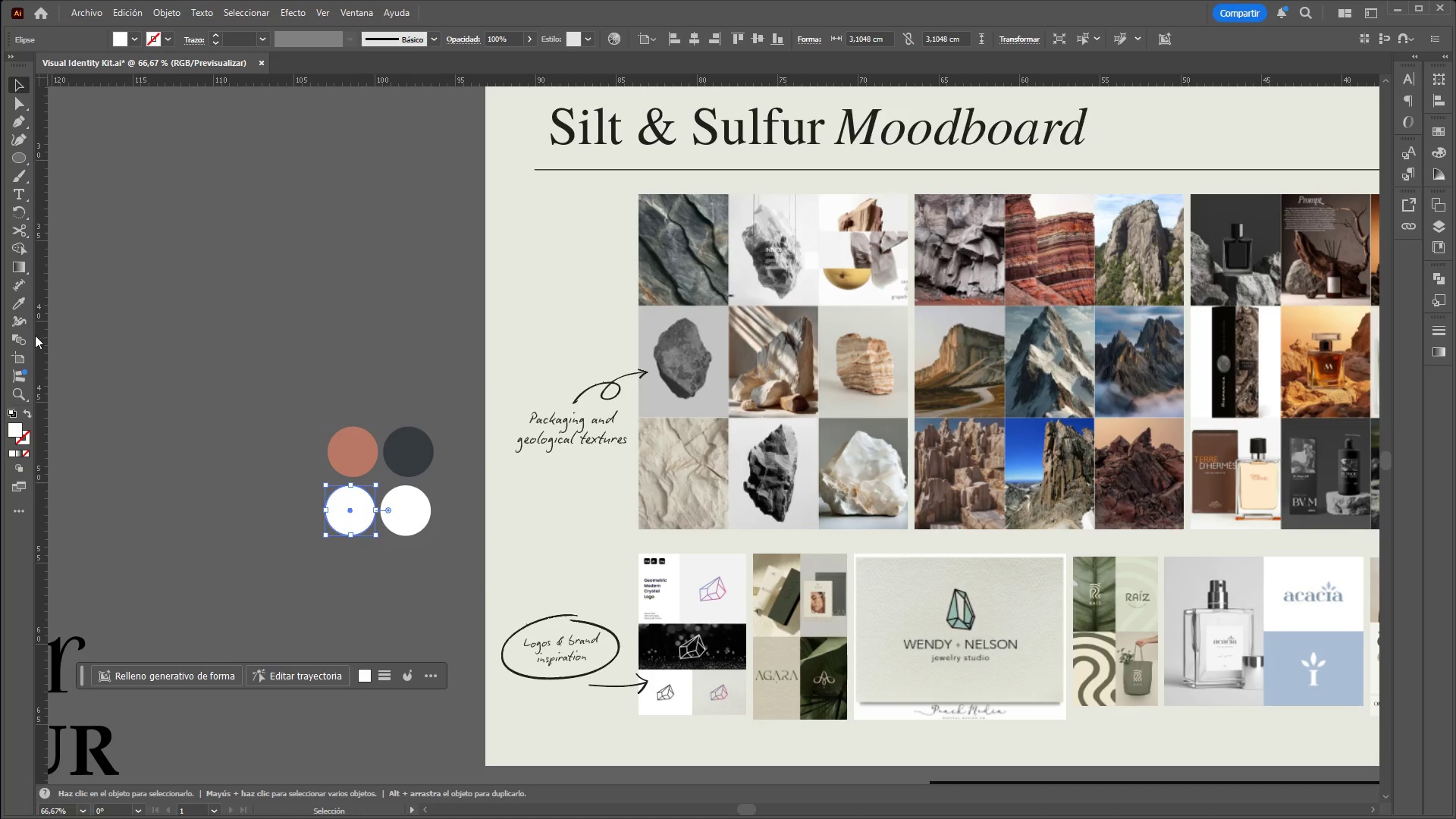 
left_click([22, 304])
 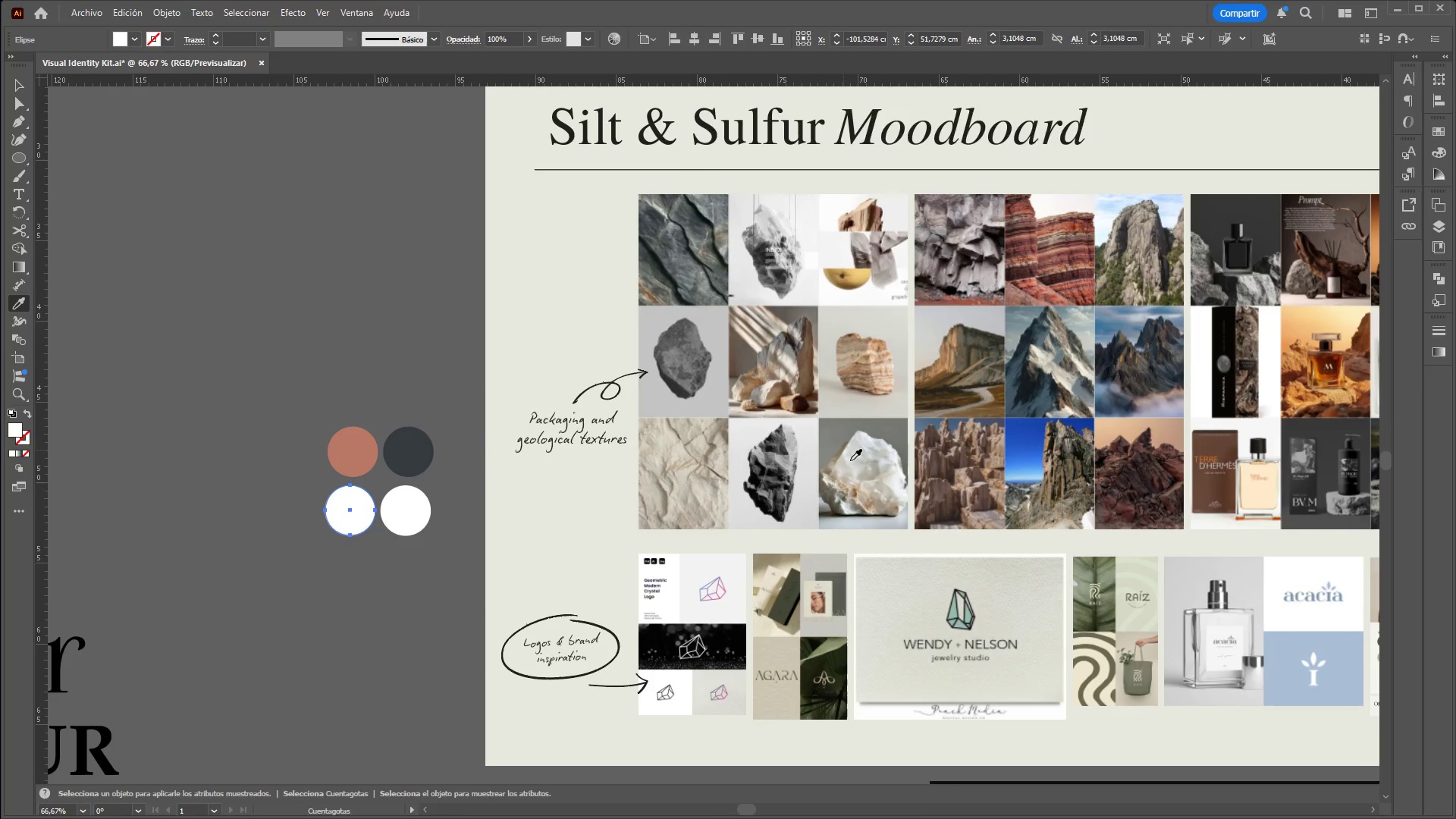 
hold_key(key=AltLeft, duration=0.42)
hold_key(key=ControlLeft, duration=0.42)
scroll: coordinate [875, 488], scroll_direction: up, amount: 1.0
 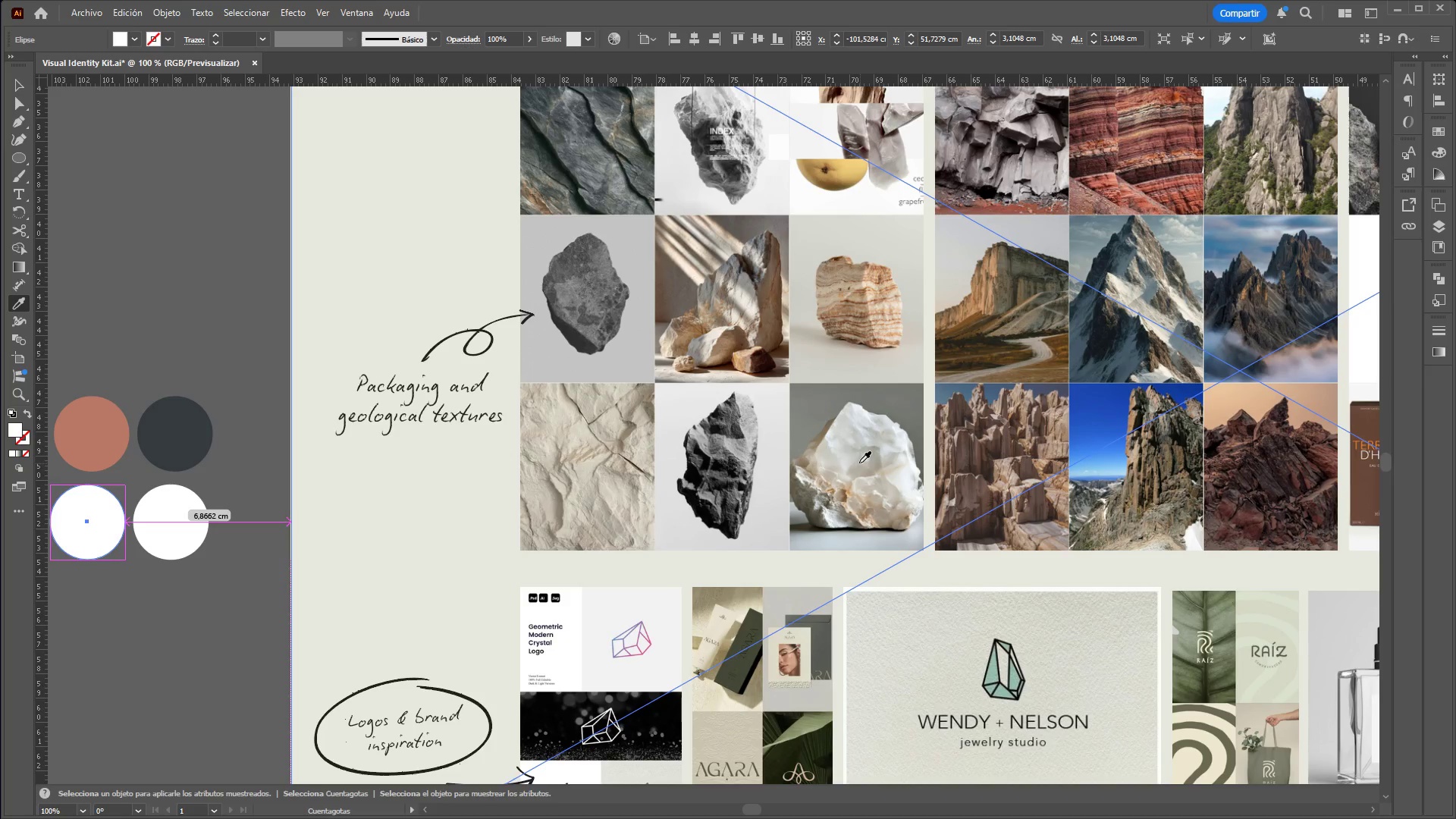 
left_click([855, 460])
 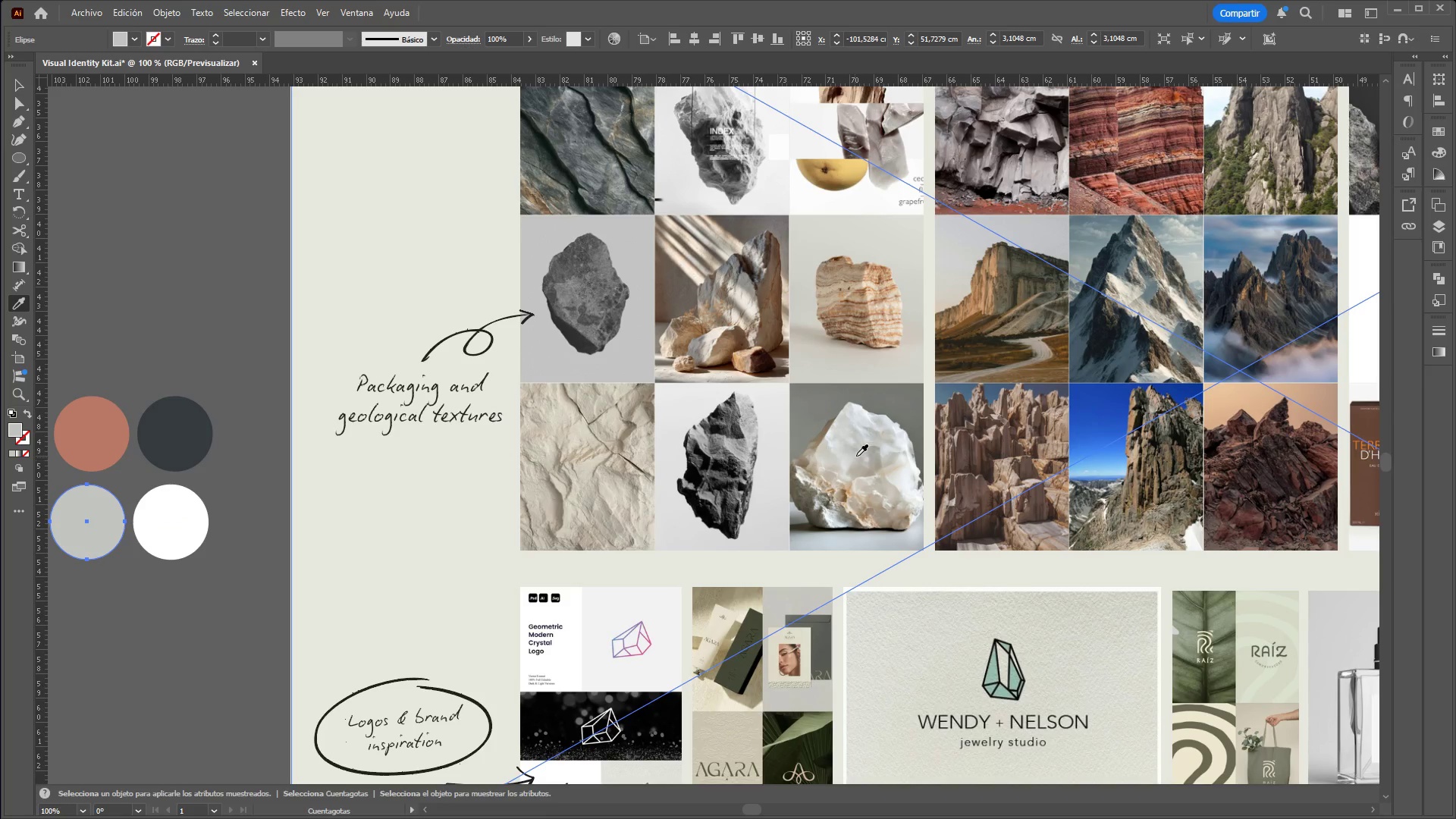 
left_click([857, 453])
 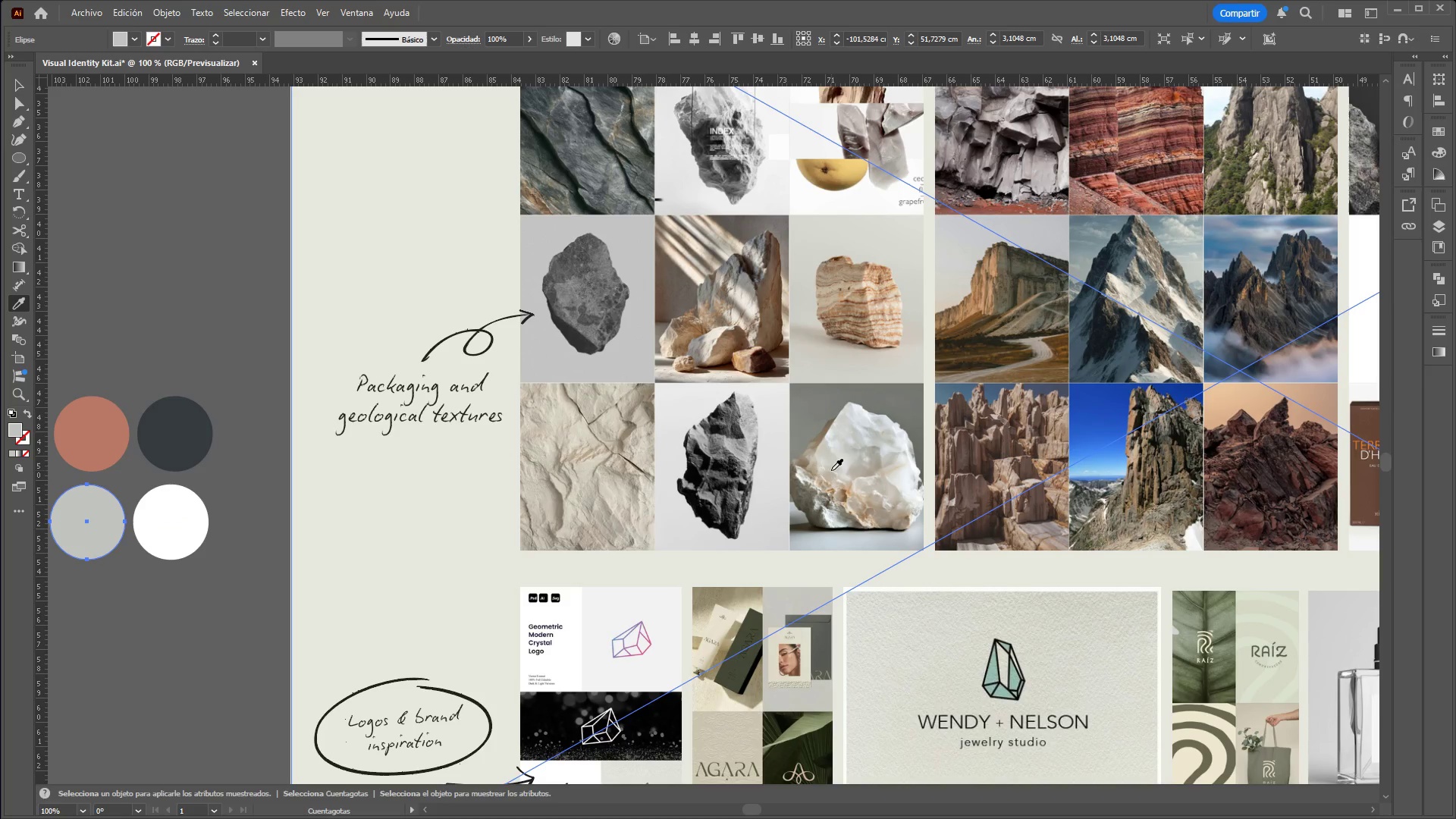 
left_click([828, 477])
 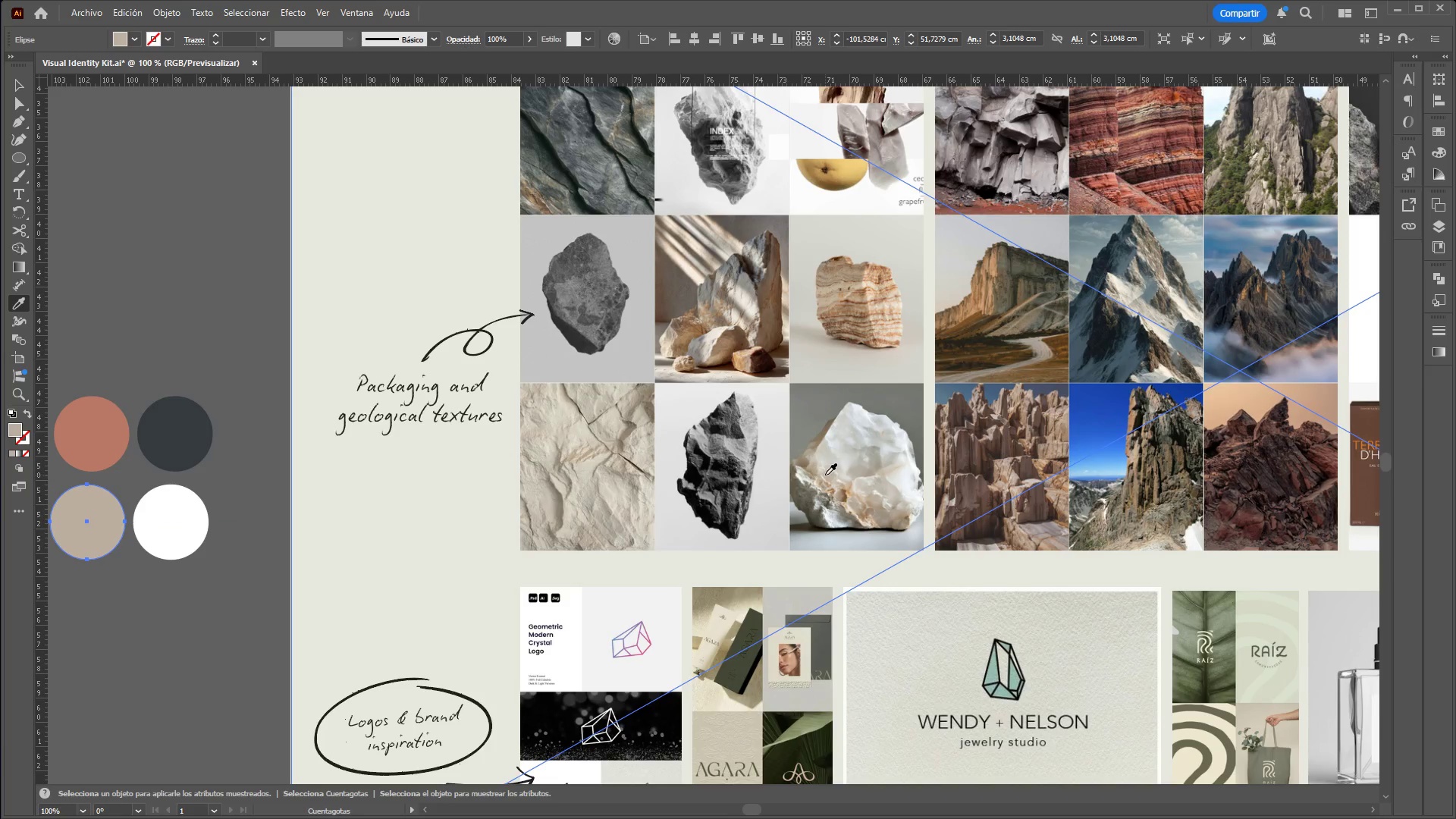 
left_click([823, 474])
 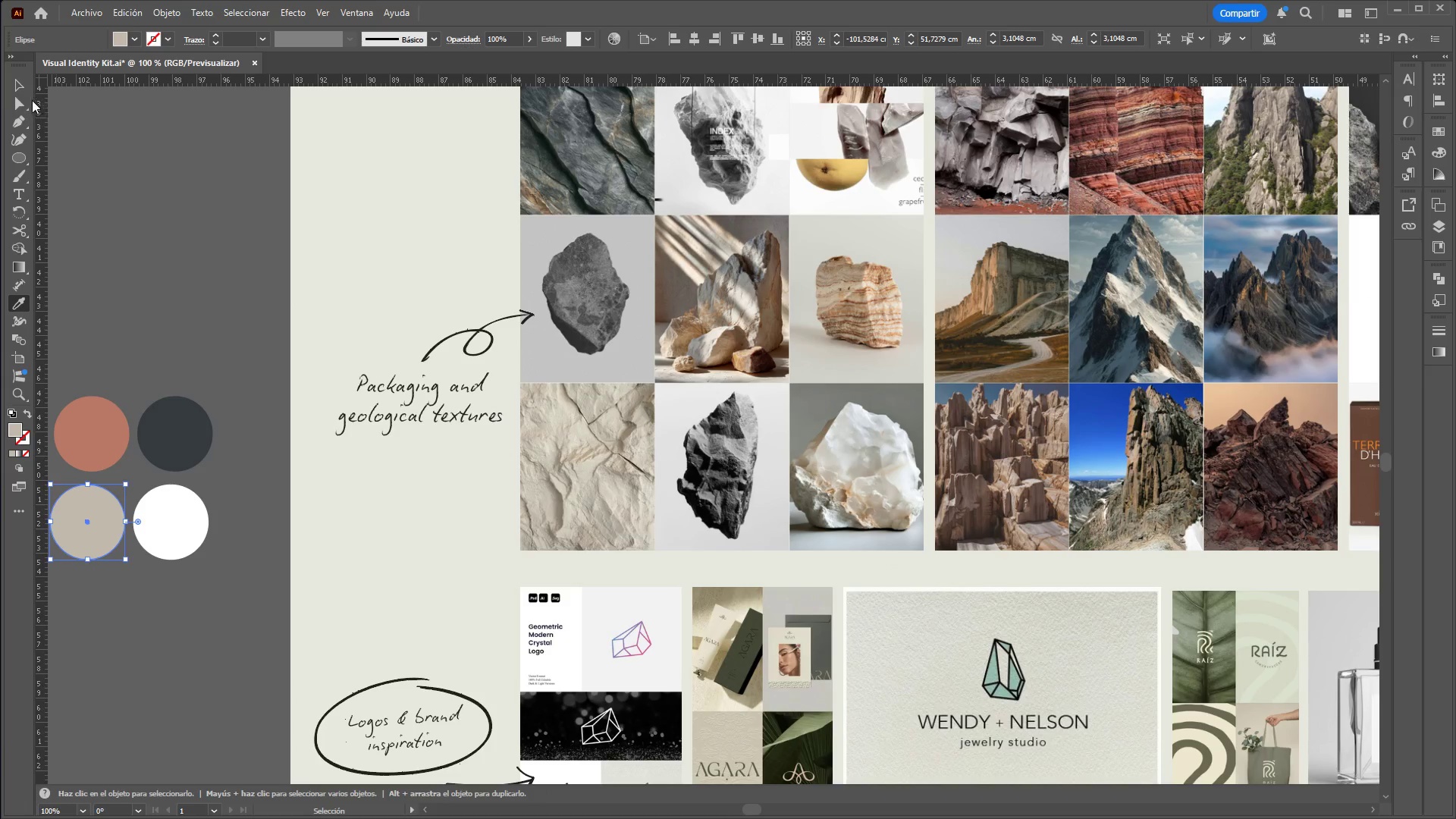 
double_click([155, 171])
 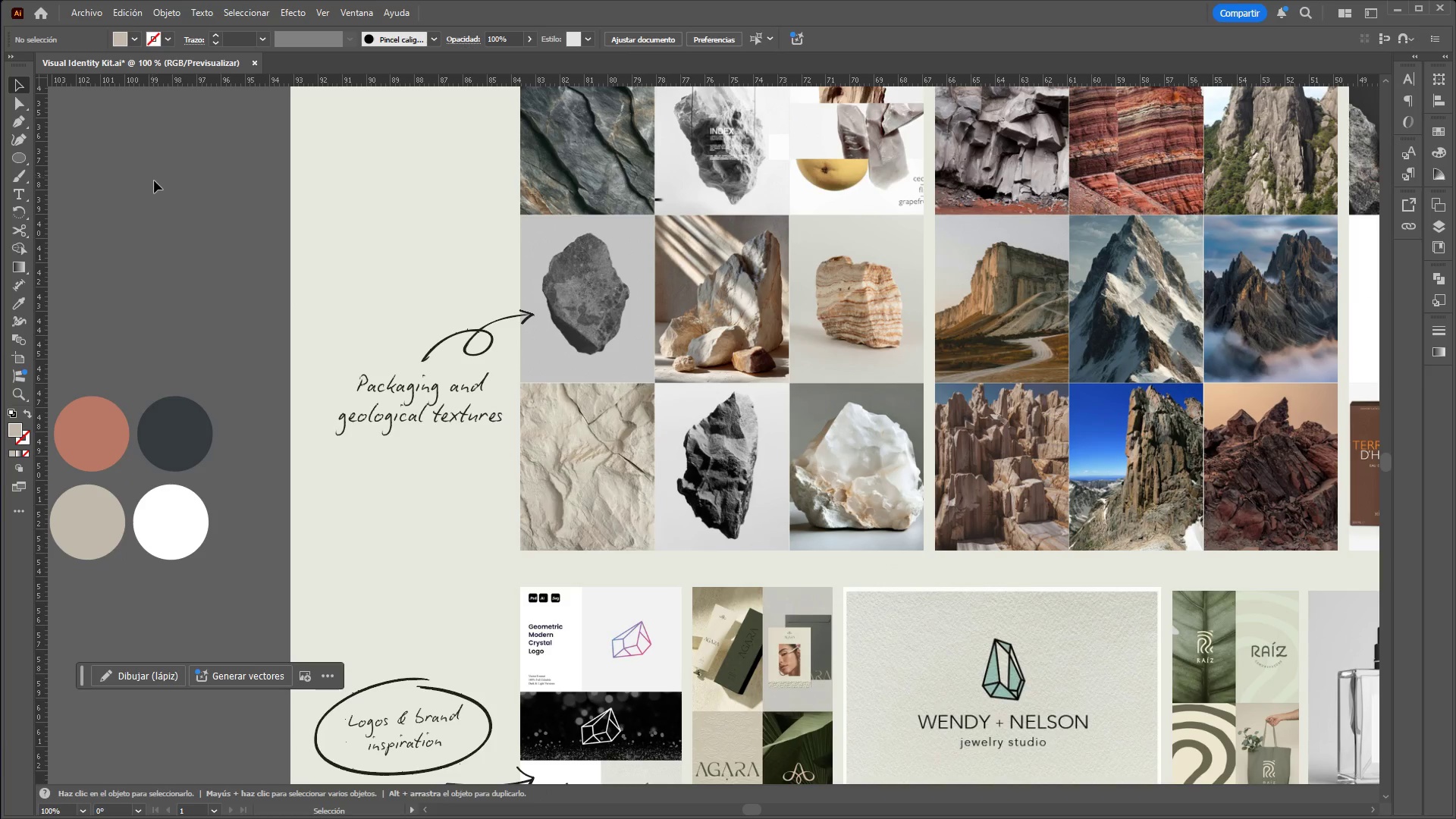 
hold_key(key=ControlLeft, duration=1.16)
hold_key(key=AltLeft, duration=1.12)
scroll: coordinate [360, 461], scroll_direction: none, amount: 0.0
 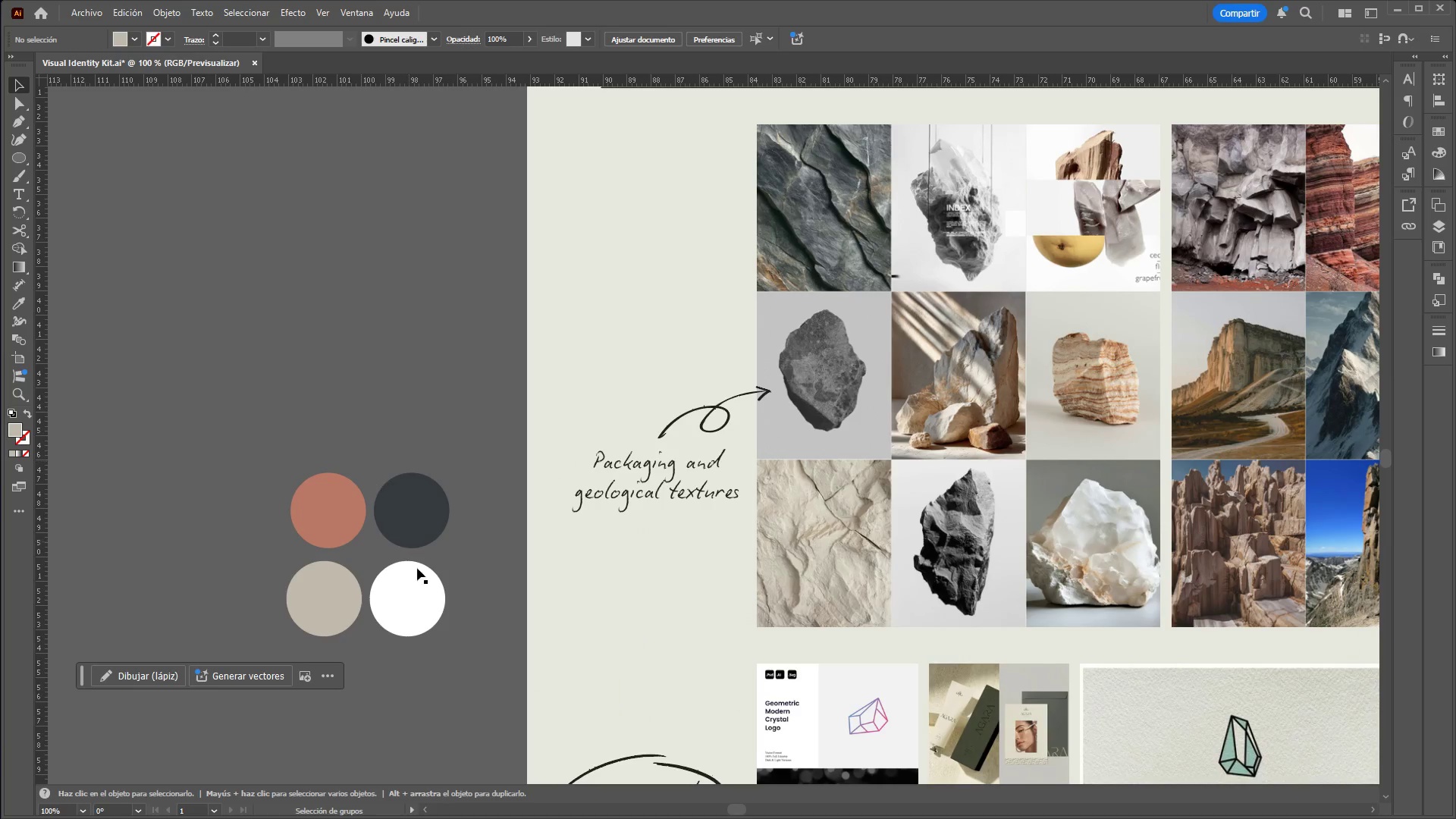 
left_click([418, 579])
 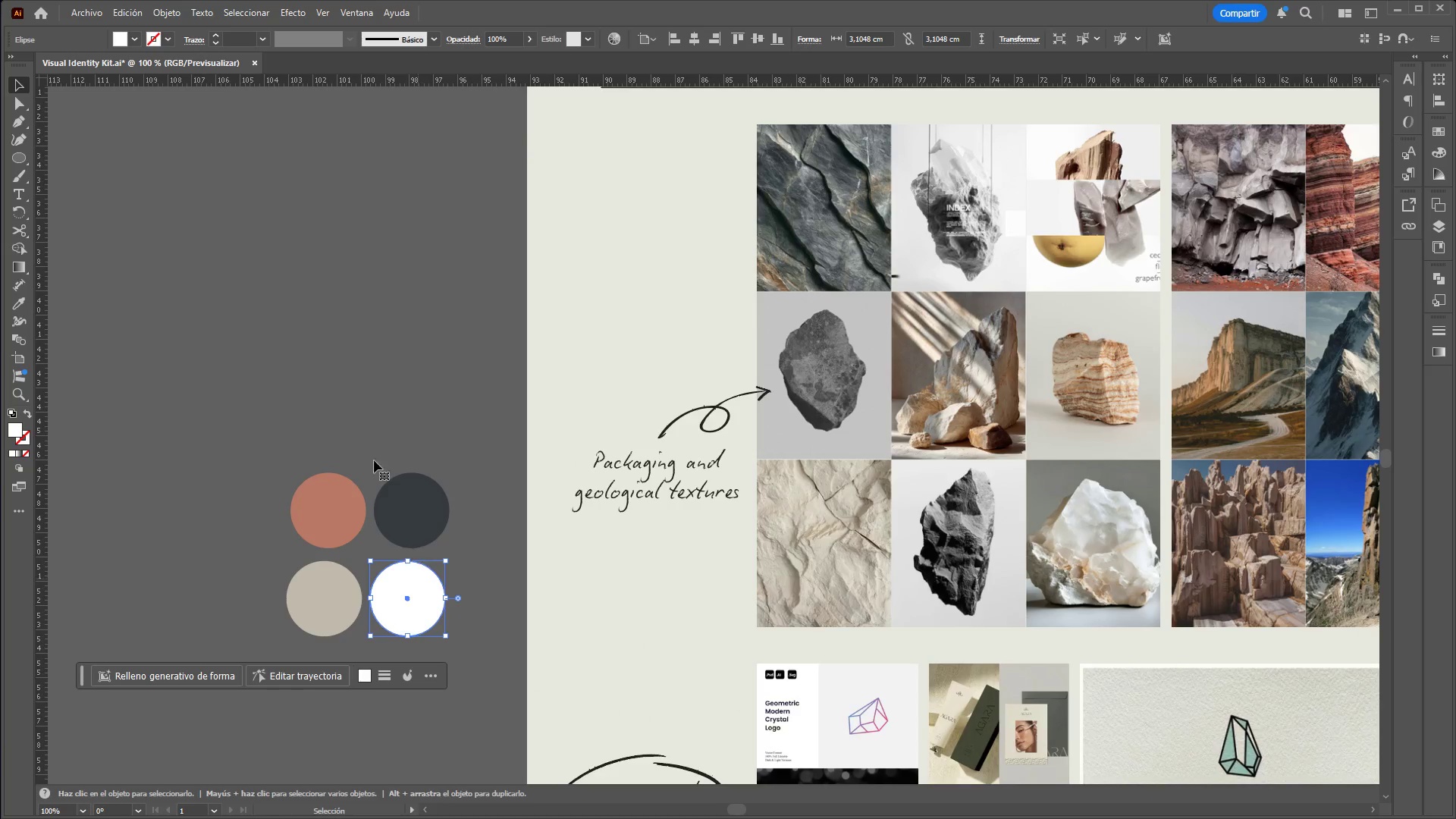 
hold_key(key=AltLeft, duration=1.5)
hold_key(key=ControlLeft, duration=6.0)
scroll: coordinate [343, 403], scroll_direction: down, amount: 2.0
 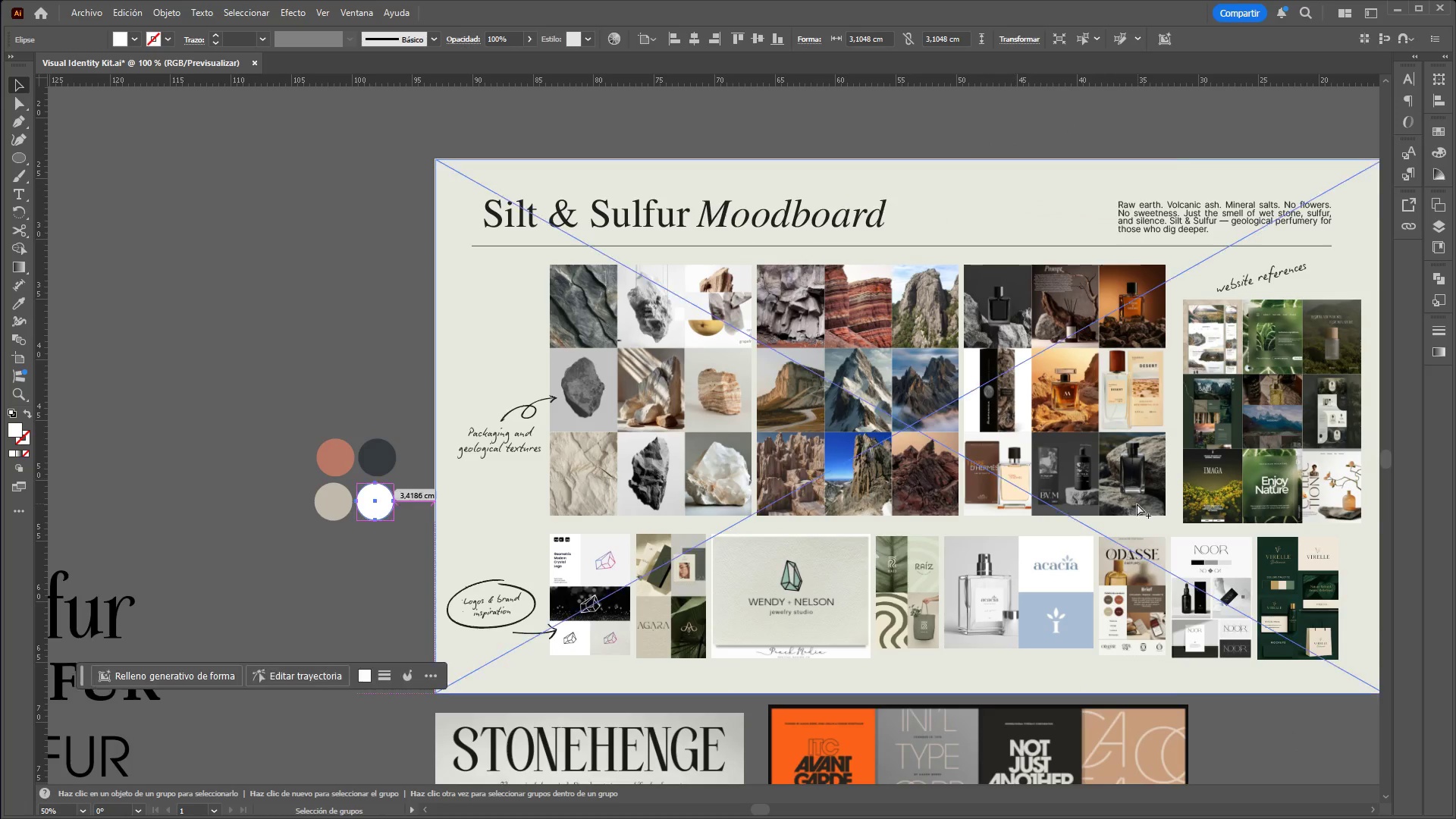 
scroll: coordinate [1136, 504], scroll_direction: up, amount: 2.0
 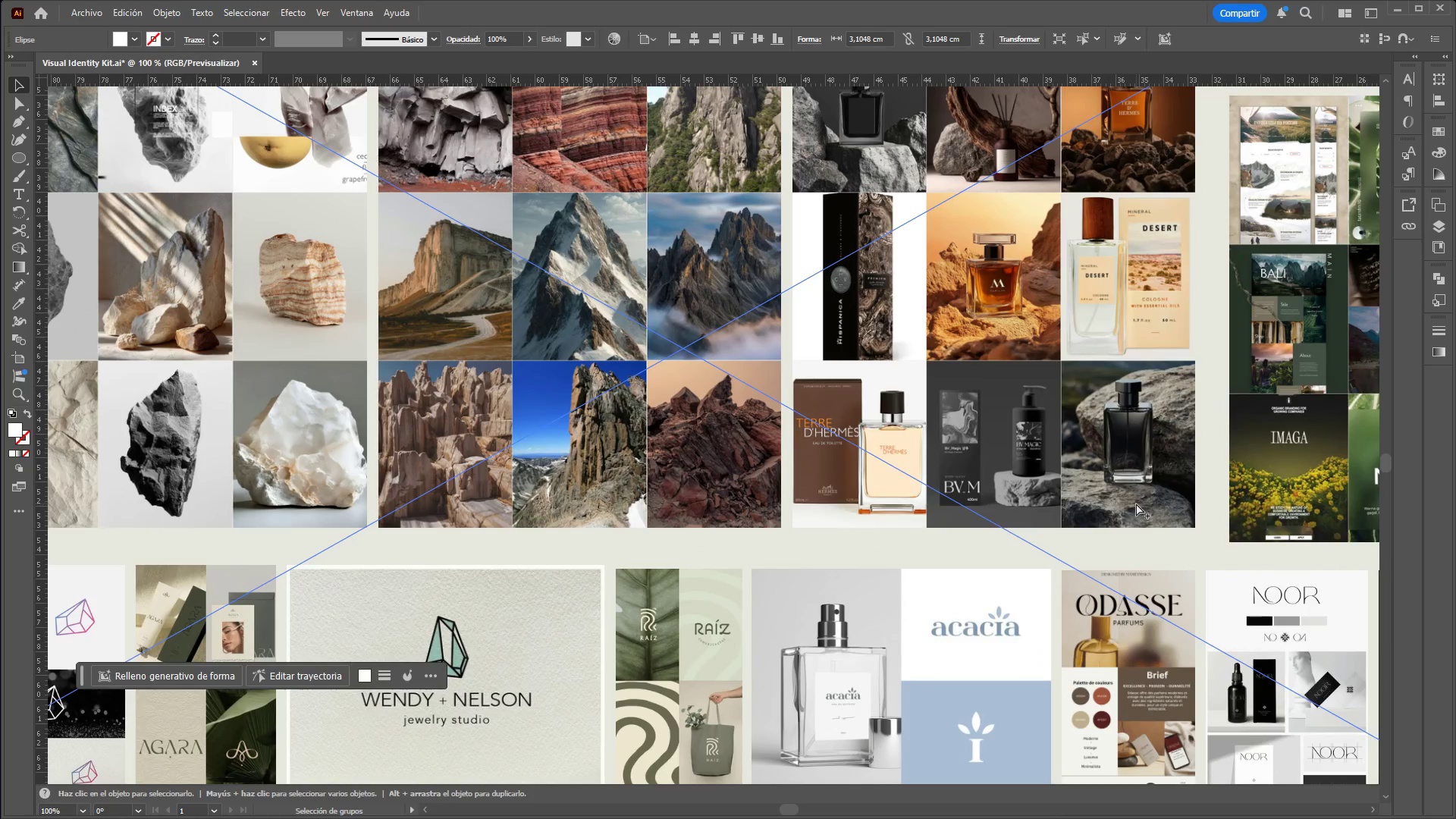 
hold_key(key=AltLeft, duration=1.51)
 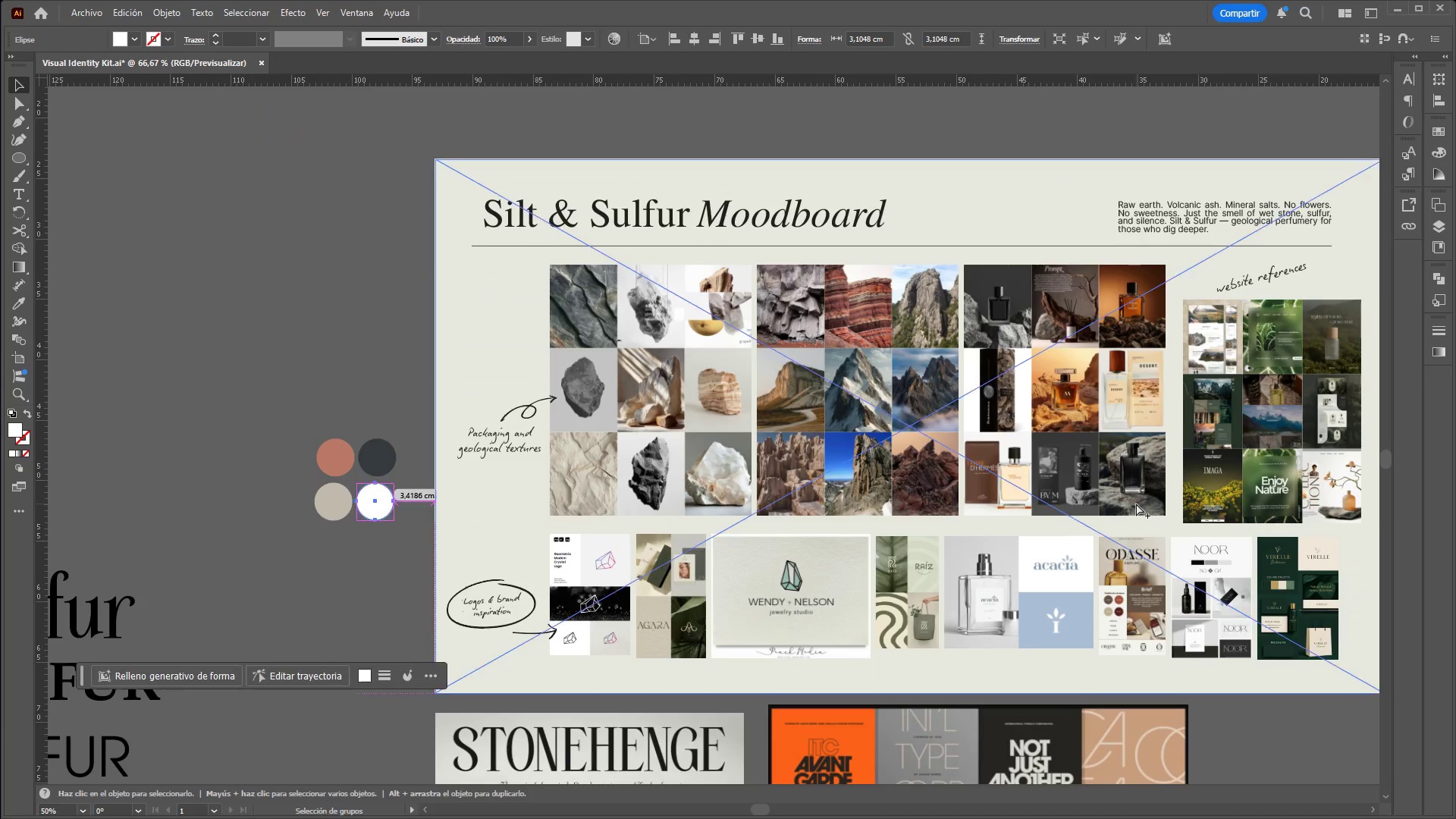 
hold_key(key=AltLeft, duration=1.52)
scroll: coordinate [1136, 504], scroll_direction: down, amount: 2.0
 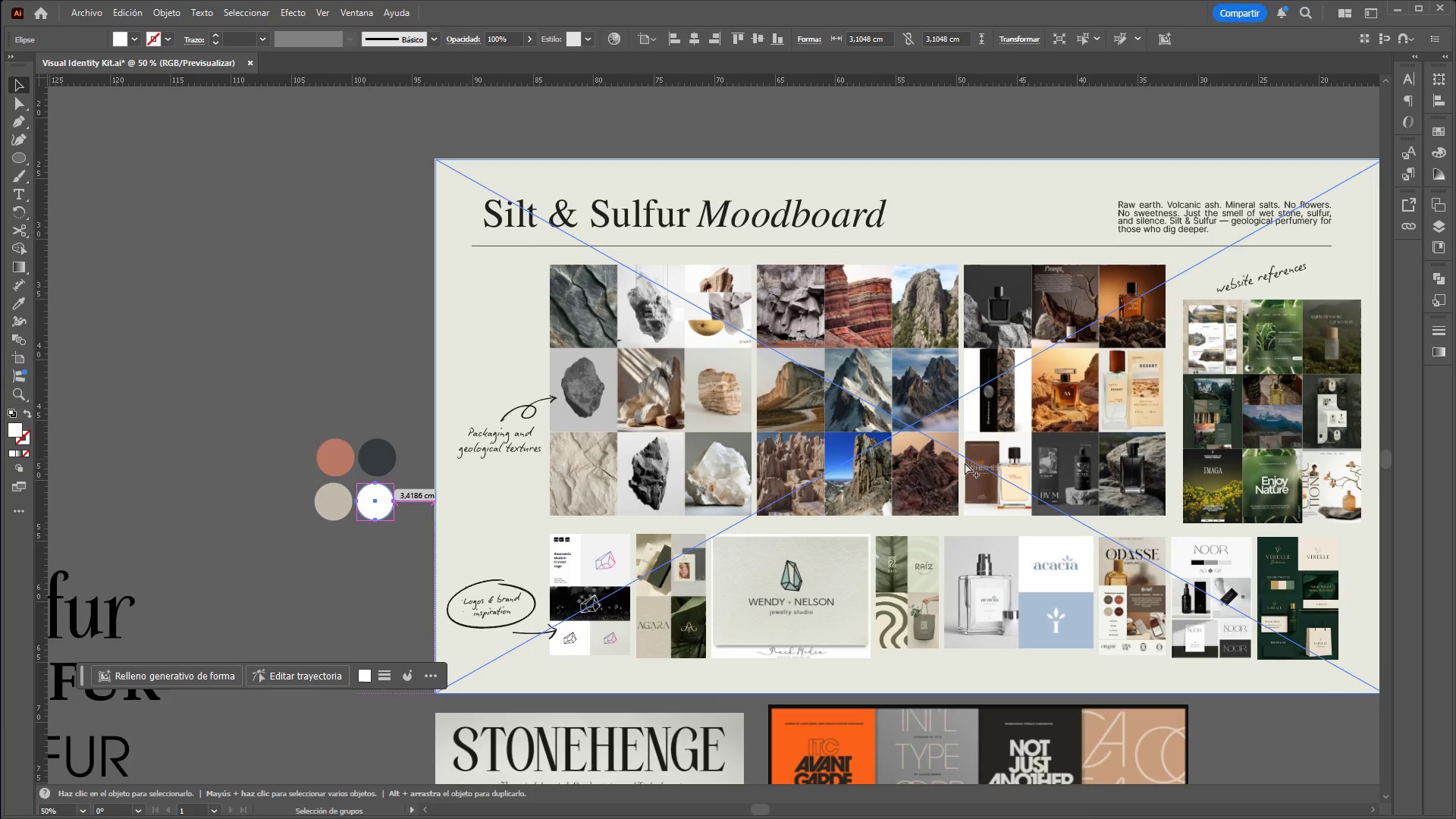 
hold_key(key=AltLeft, duration=1.47)
scroll: coordinate [378, 435], scroll_direction: up, amount: 1.0
 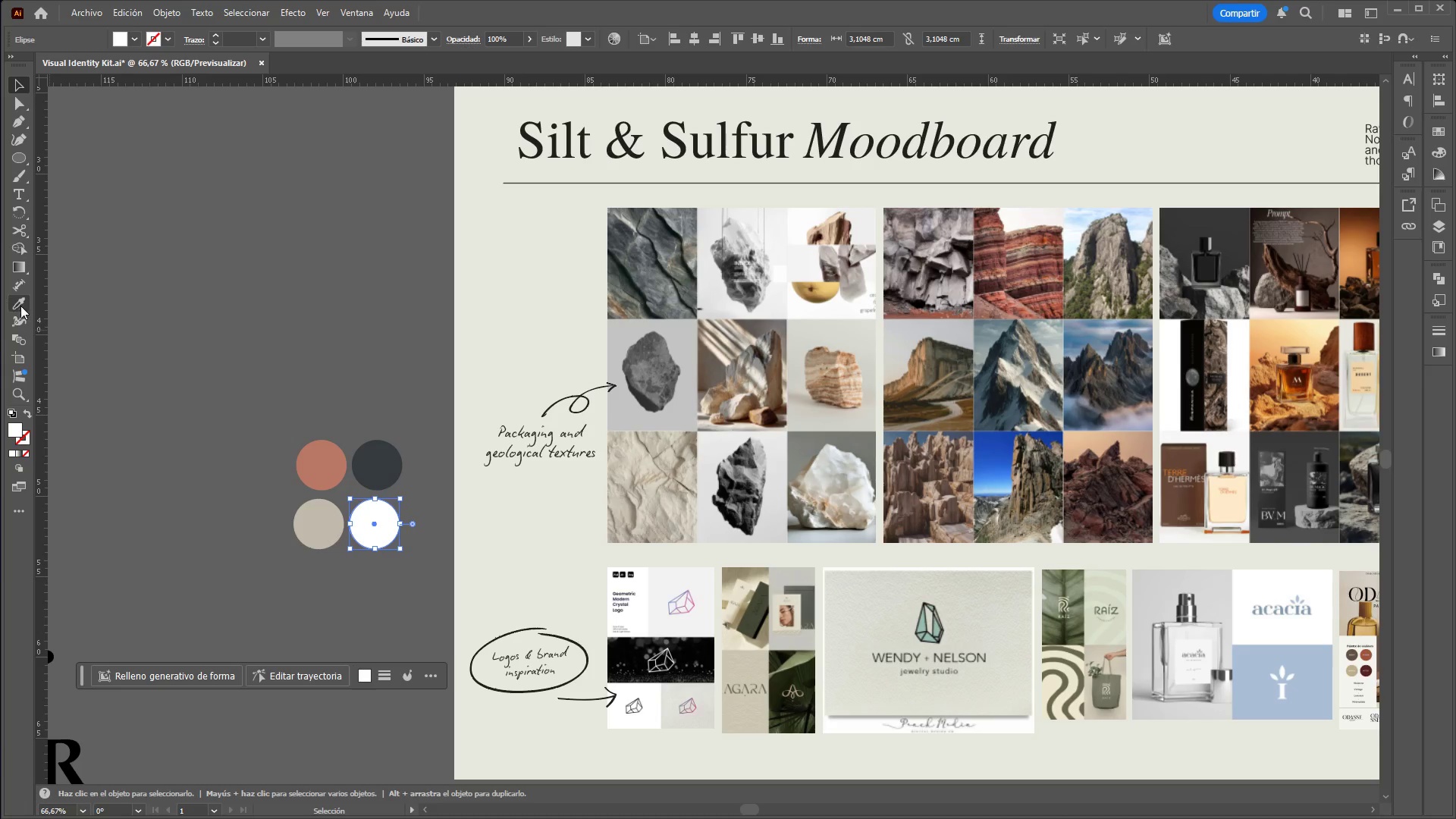 
left_click([24, 303])
 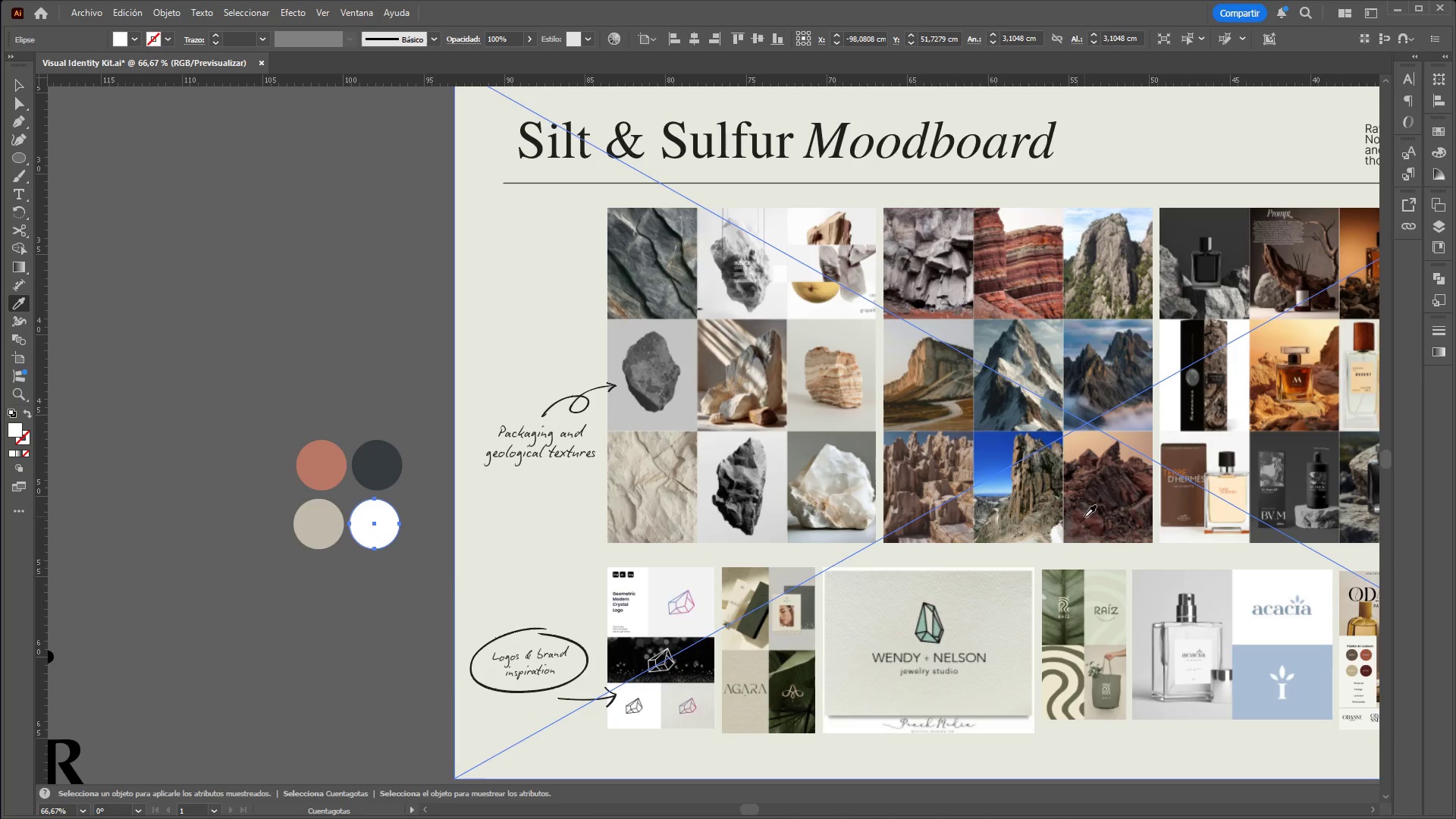 
left_click([1081, 516])
 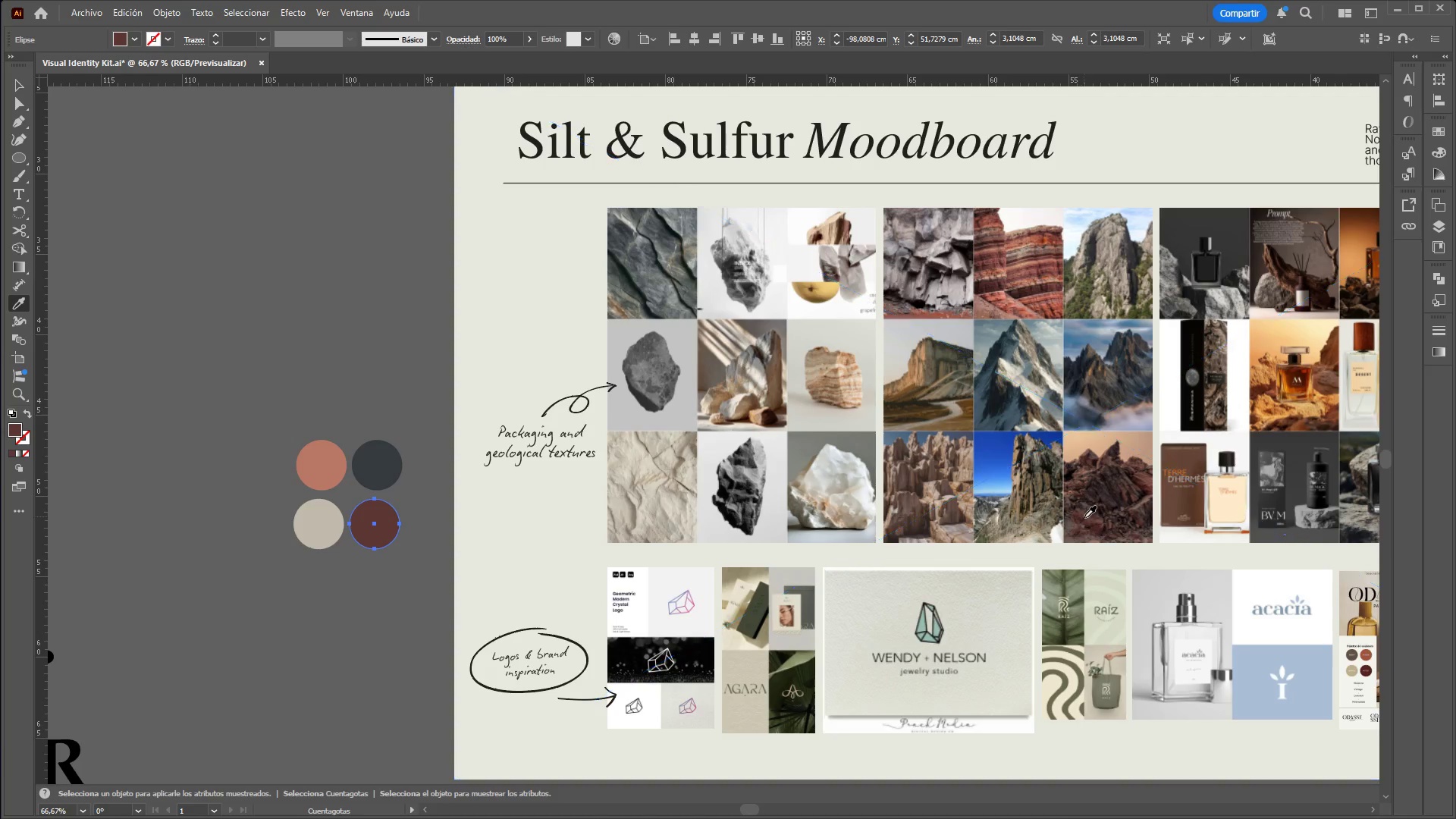 
hold_key(key=AltLeft, duration=3.25)
hold_key(key=ControlLeft, duration=1.5)
scroll: coordinate [1355, 609], scroll_direction: up, amount: 1.0
 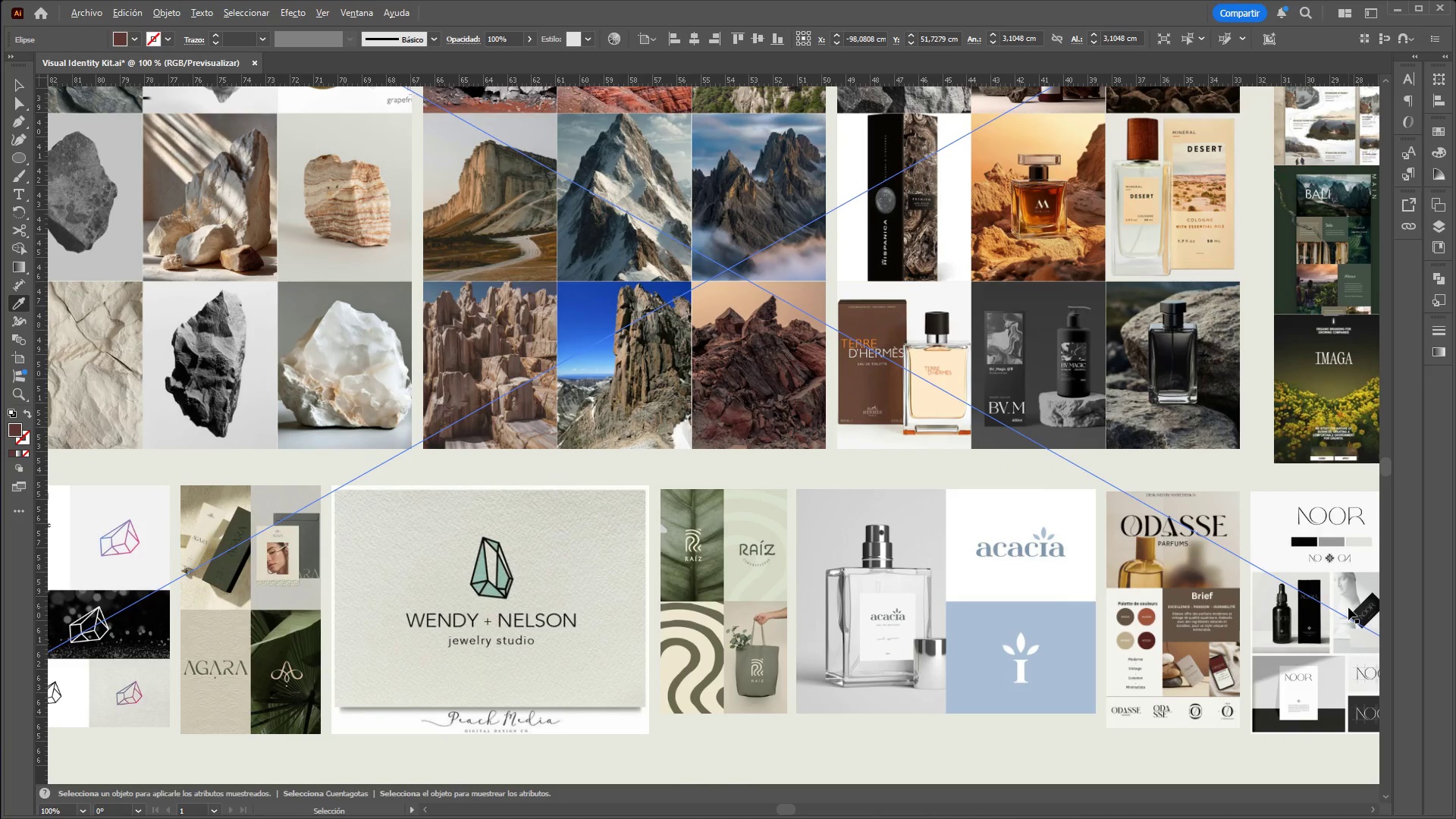 
hold_key(key=ControlLeft, duration=1.52)
 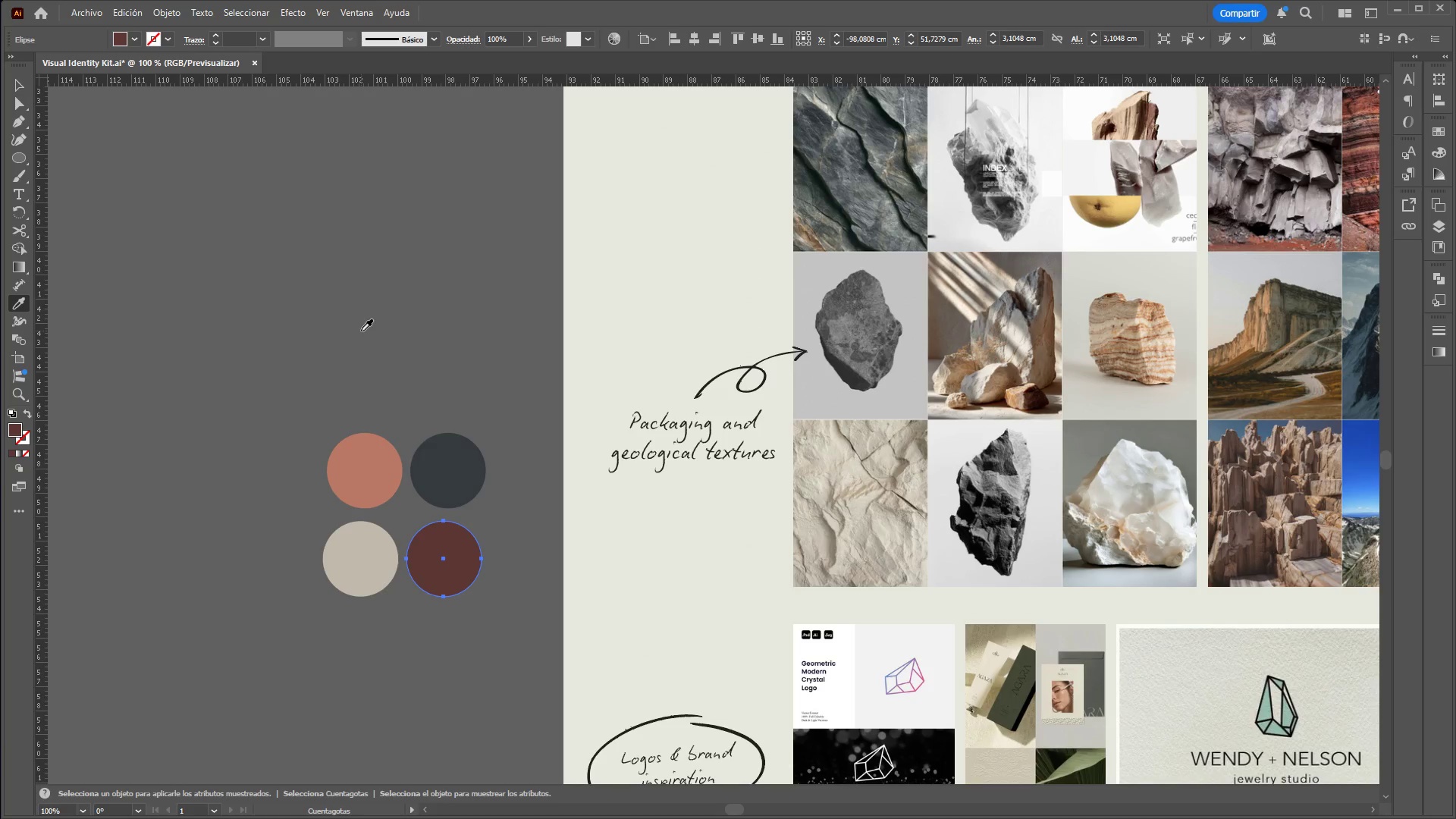 
scroll: coordinate [1344, 610], scroll_direction: down, amount: 2.0
 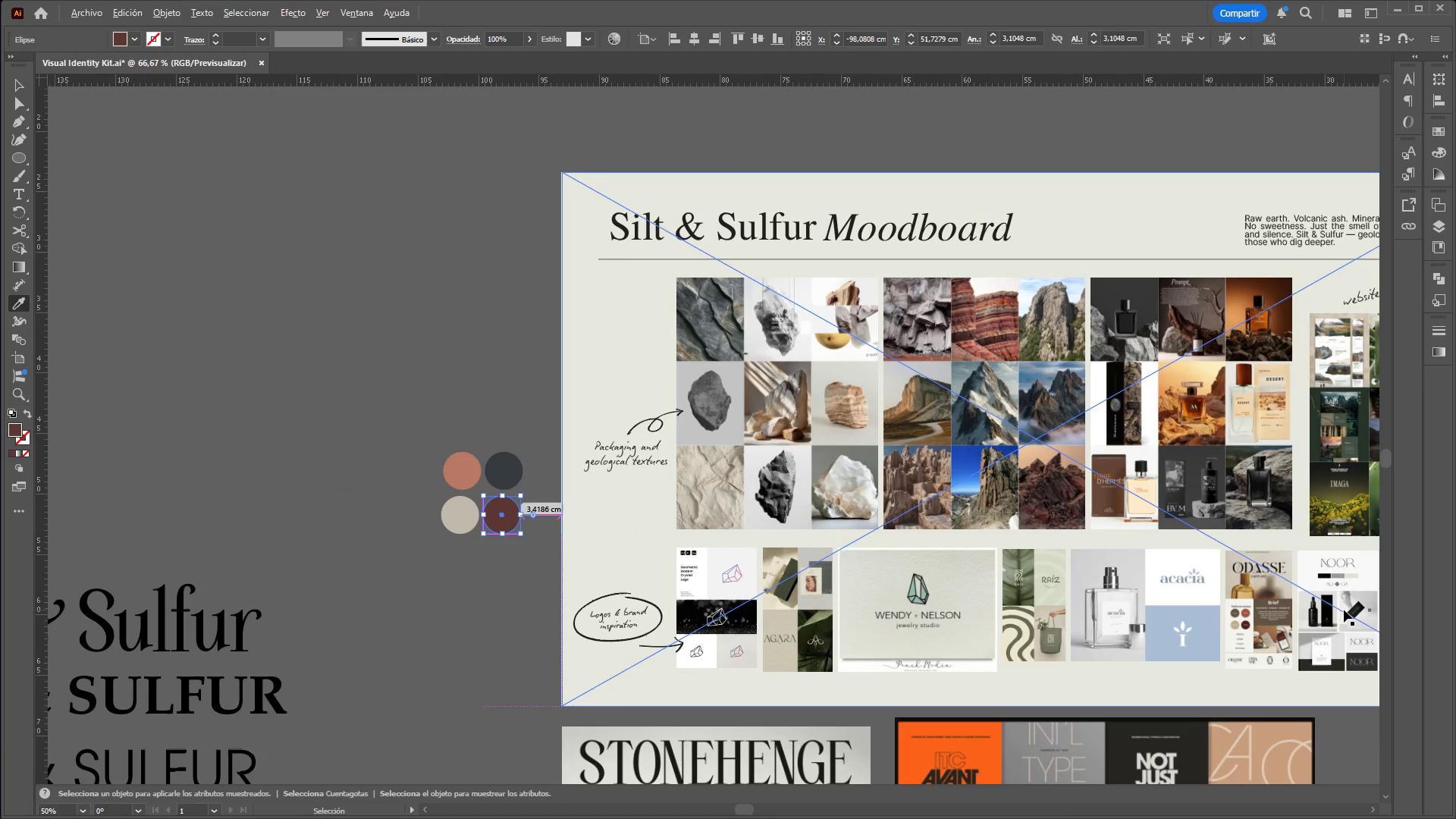 
key(Alt+Control+ControlLeft)
 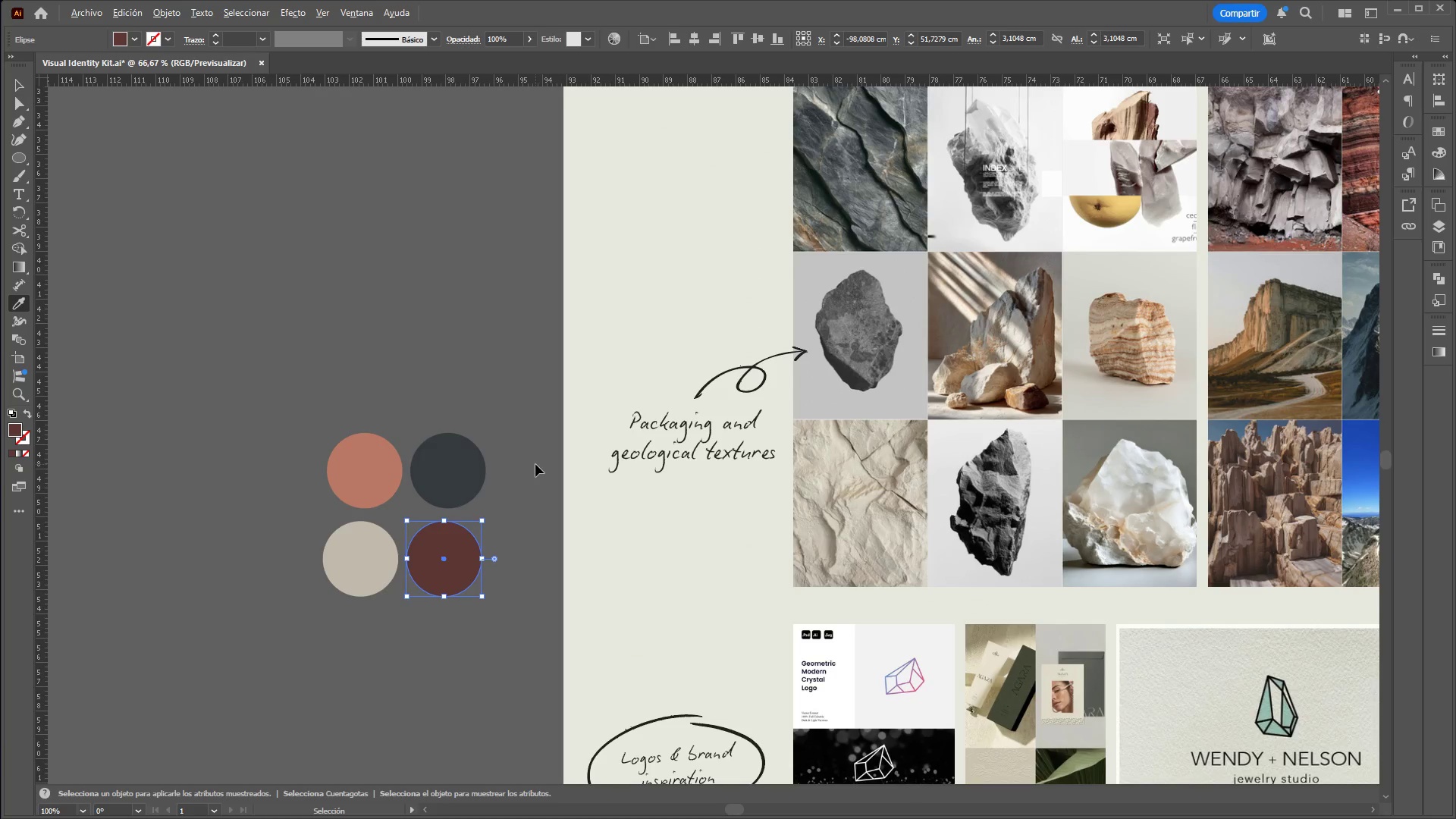 
key(Alt+Control+ControlLeft)
 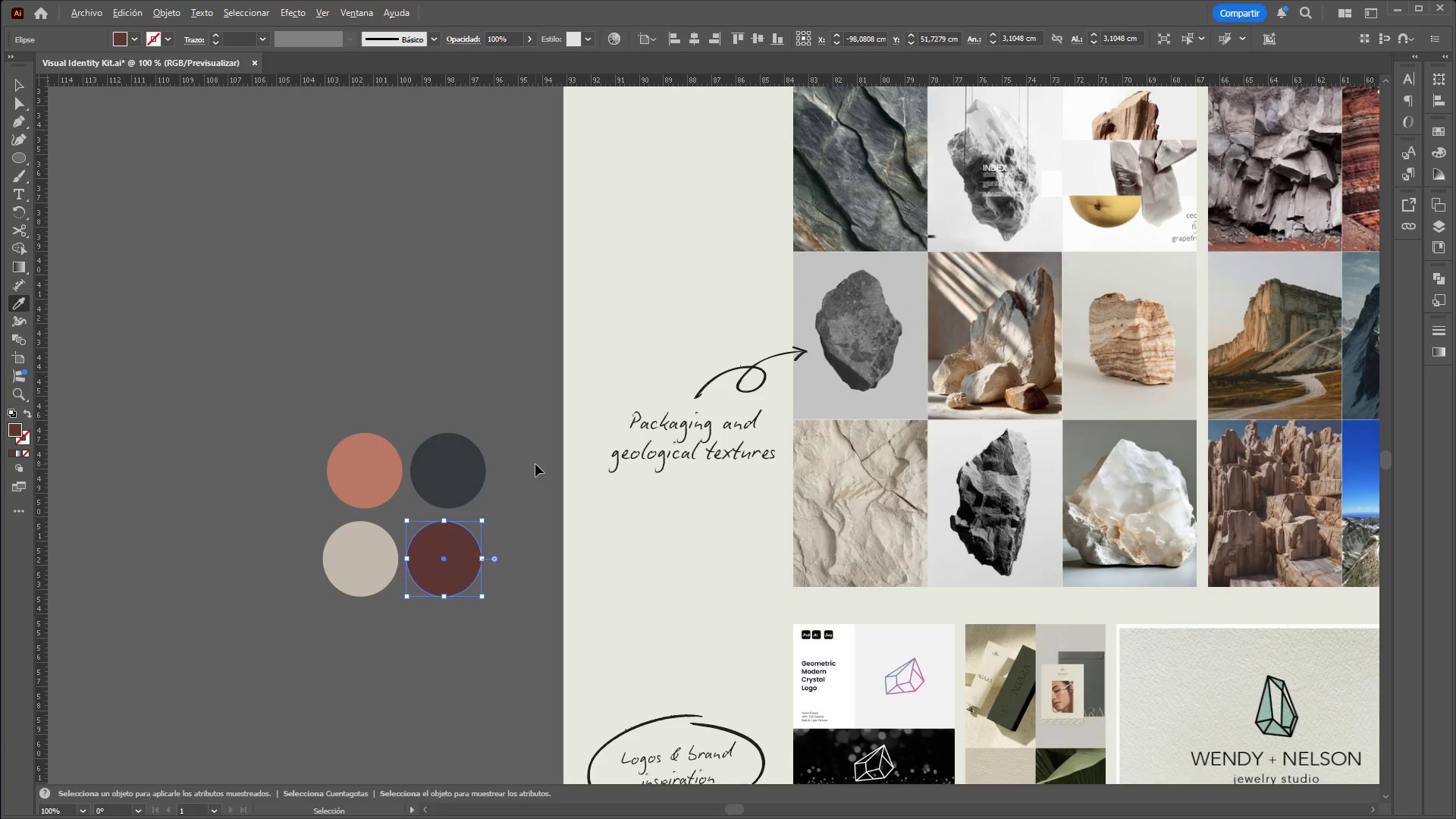 
scroll: coordinate [535, 463], scroll_direction: up, amount: 2.0
 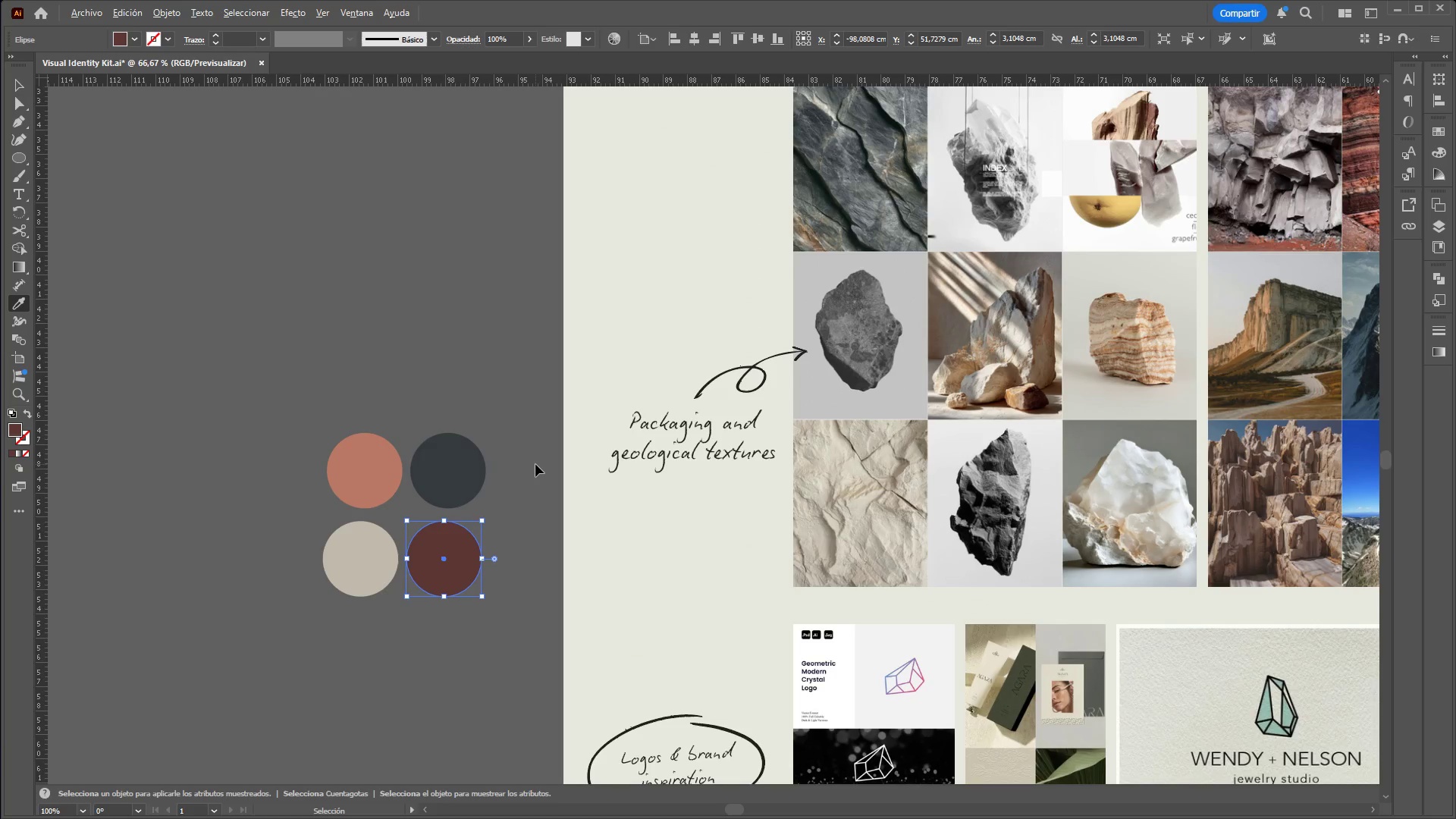 
key(Alt+Control+ControlLeft)
 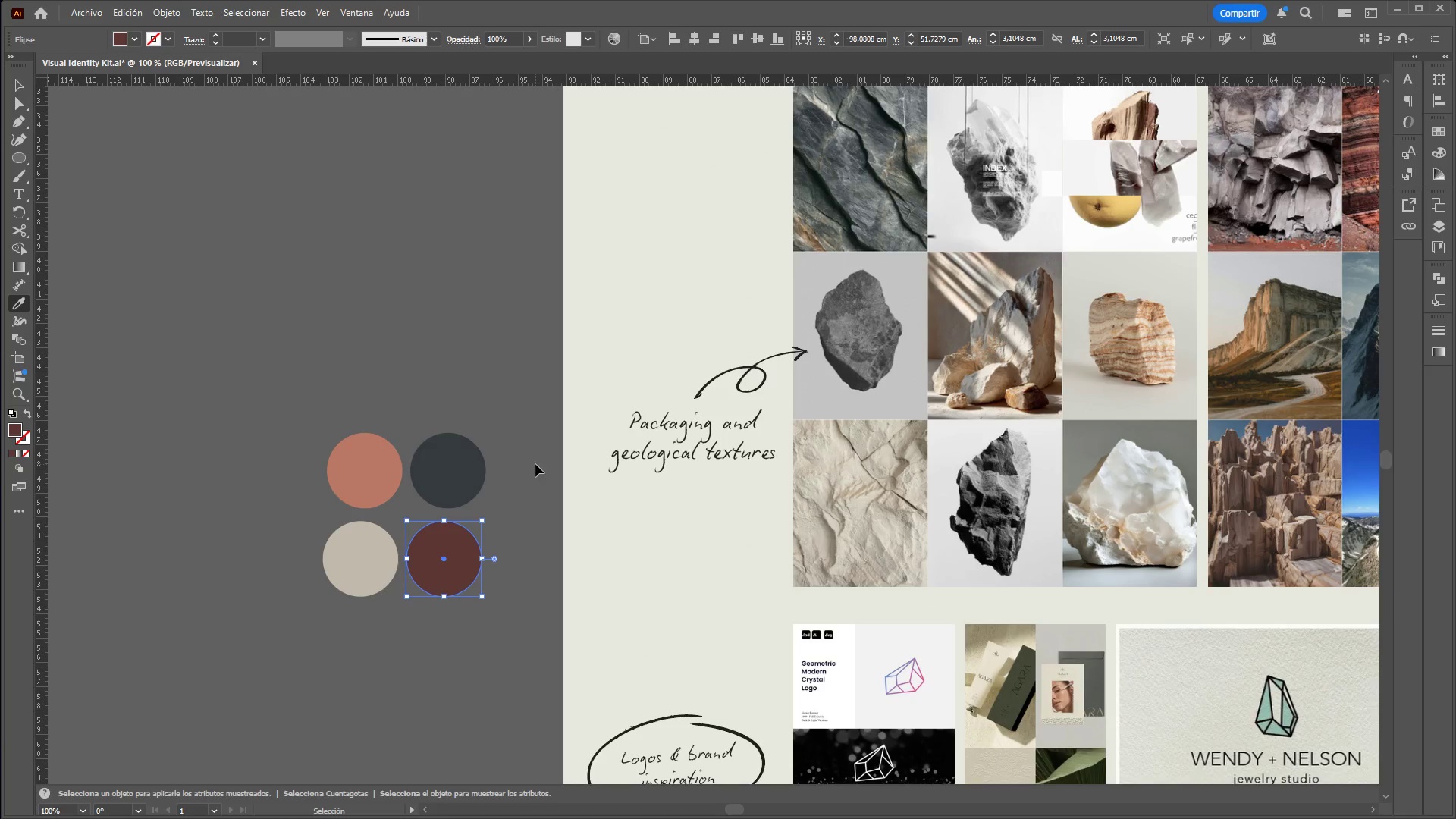 
key(Alt+Control+ControlLeft)
 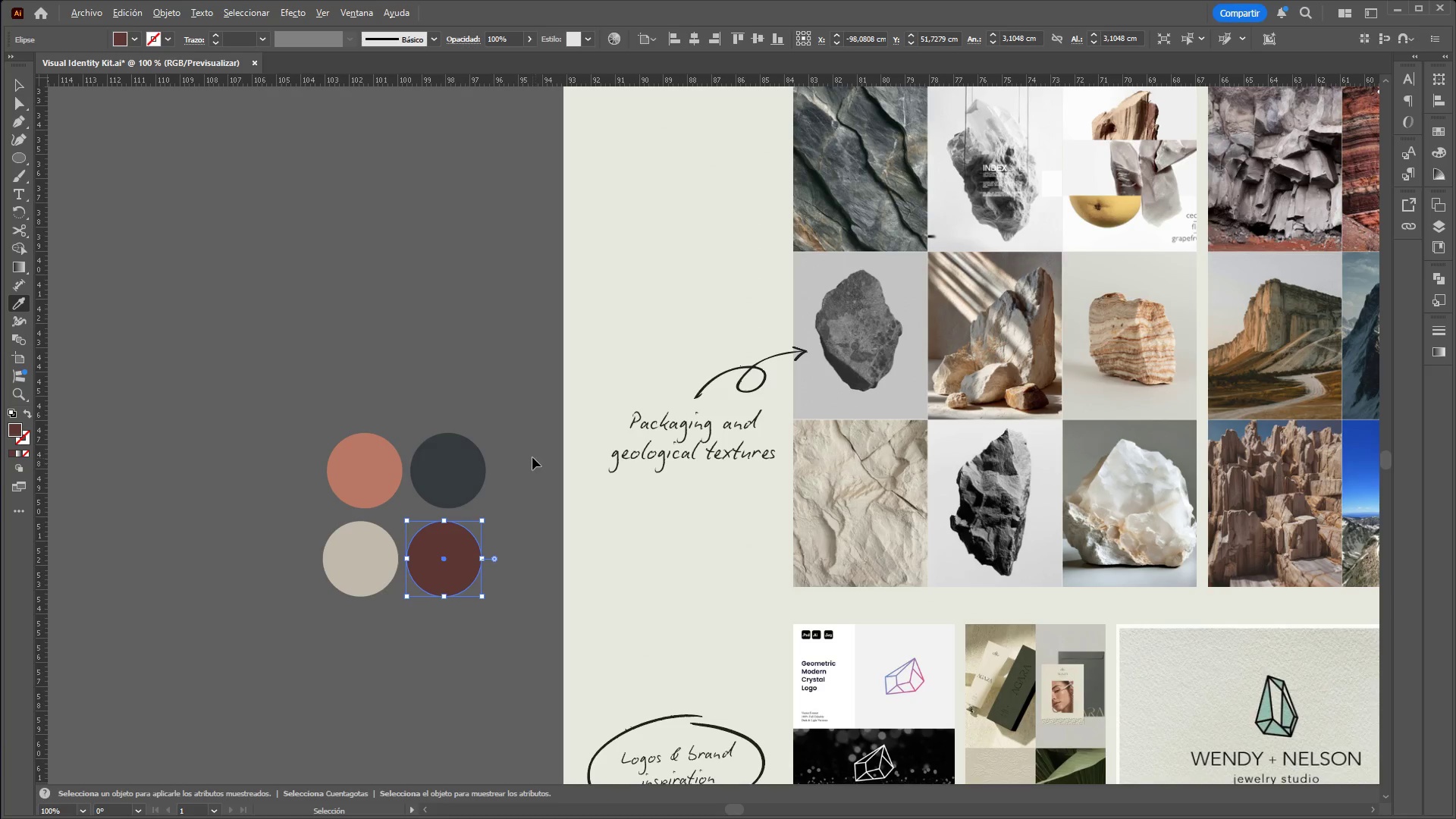 
key(Alt+Control+ControlLeft)
 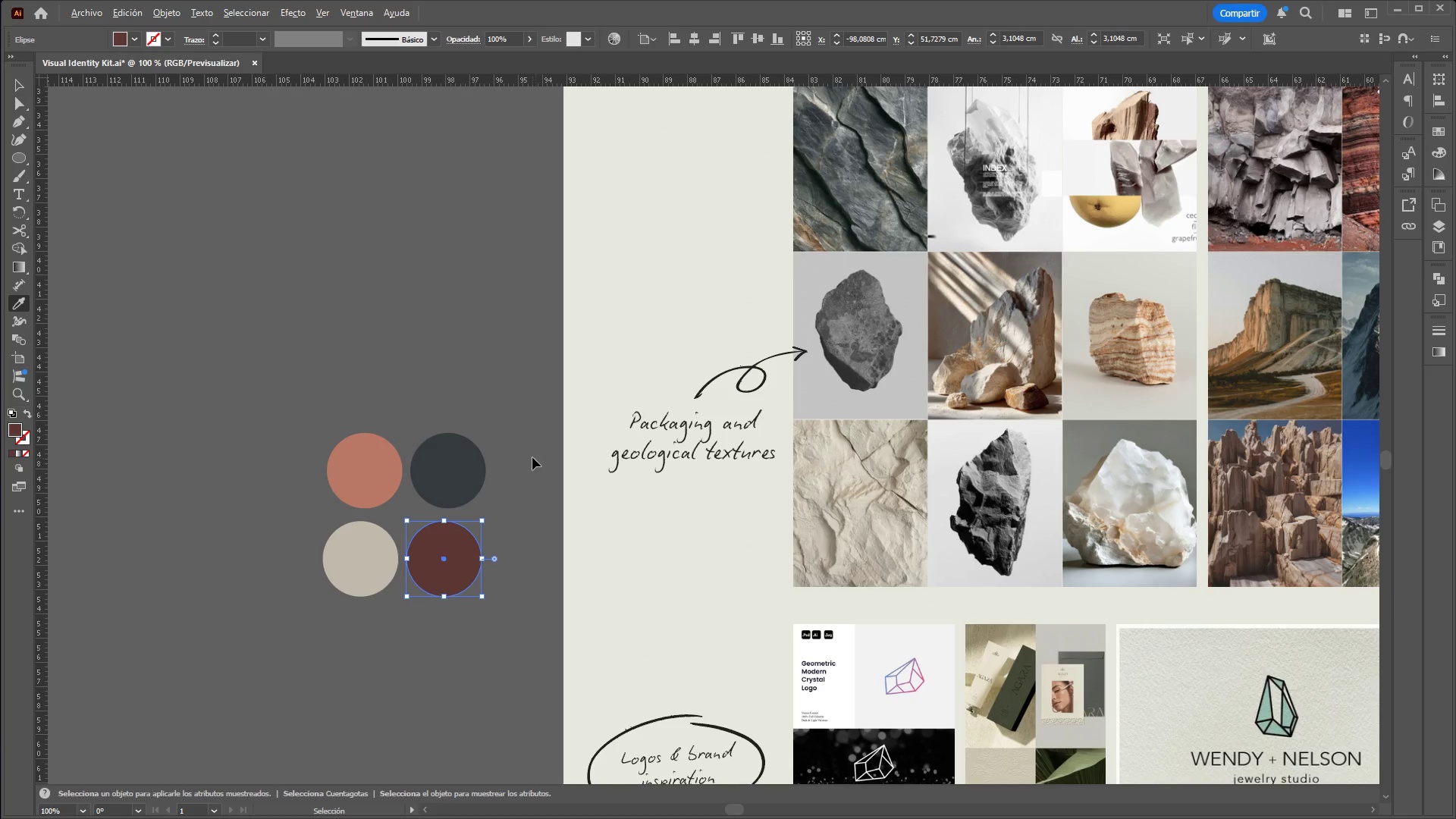 
key(Alt+Control+ControlLeft)
 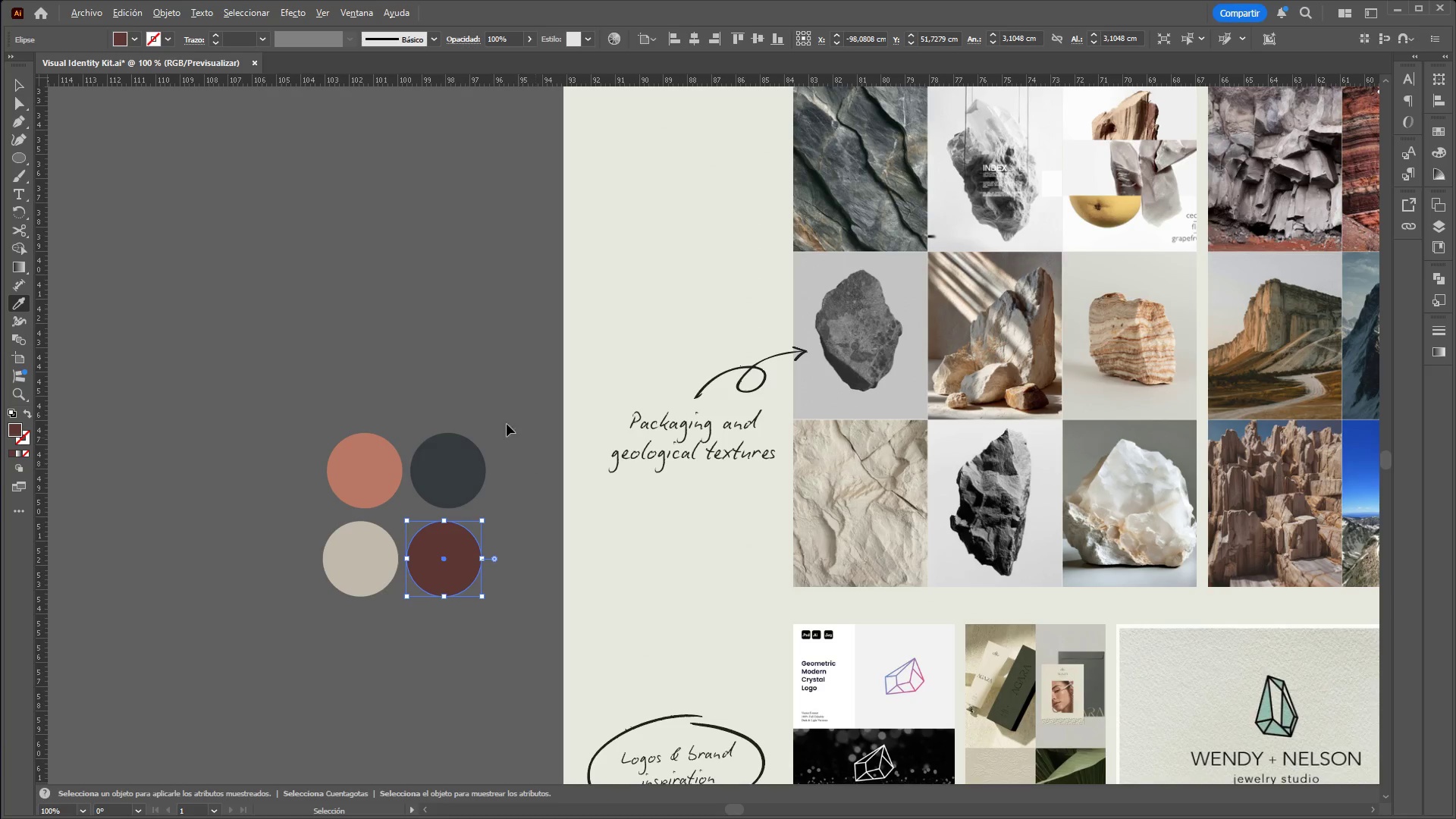 
key(Alt+Control+ControlLeft)
 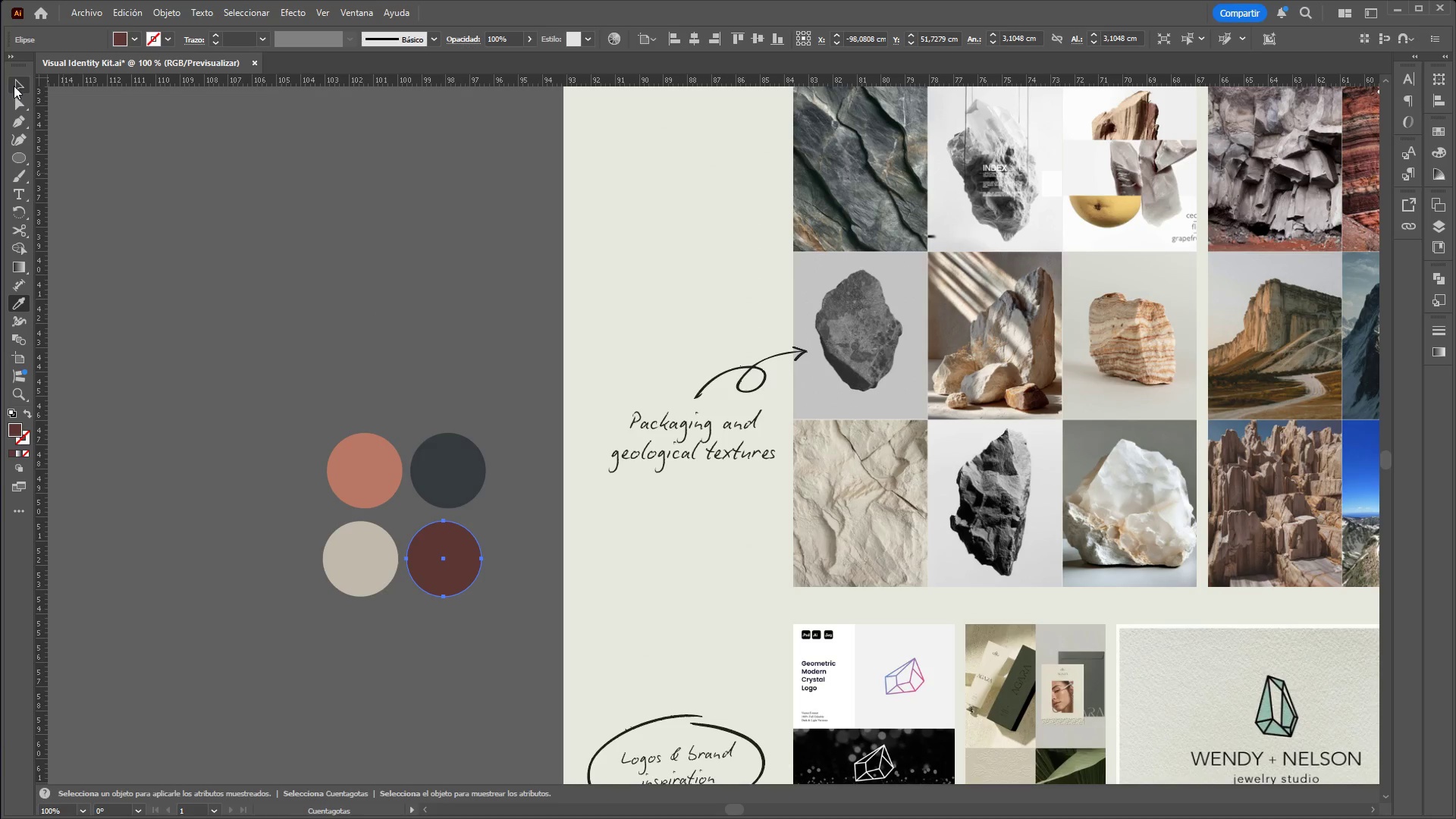 
hold_key(key=ControlLeft, duration=1.84)
hold_key(key=AltLeft, duration=1.5)
scroll: coordinate [324, 416], scroll_direction: down, amount: 3.0
 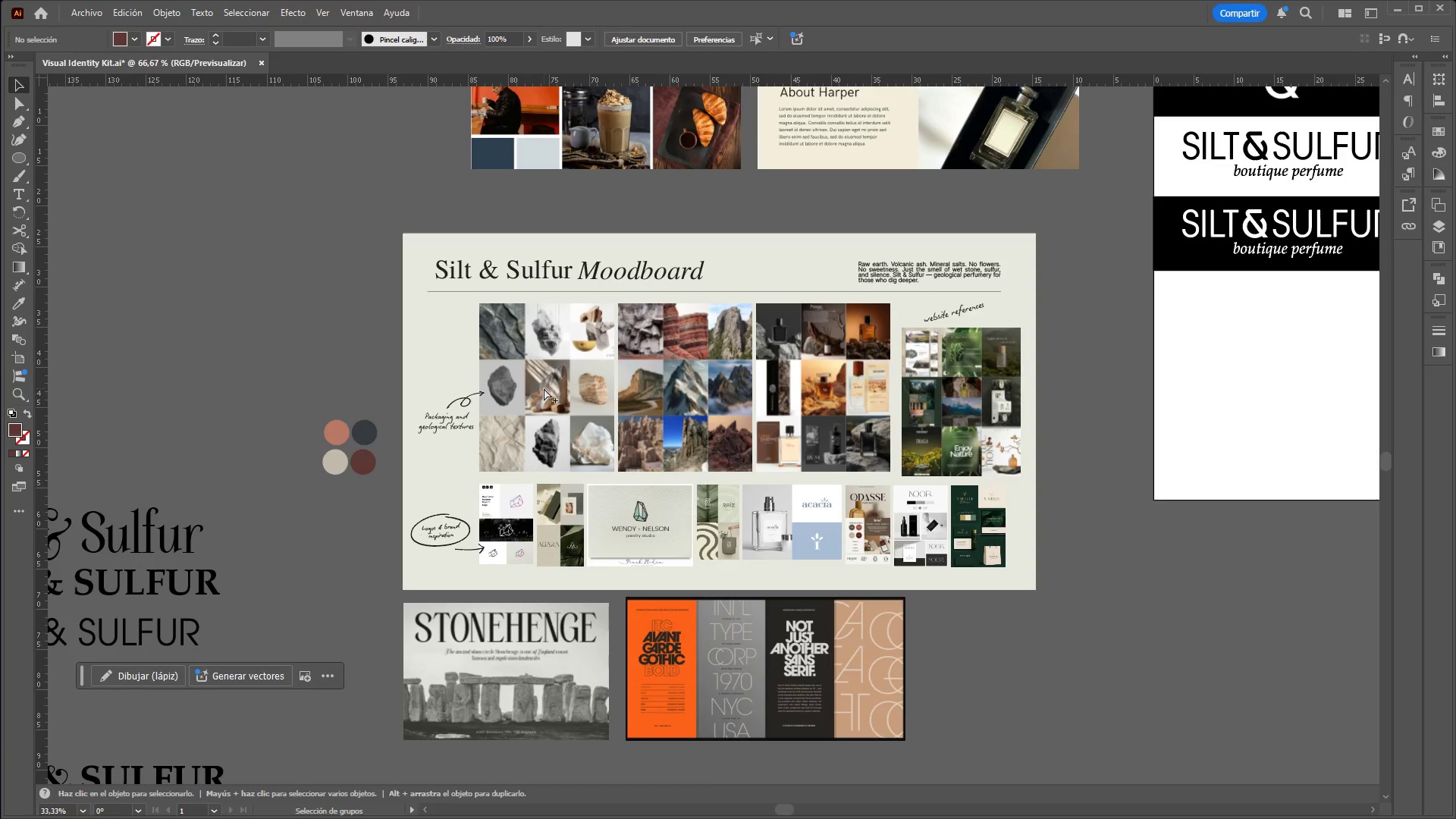 
scroll: coordinate [530, 384], scroll_direction: up, amount: 1.0
 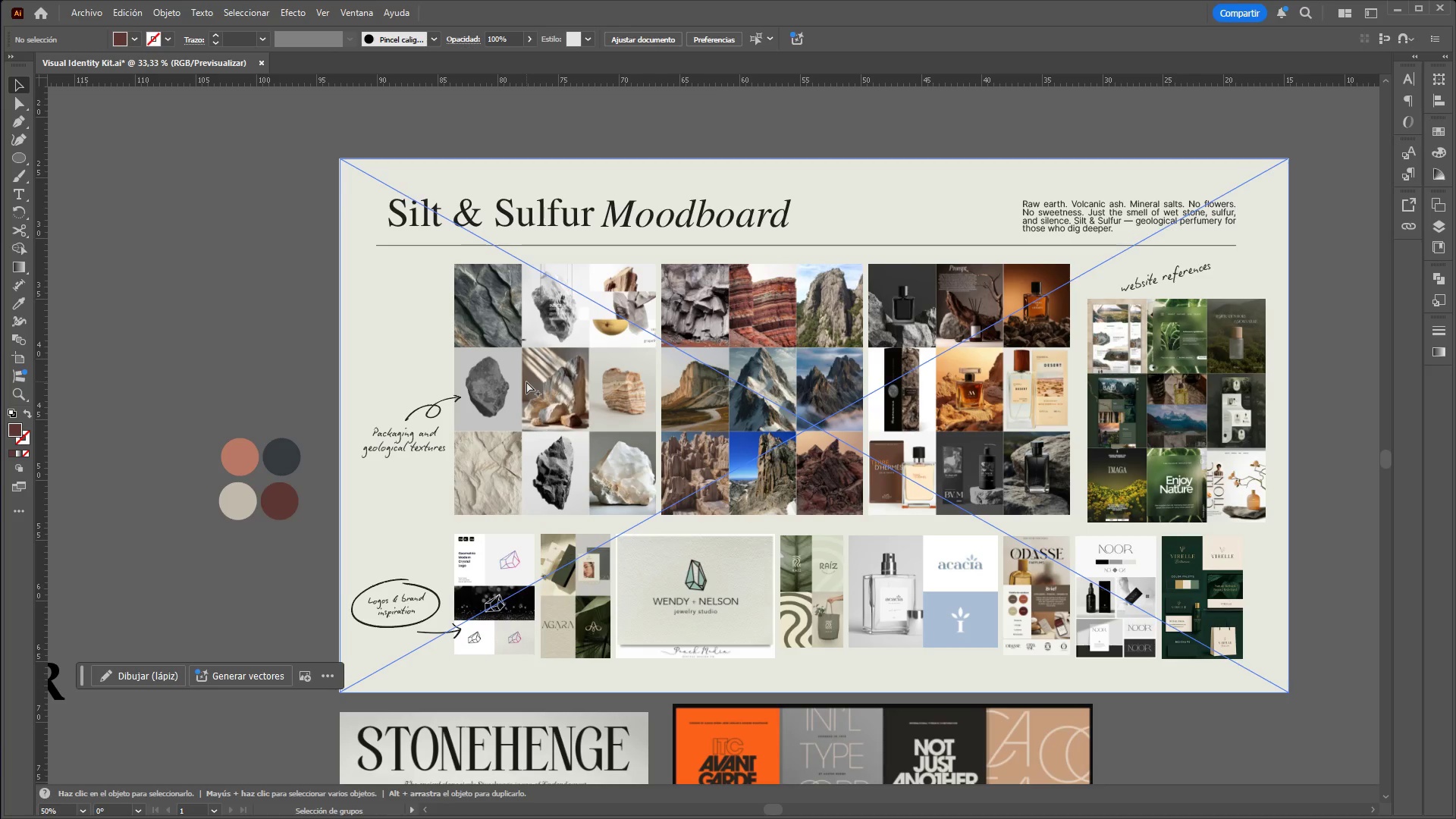 
key(Alt+Control+AltLeft)
 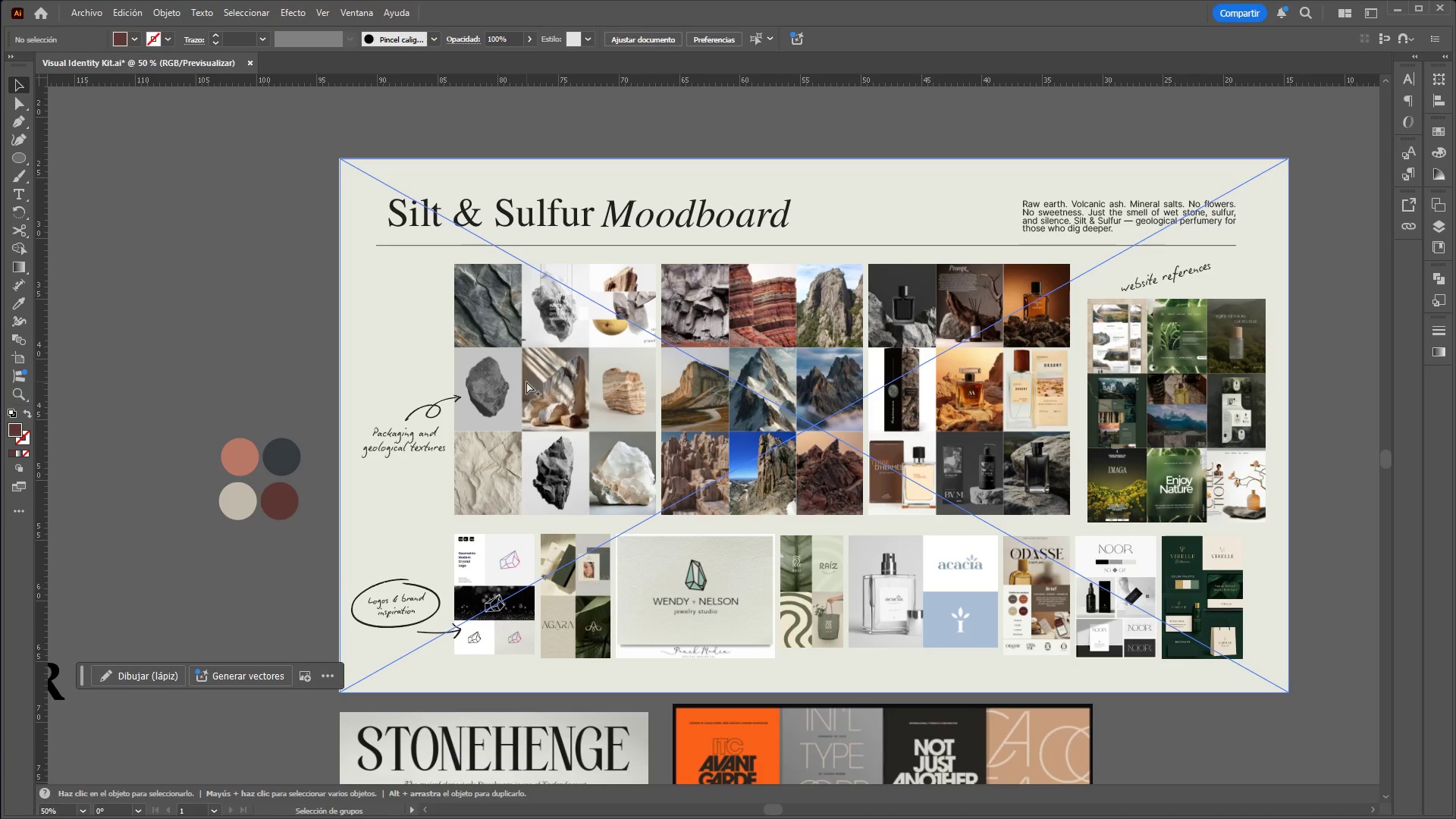 
key(Alt+Control+AltLeft)
 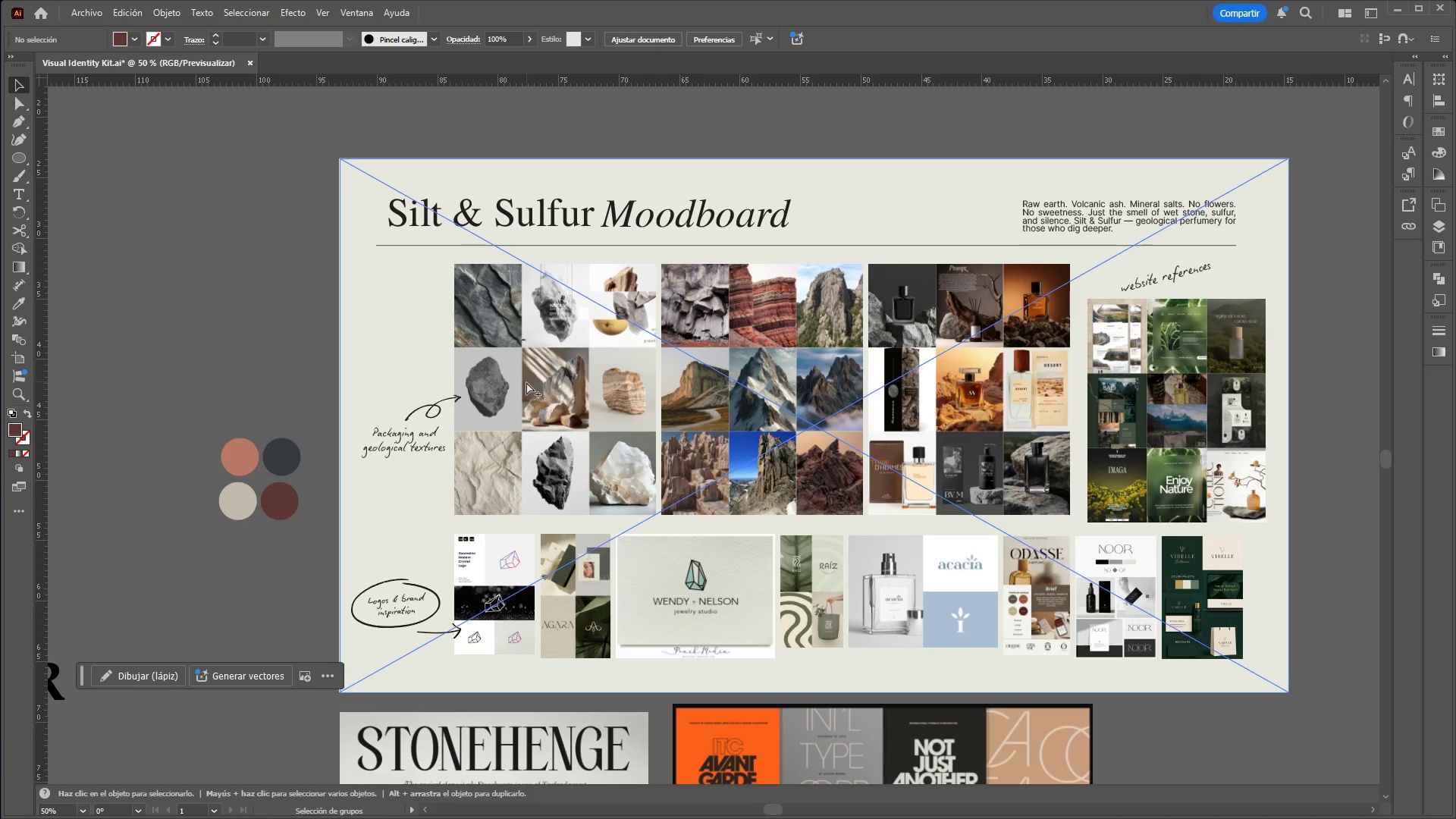 
key(Alt+Control+AltLeft)
 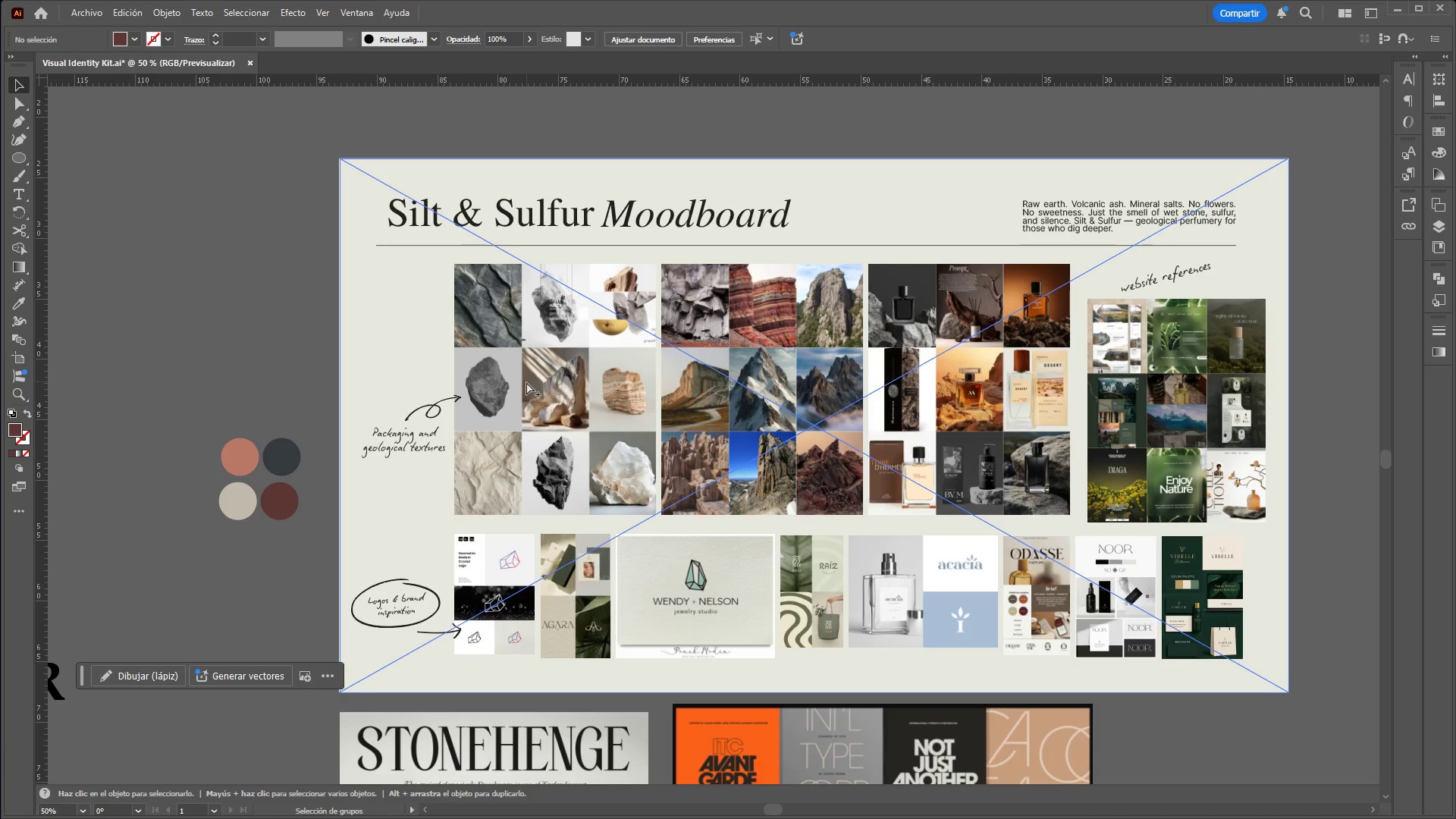 
key(Alt+Control+AltLeft)
 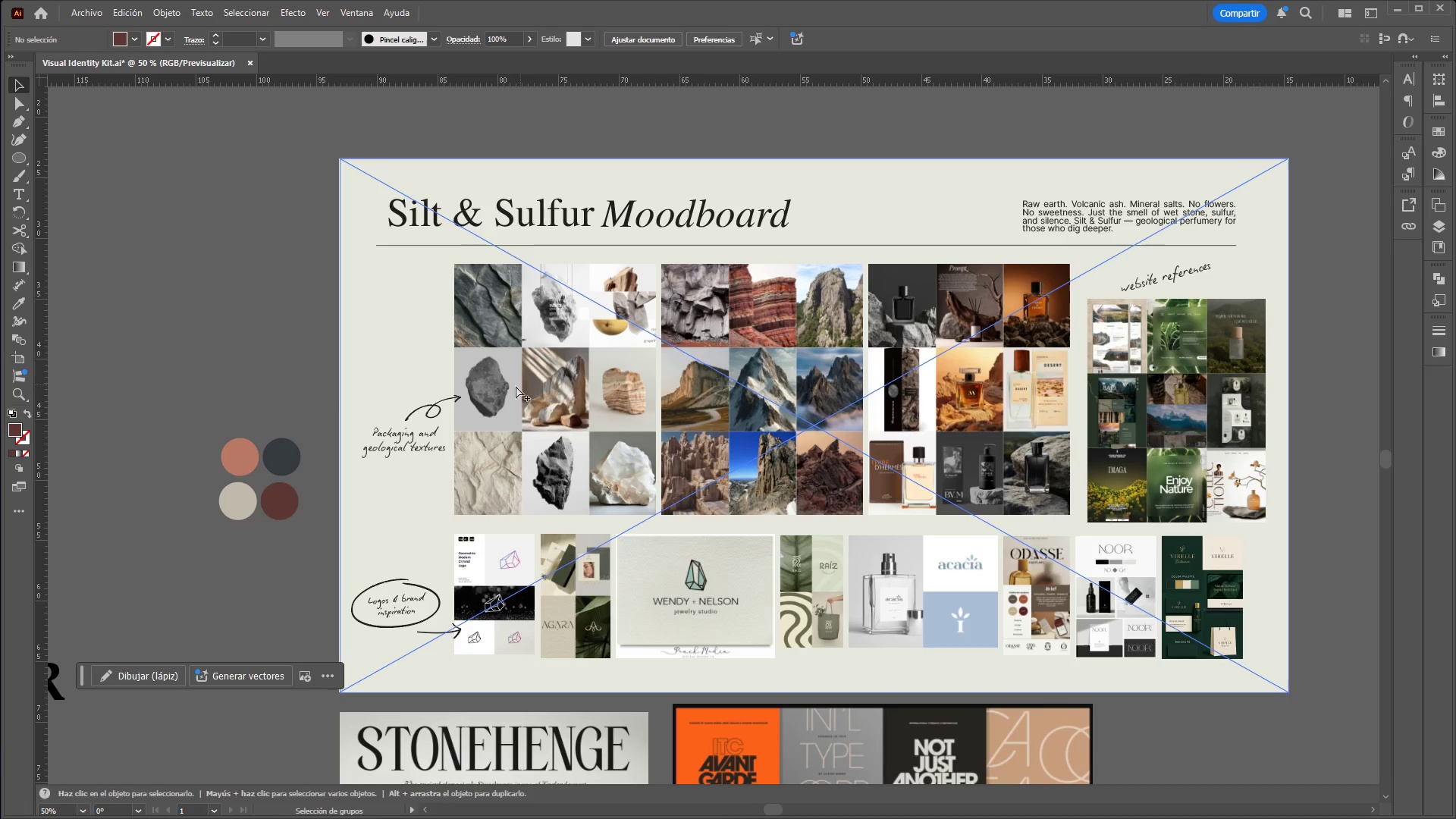 
key(Alt+Control+AltLeft)
 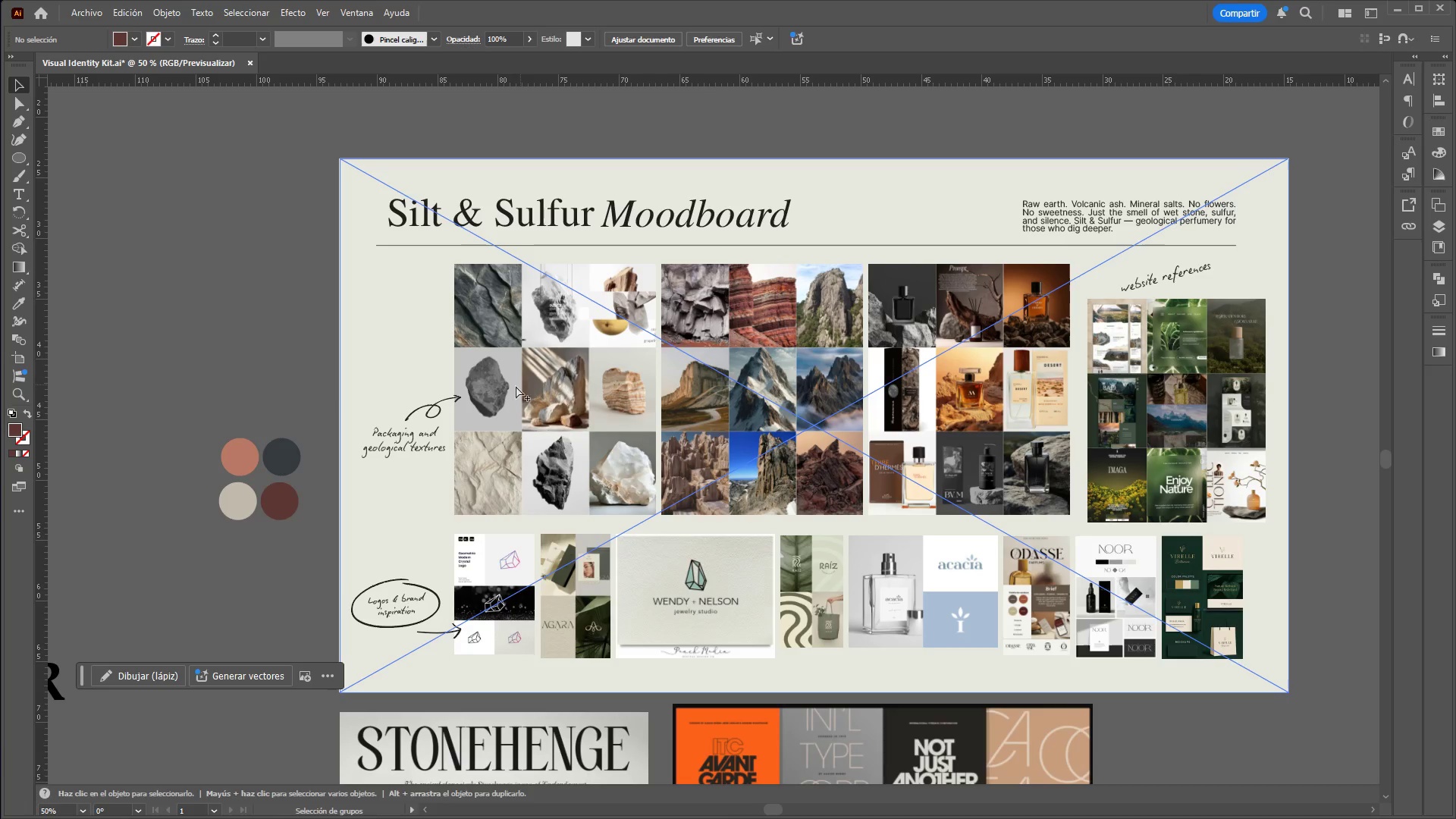 
key(Alt+Control+AltLeft)
 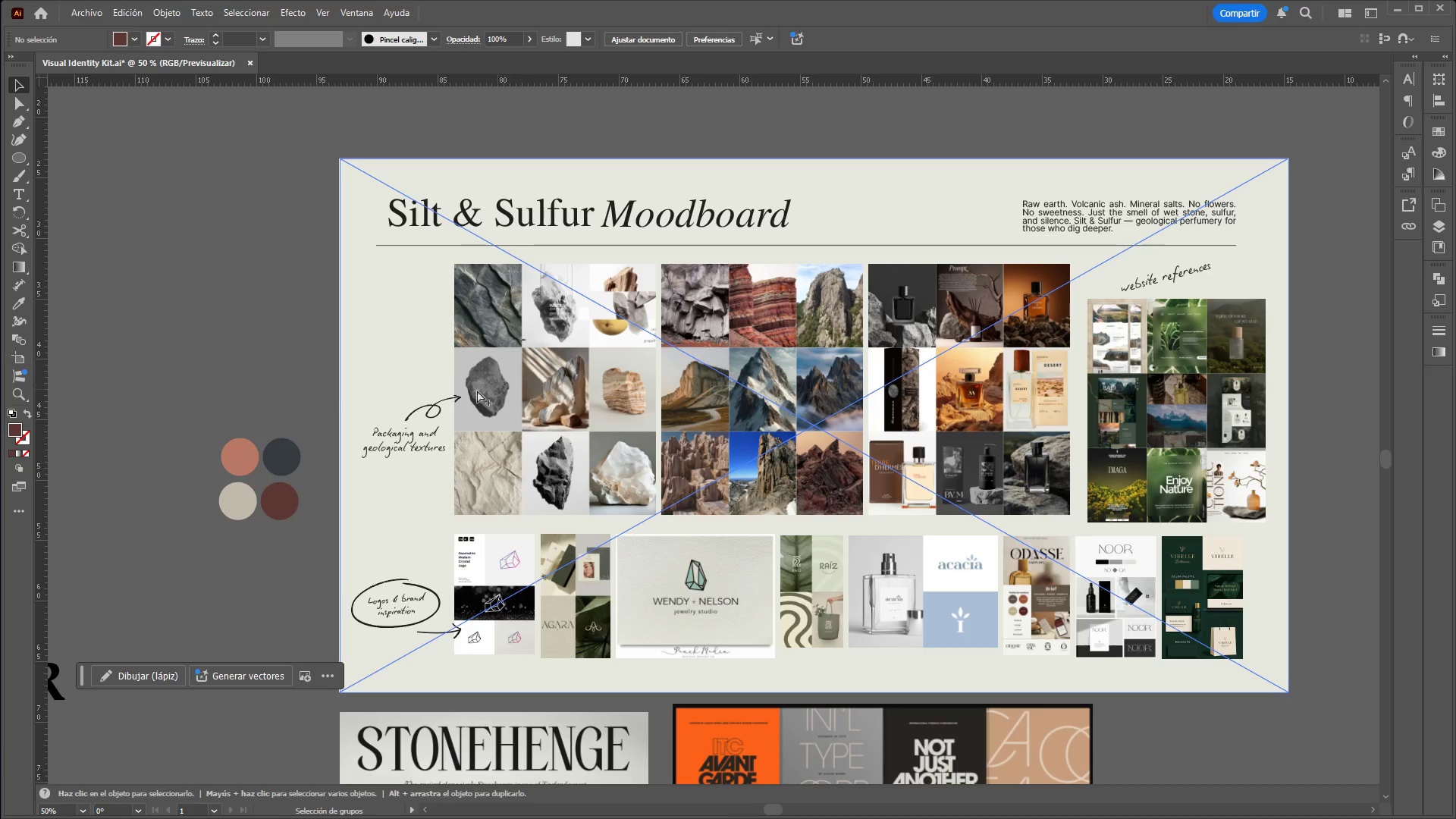 
key(Alt+Control+AltLeft)
 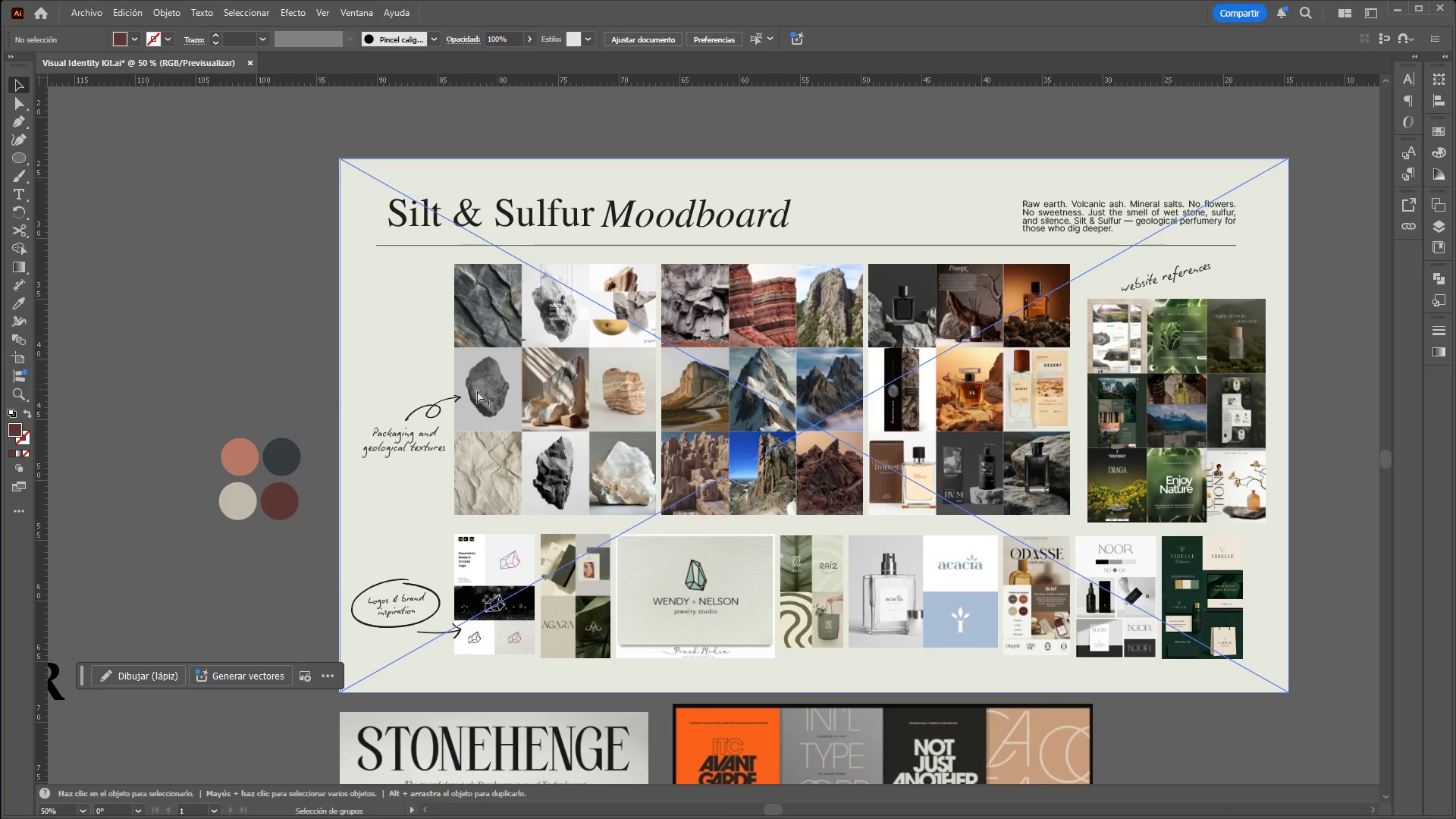 
key(Alt+Control+AltLeft)
 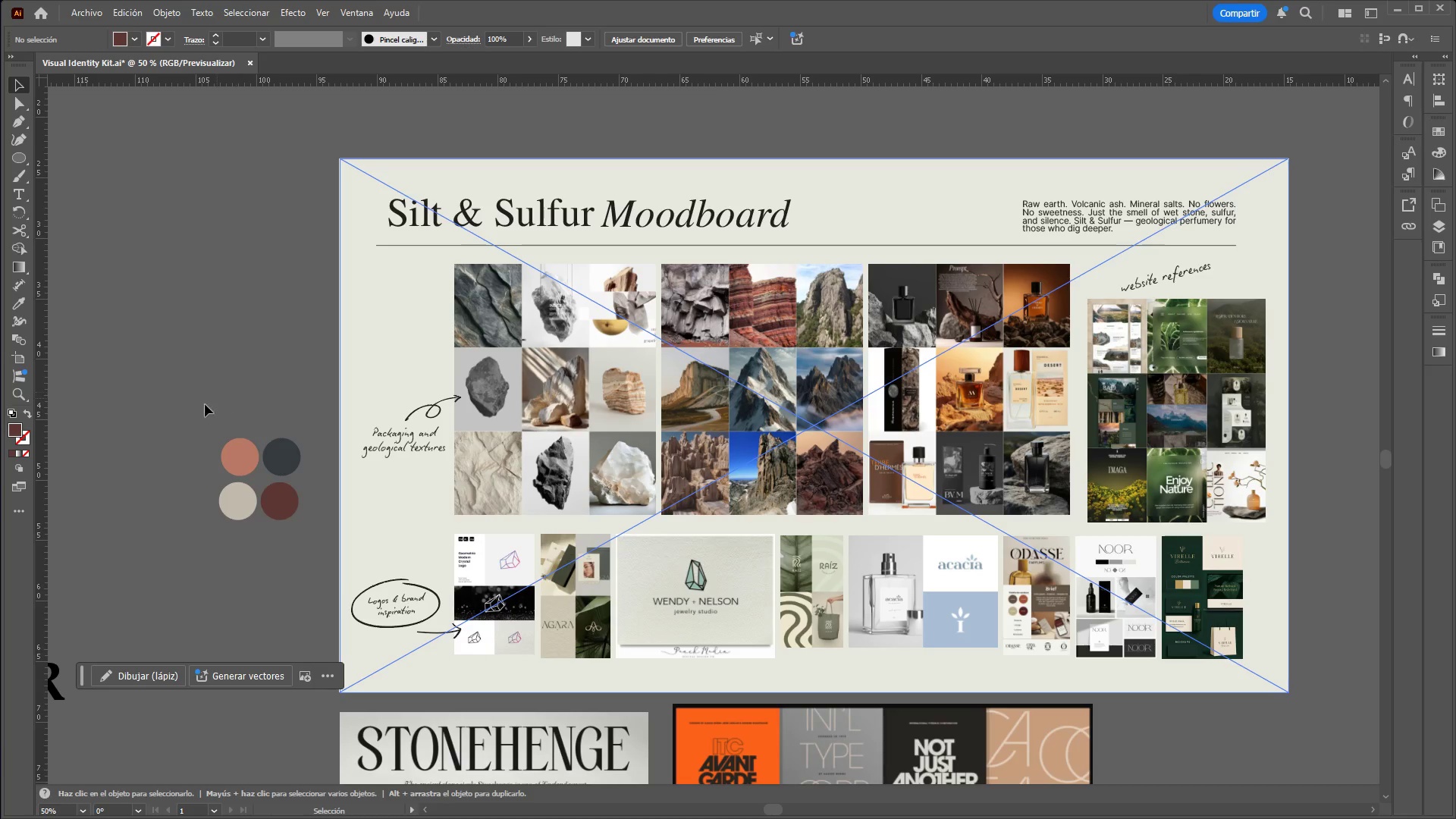 
left_click_drag(start_coordinate=[198, 418], to_coordinate=[282, 541])
 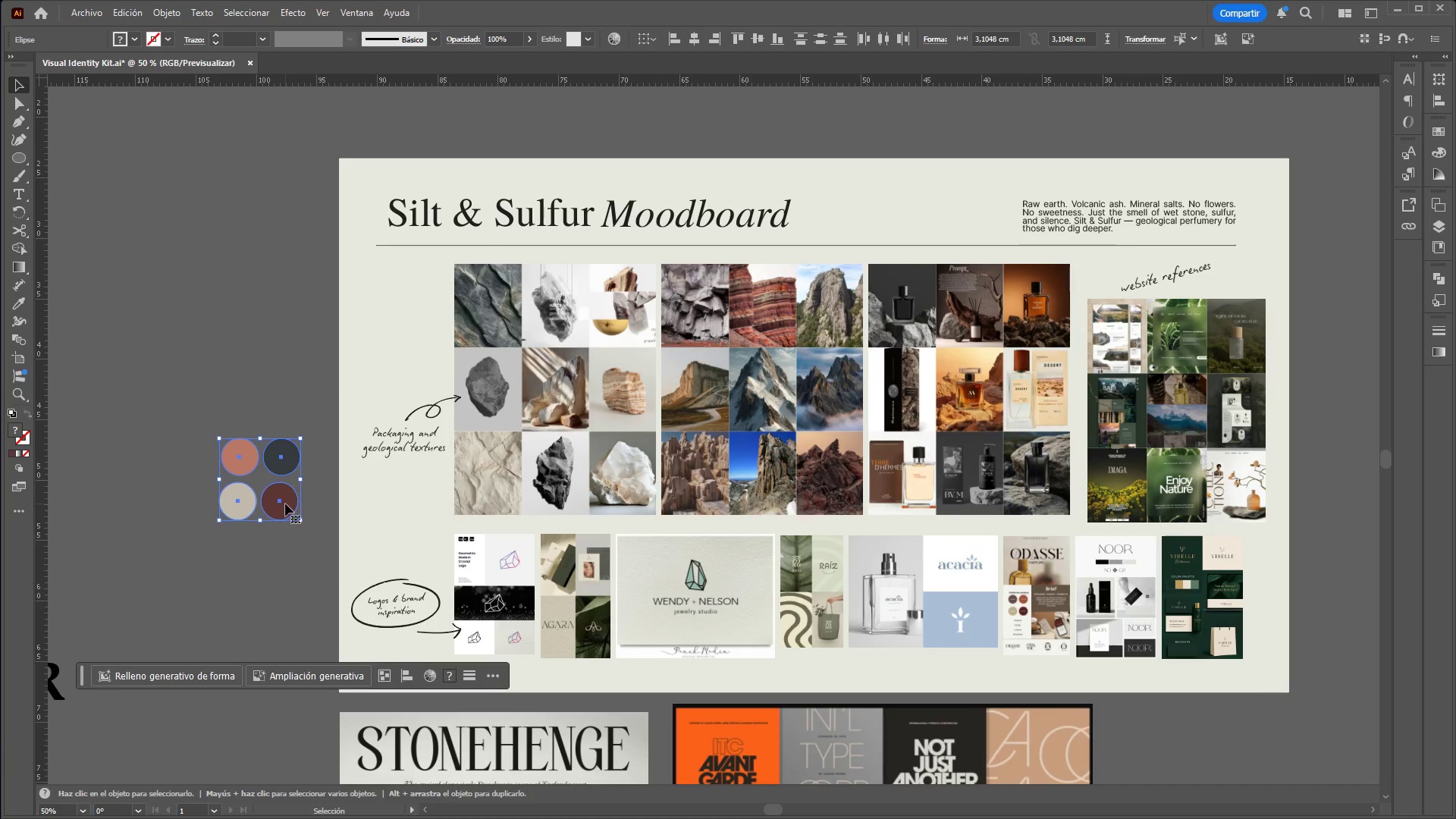 
left_click_drag(start_coordinate=[285, 503], to_coordinate=[917, 175])
 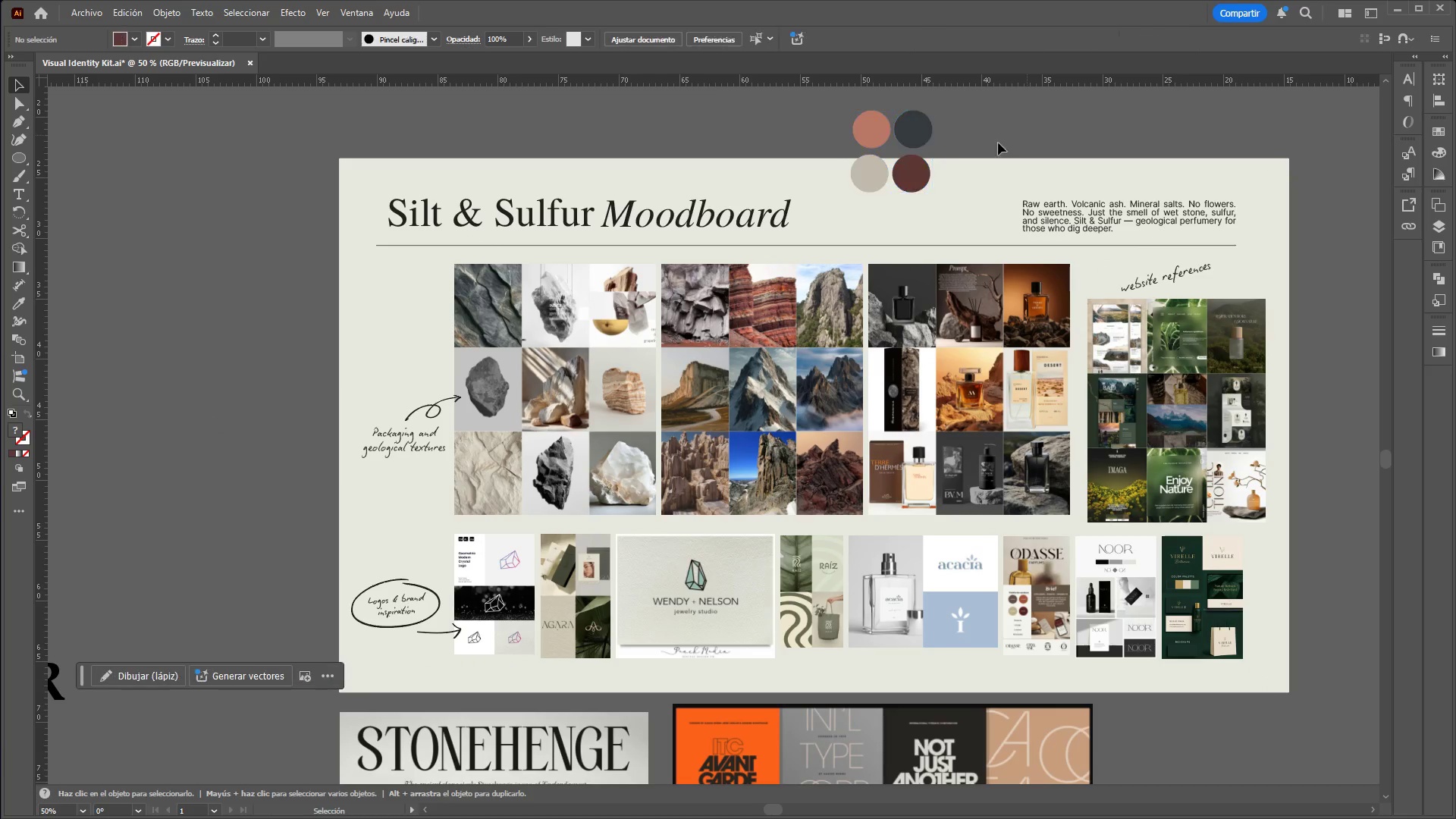 
hold_key(key=ControlLeft, duration=1.28)
hold_key(key=AltLeft, duration=1.26)
scroll: coordinate [1076, 139], scroll_direction: up, amount: 1.0
 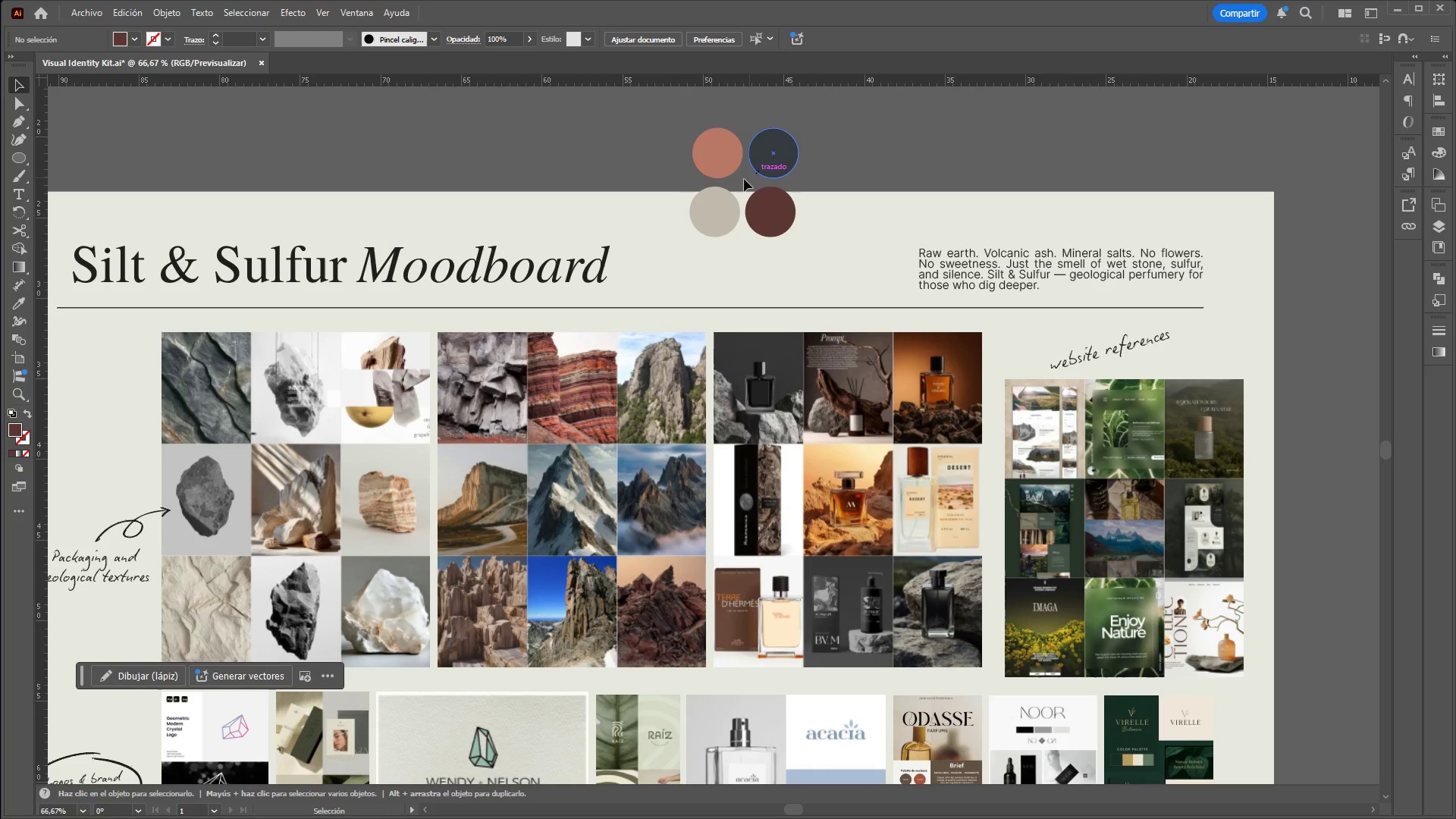 
left_click([717, 168])
 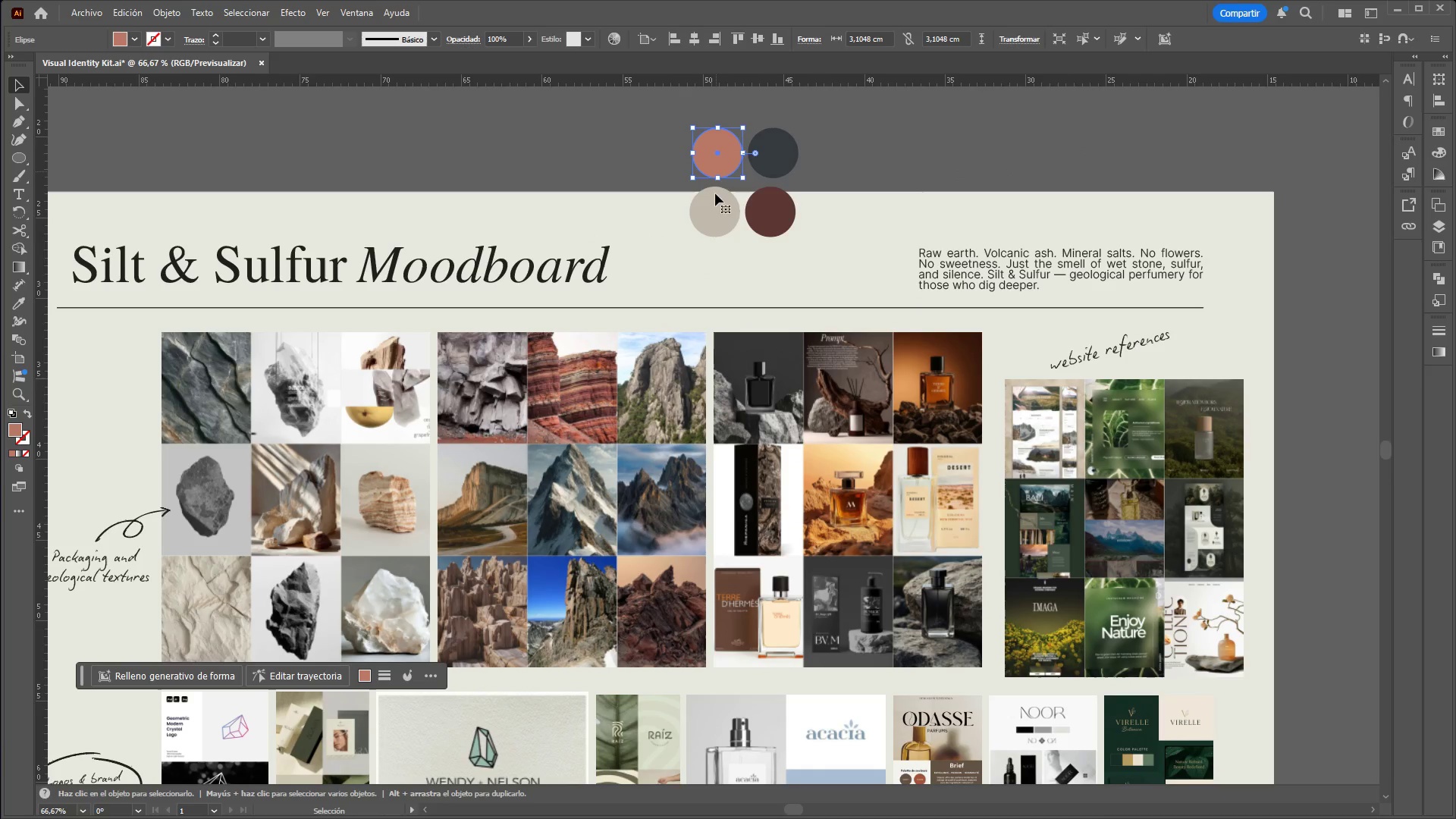 
hold_key(key=ShiftLeft, duration=0.5)
double_click([714, 207])
 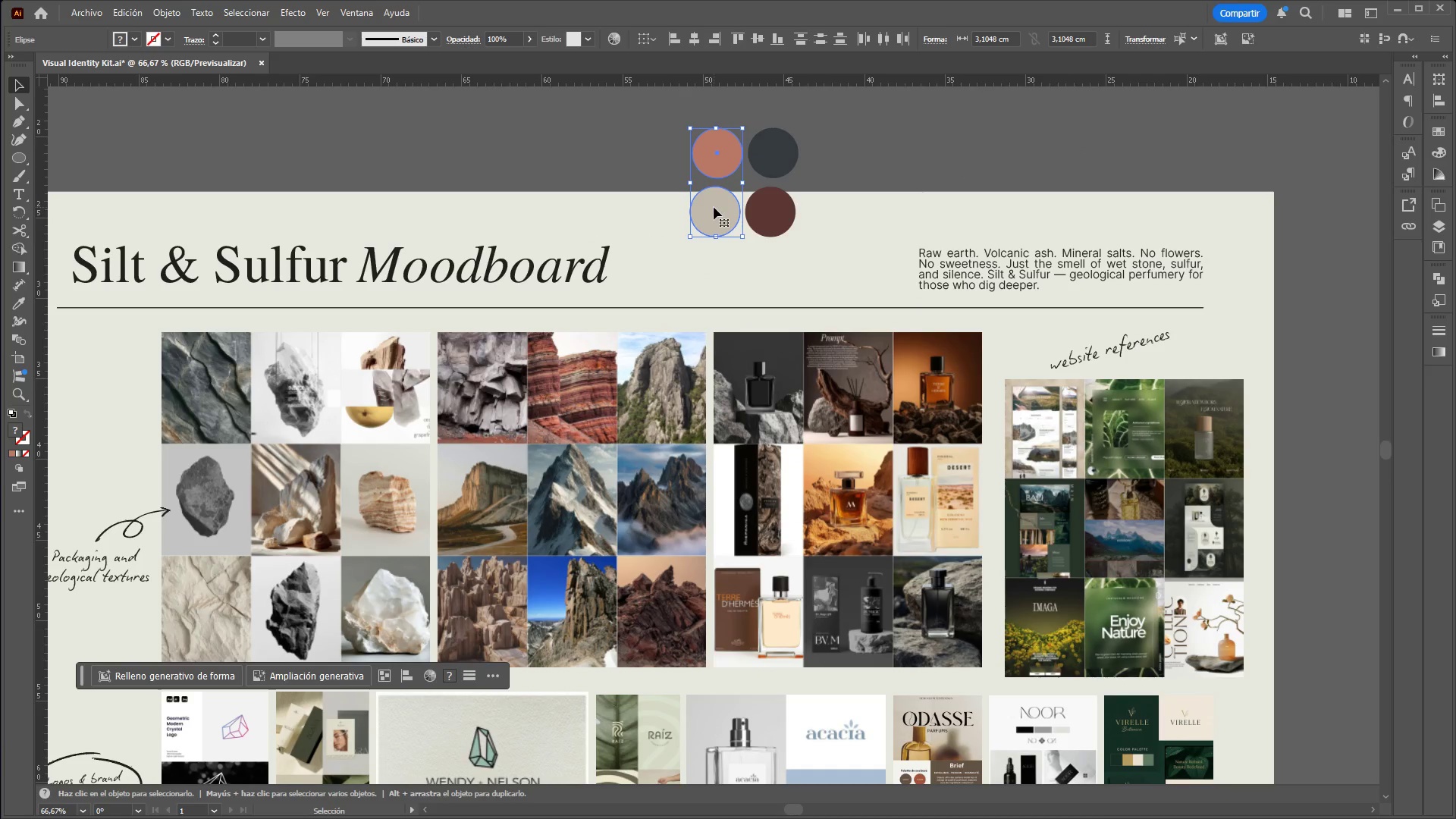 
key(Control+C)
 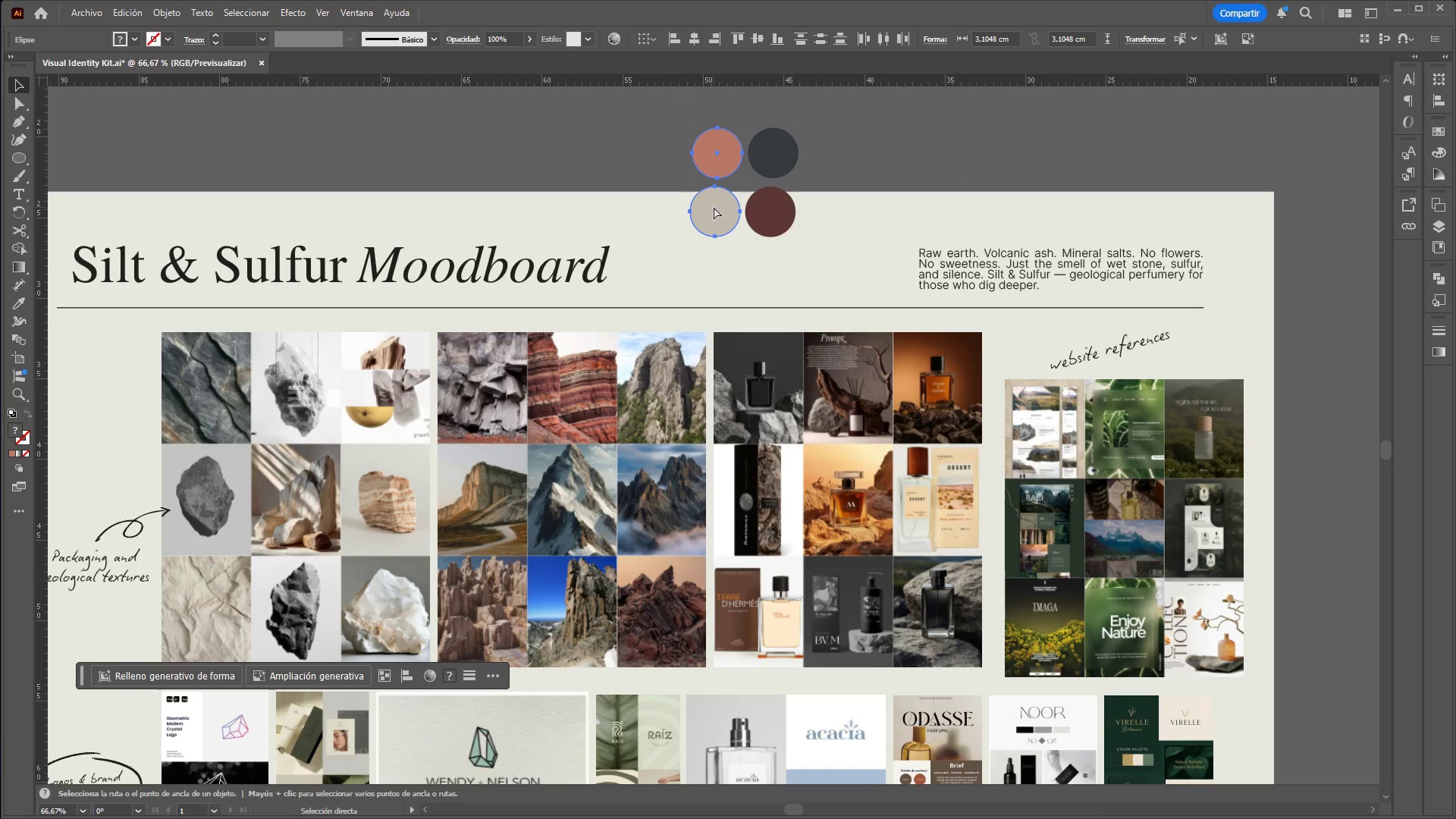 
key(Control+V)
 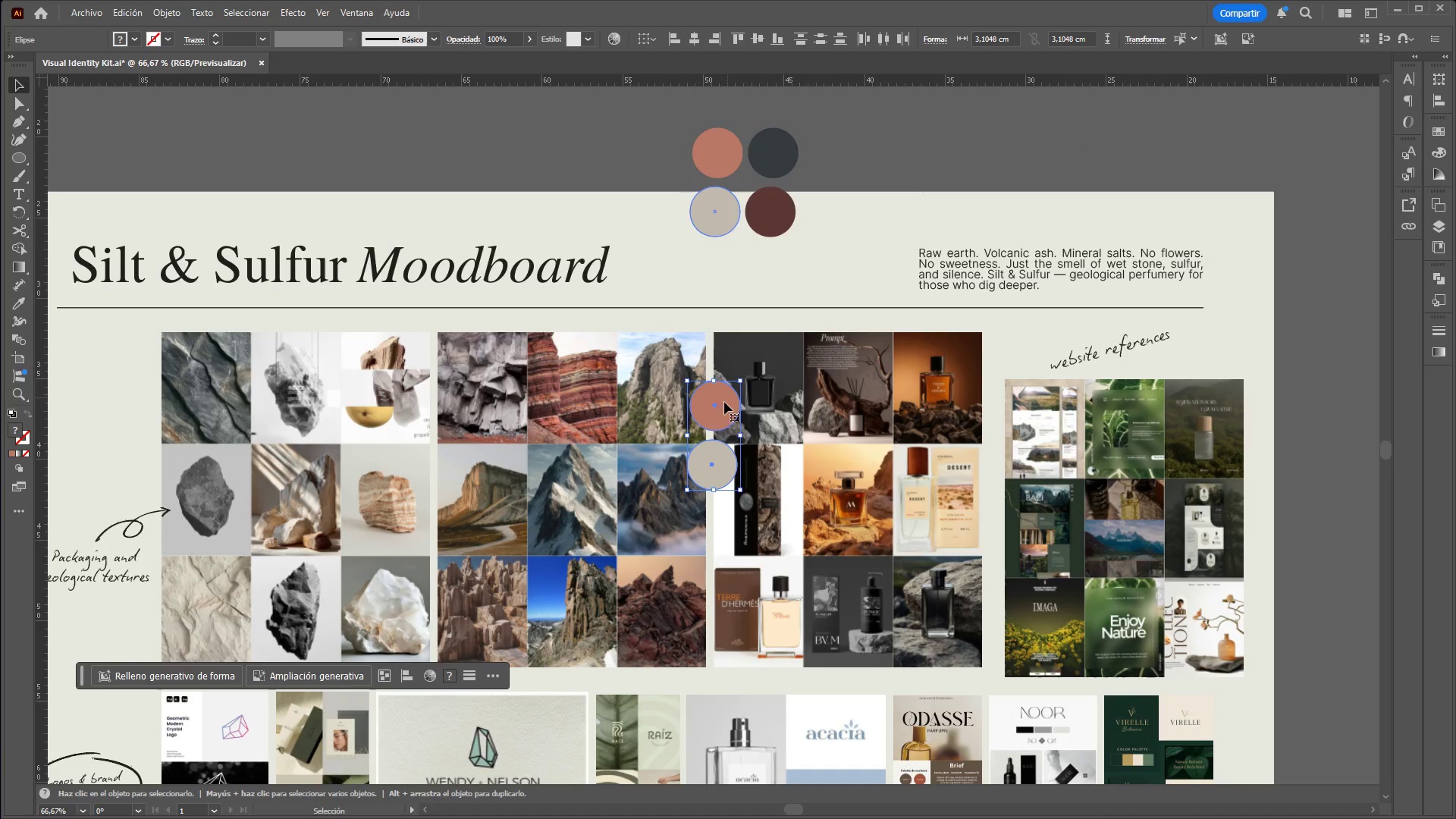 
left_click_drag(start_coordinate=[721, 412], to_coordinate=[841, 160])
 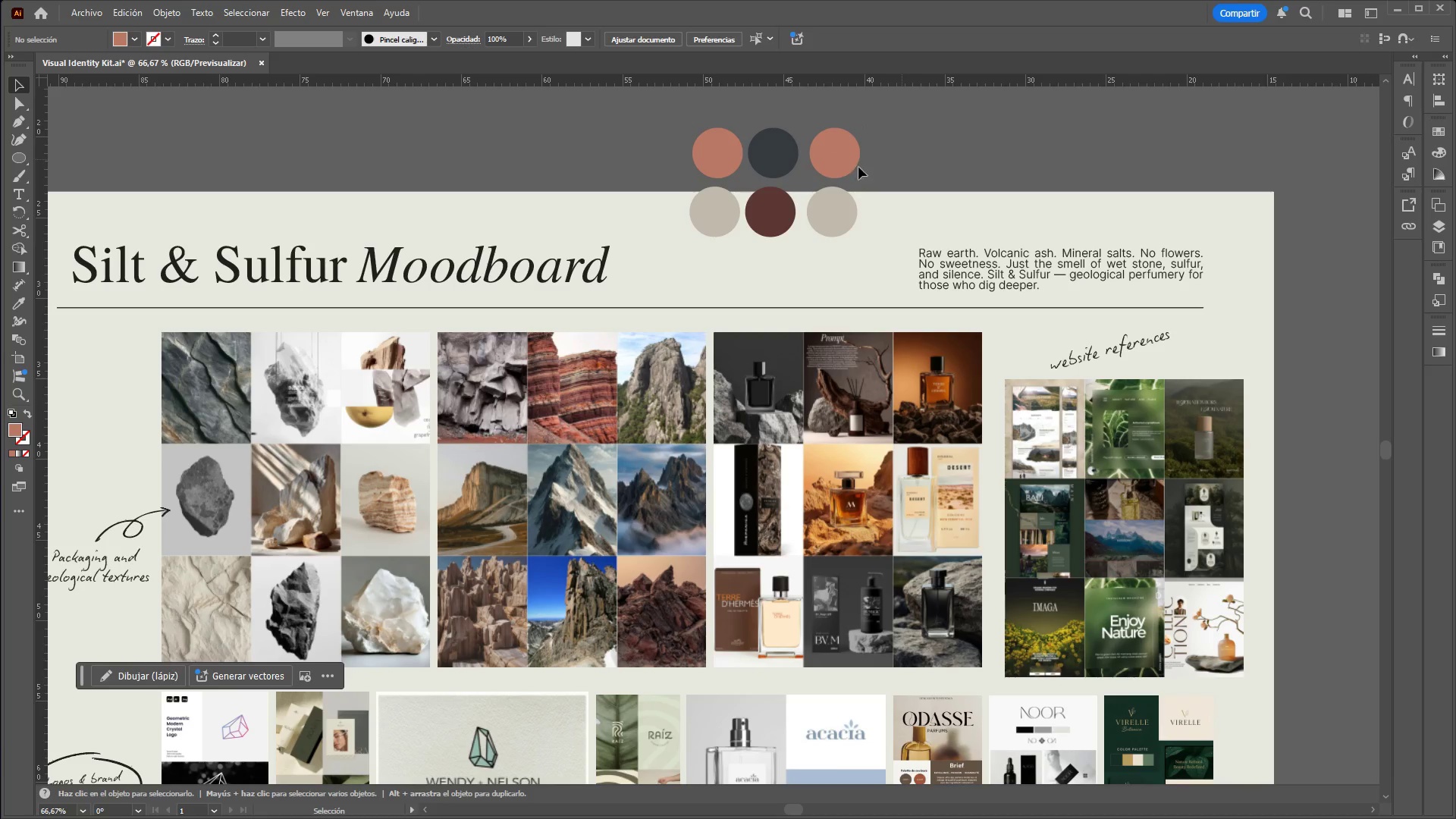 
double_click([843, 168])
 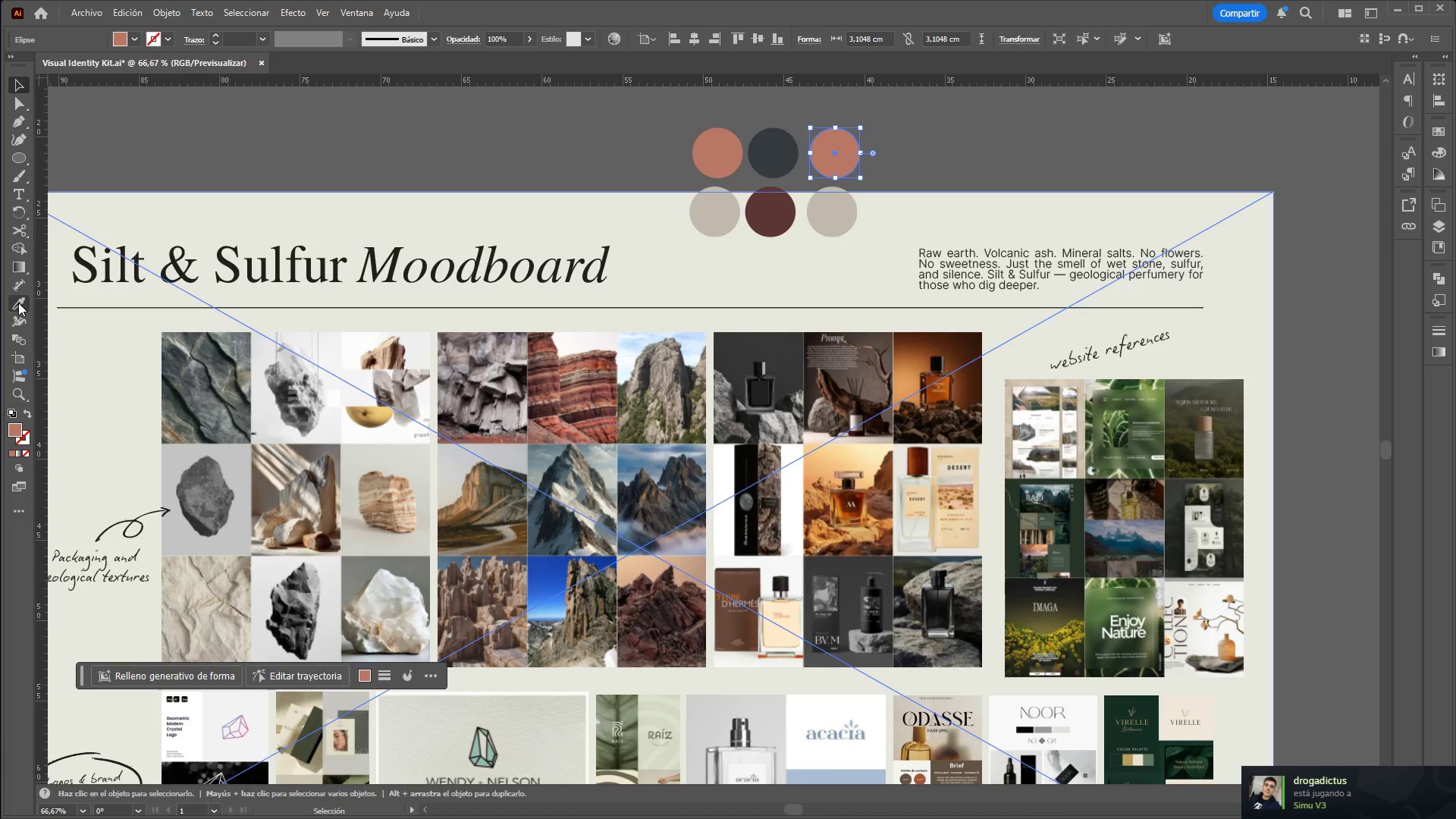 
hold_key(key=ControlLeft, duration=0.53)
hold_key(key=AltLeft, duration=0.5)
scroll: coordinate [933, 539], scroll_direction: up, amount: 1.0
 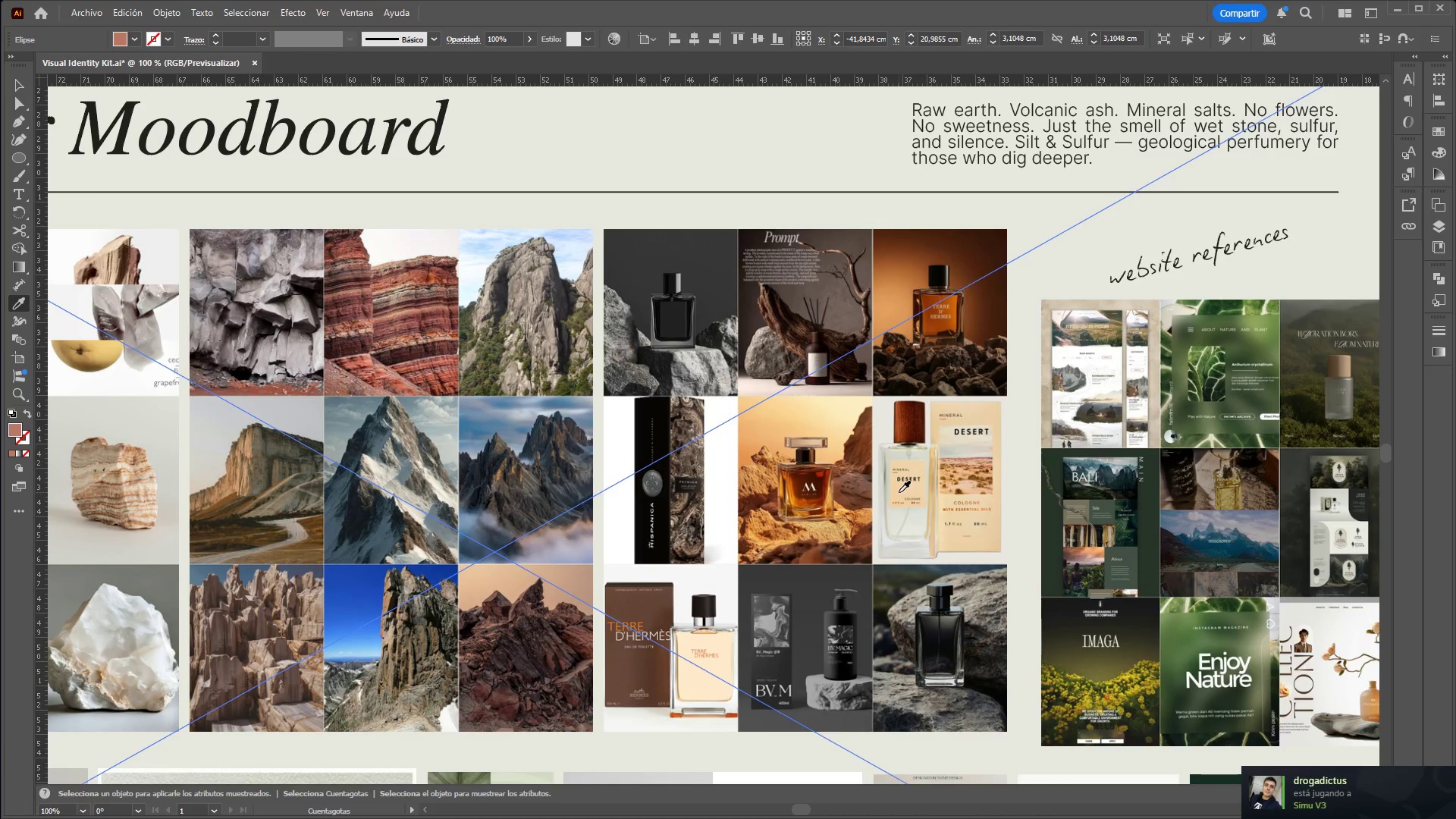 
hold_key(key=ControlLeft, duration=1.77)
 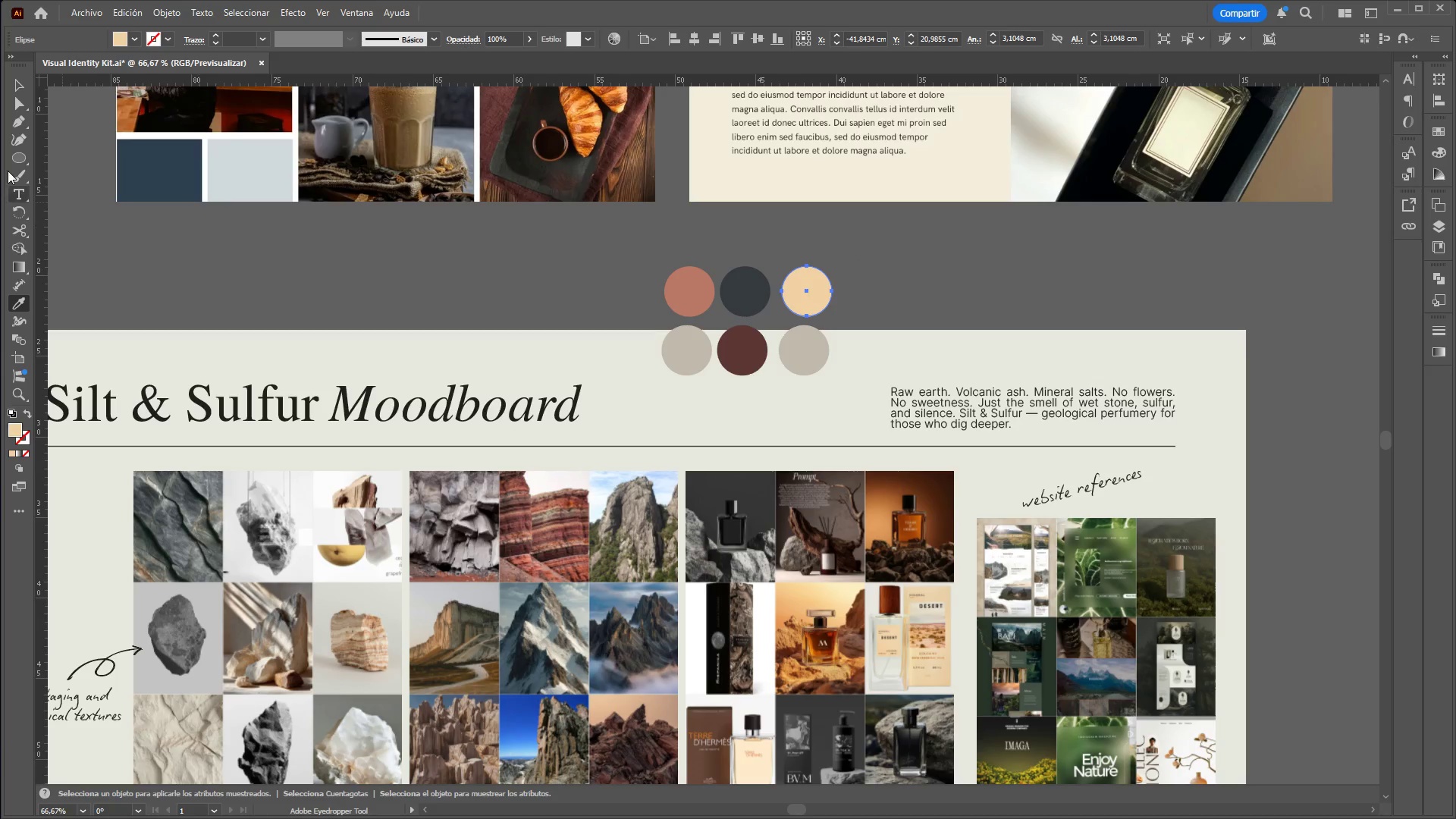 
hold_key(key=AltLeft, duration=1.5)
 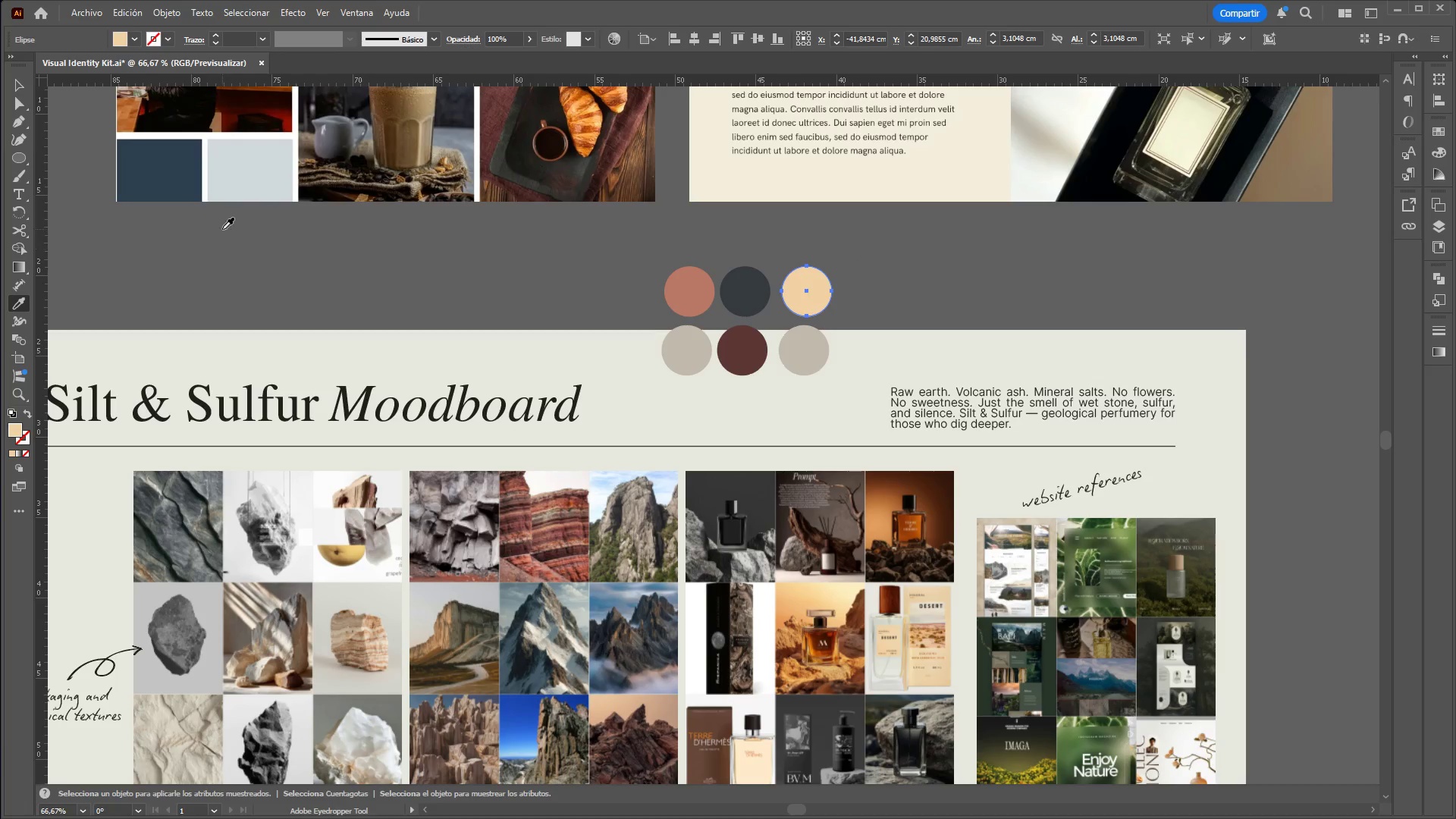 
key(Alt+Control+AltLeft)
 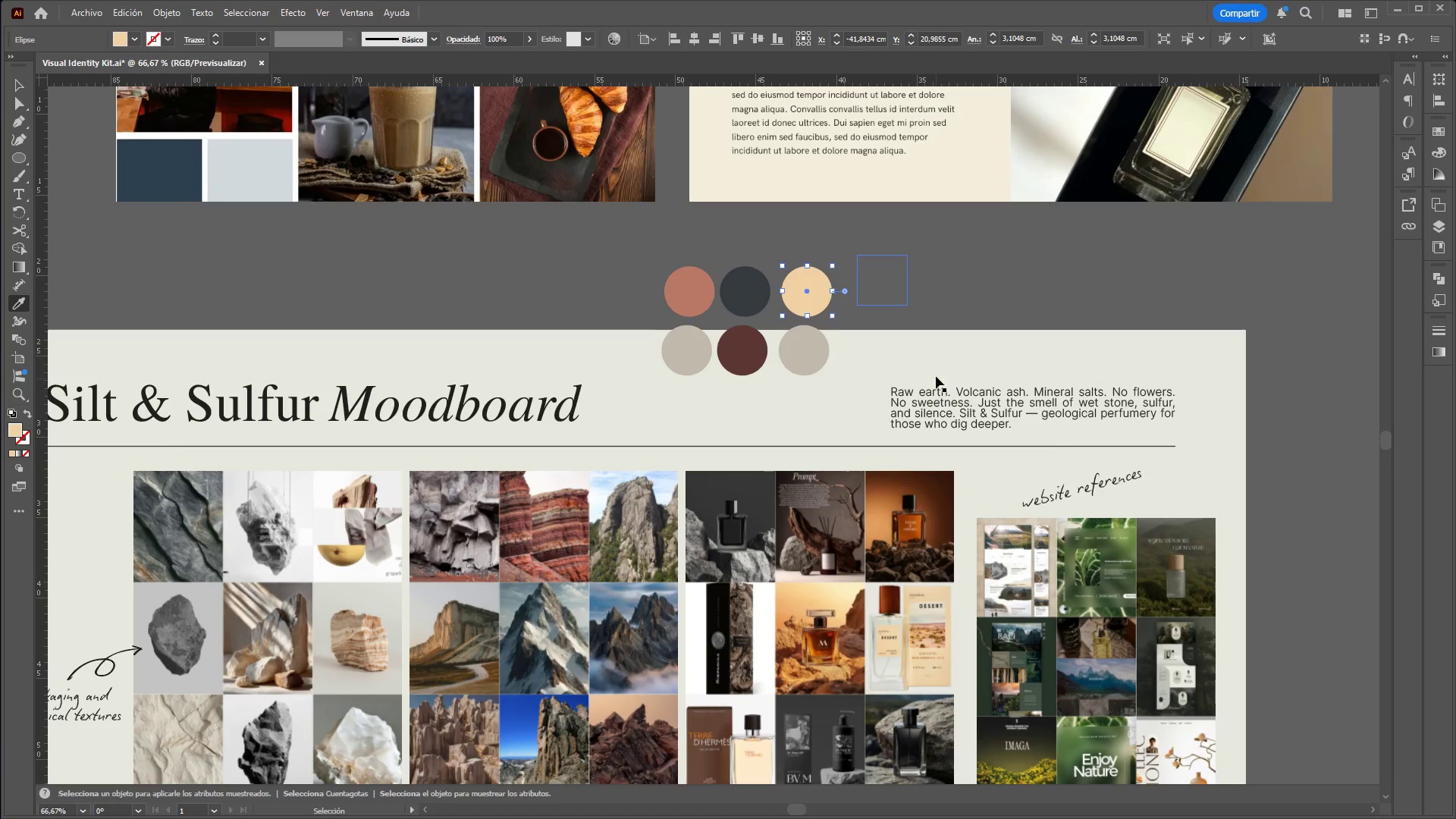 
key(Alt+Control+AltLeft)
 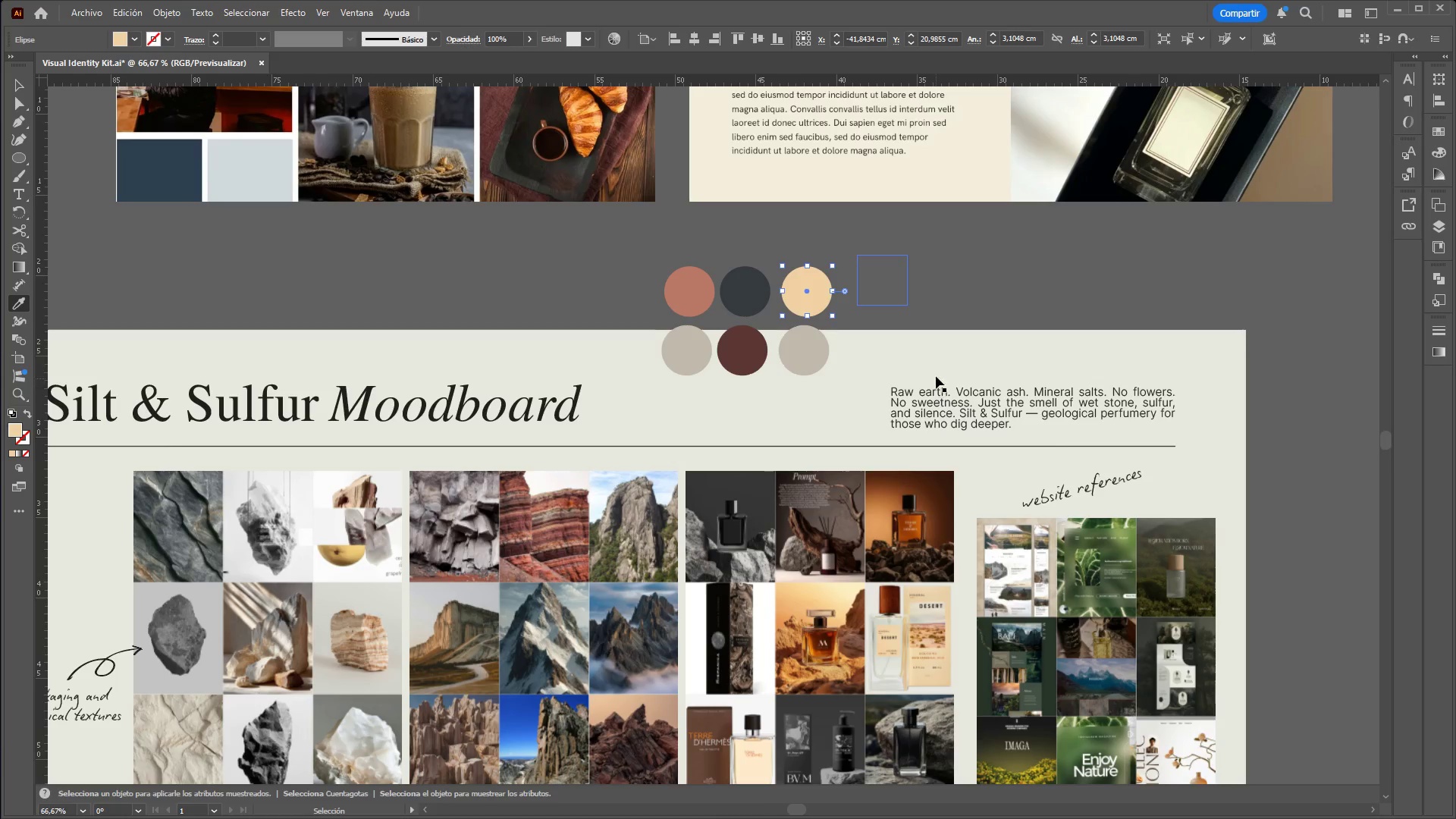 
key(Alt+Control+AltLeft)
 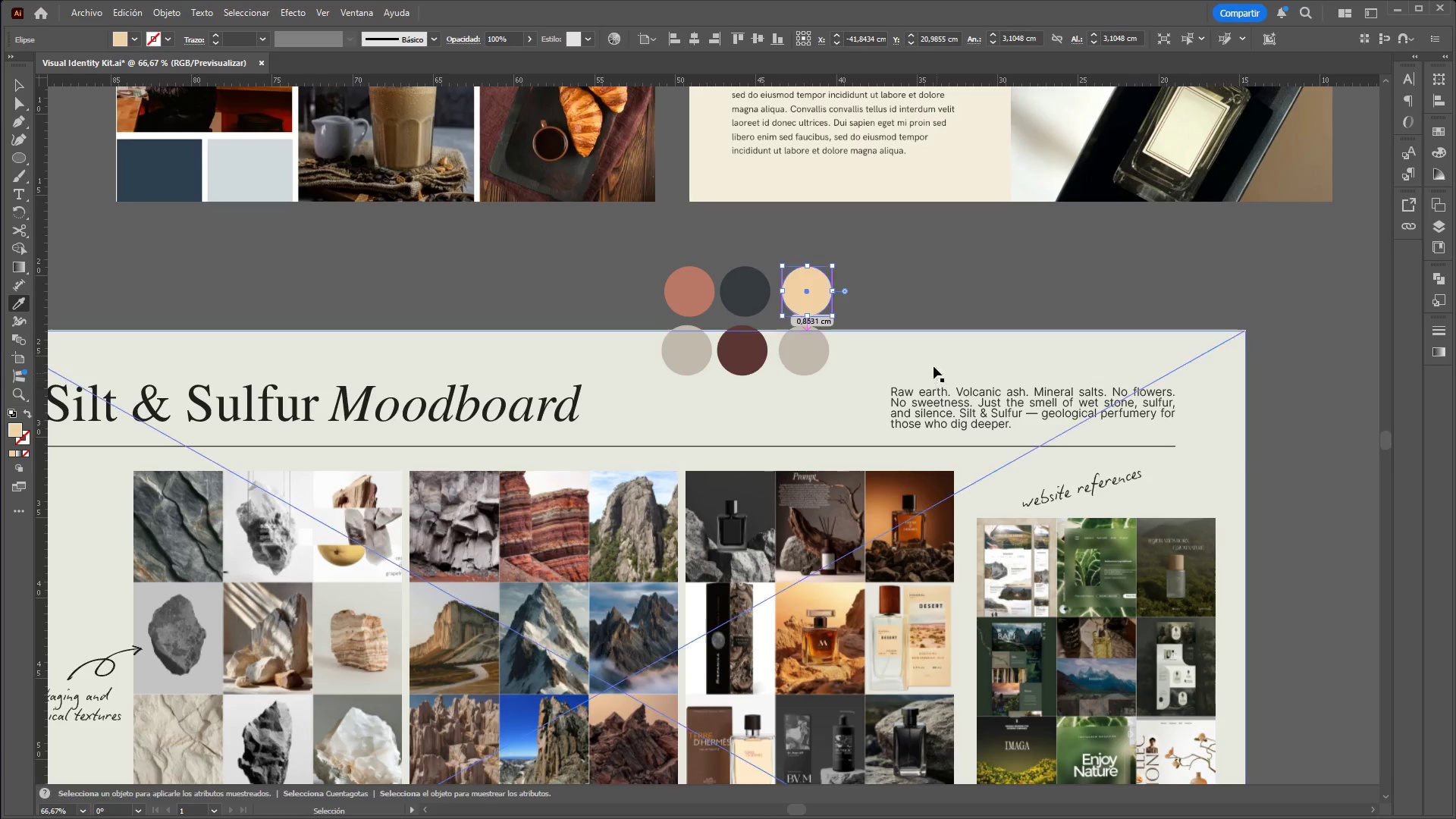 
key(Alt+Control+AltLeft)
 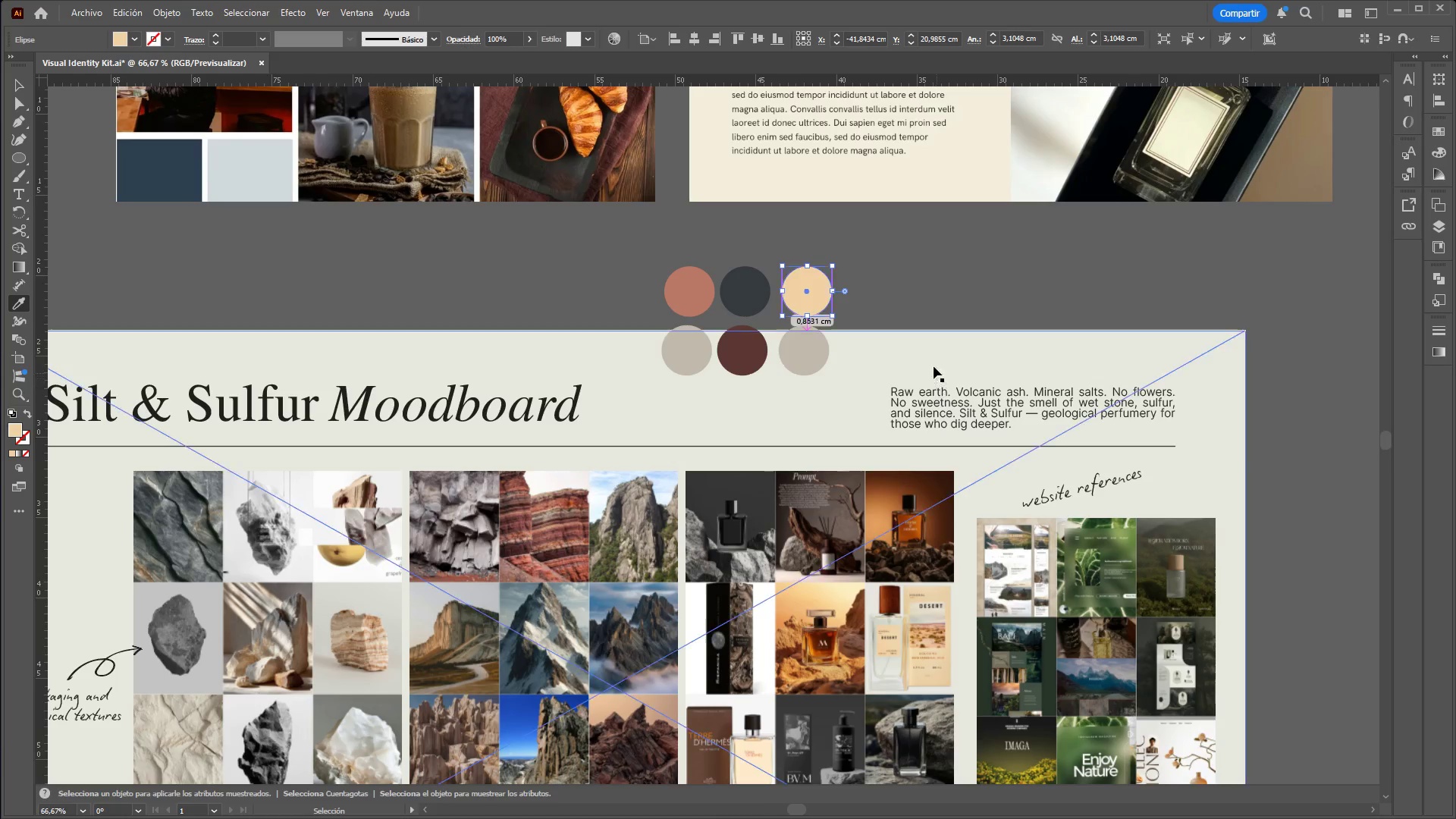 
key(Alt+Control+AltLeft)
 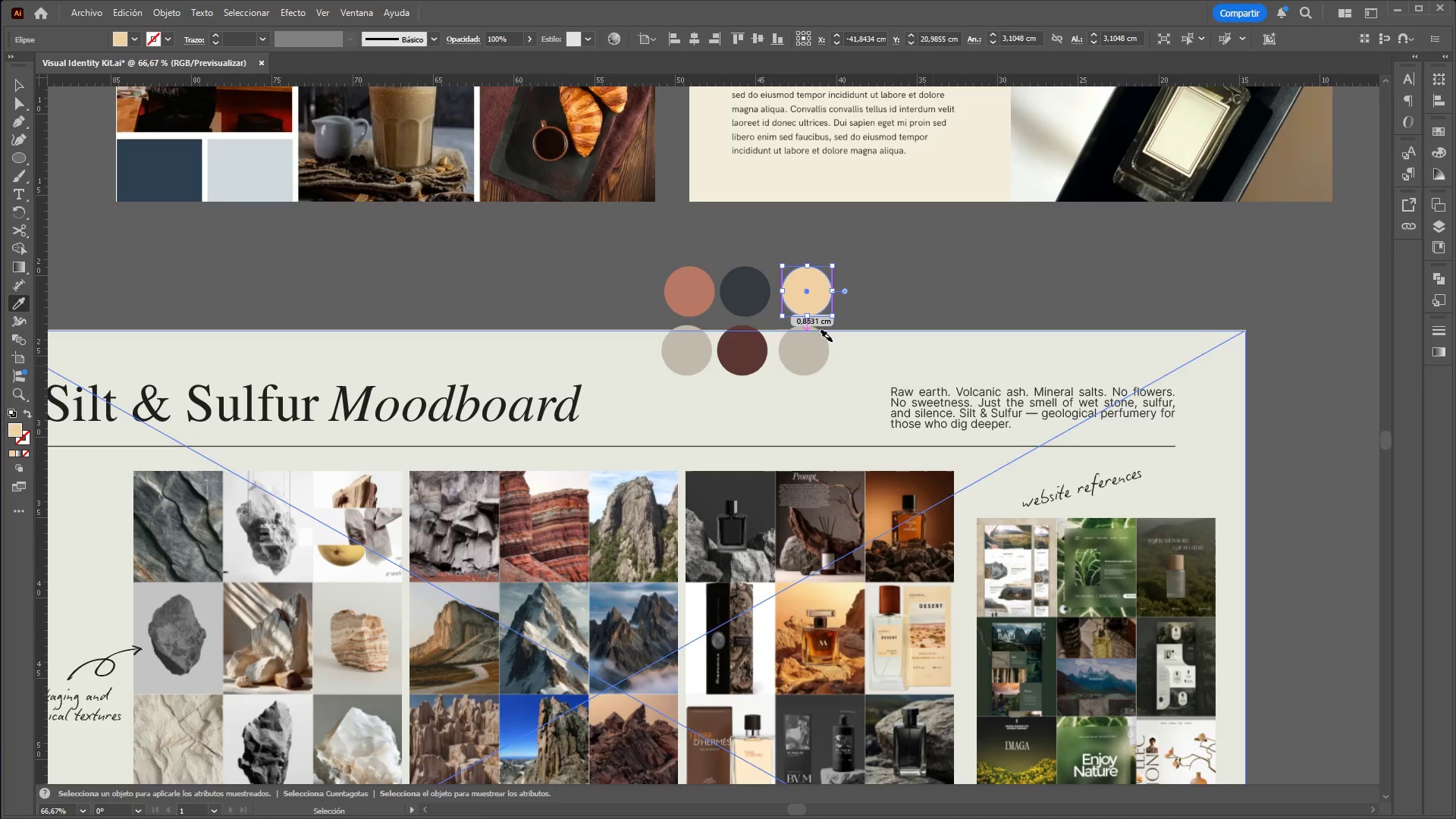 
key(Alt+Control+AltLeft)
 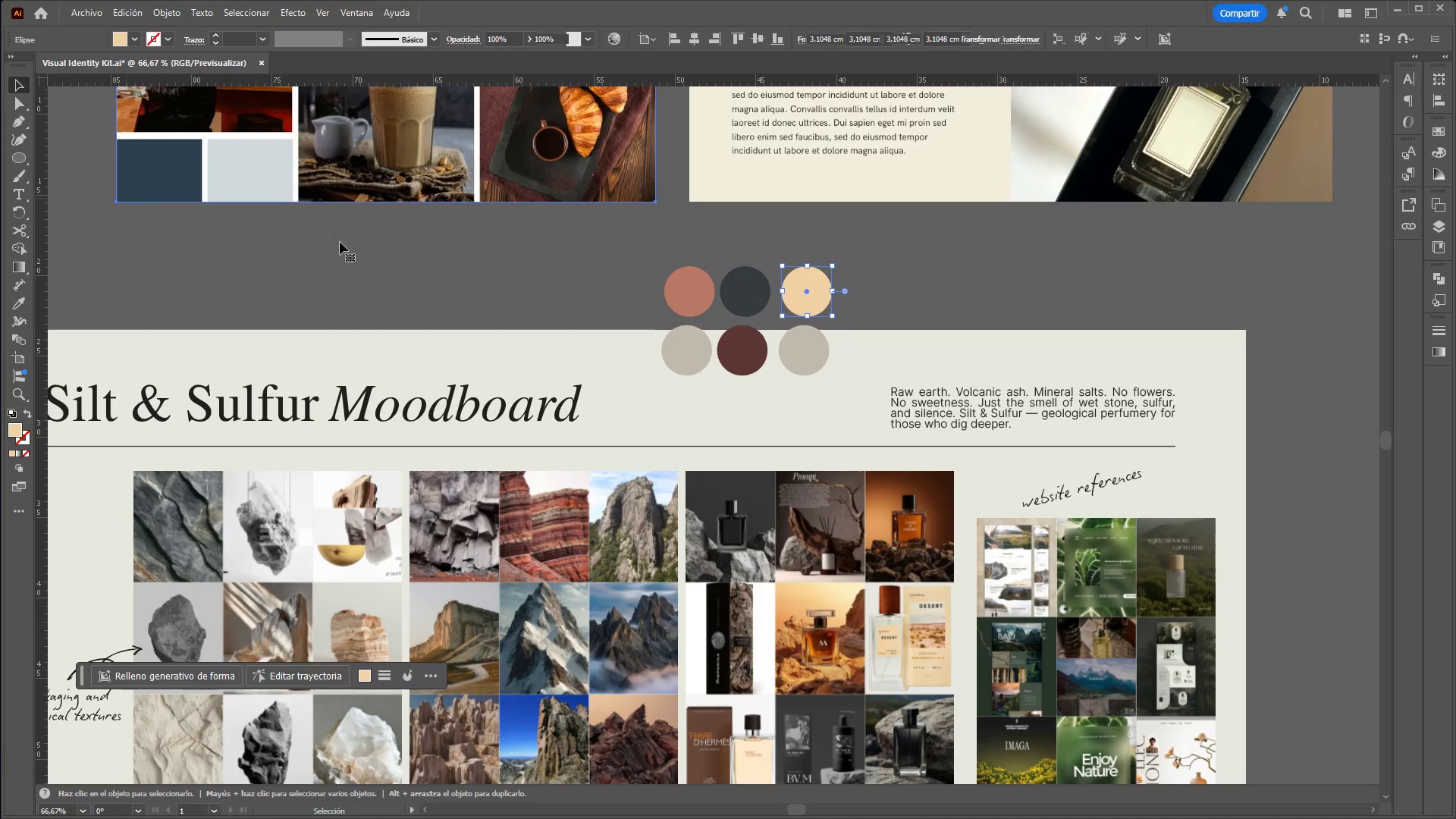 
scroll: coordinate [934, 395], scroll_direction: down, amount: 1.0
 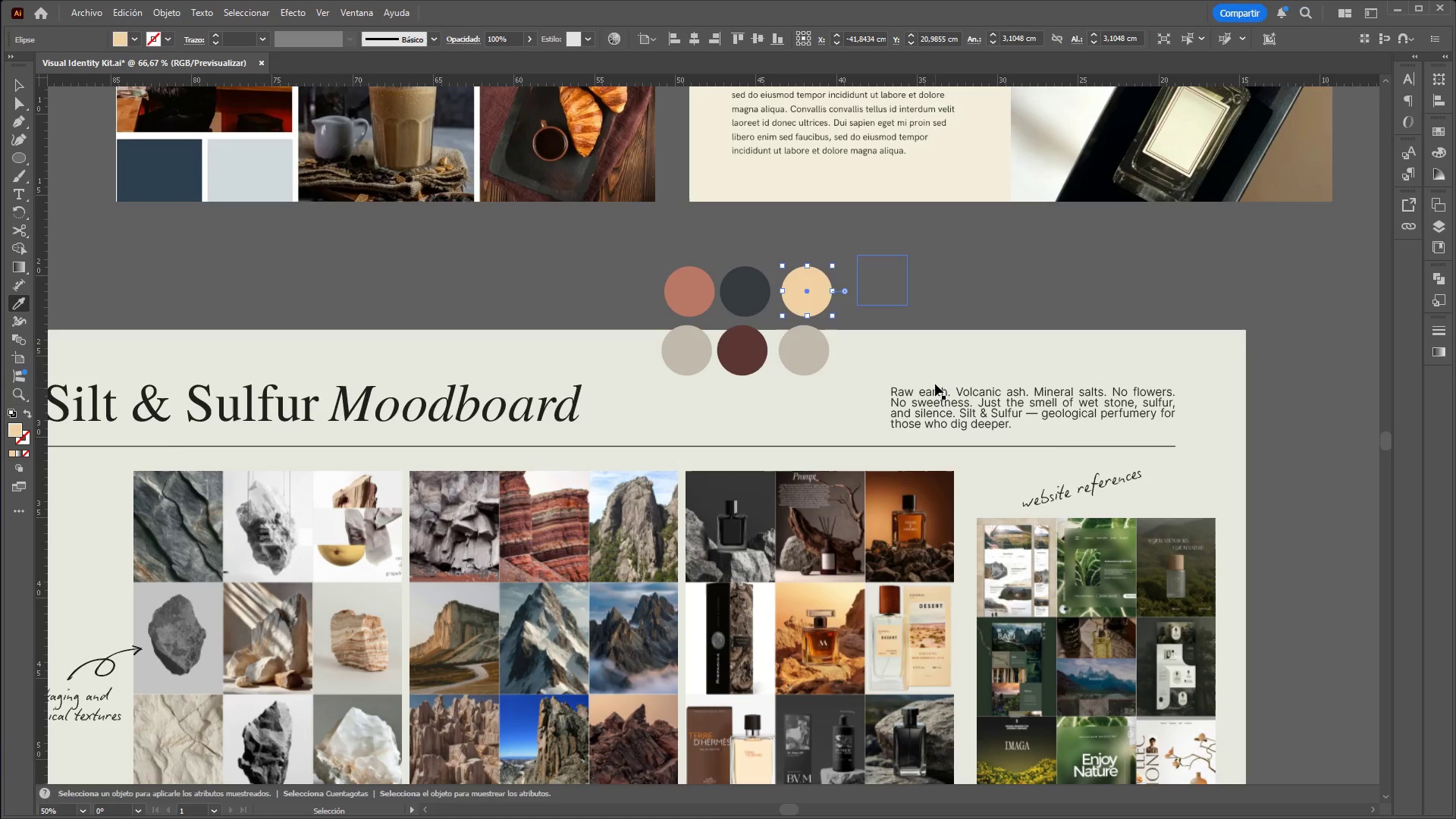 
left_click([791, 360])
 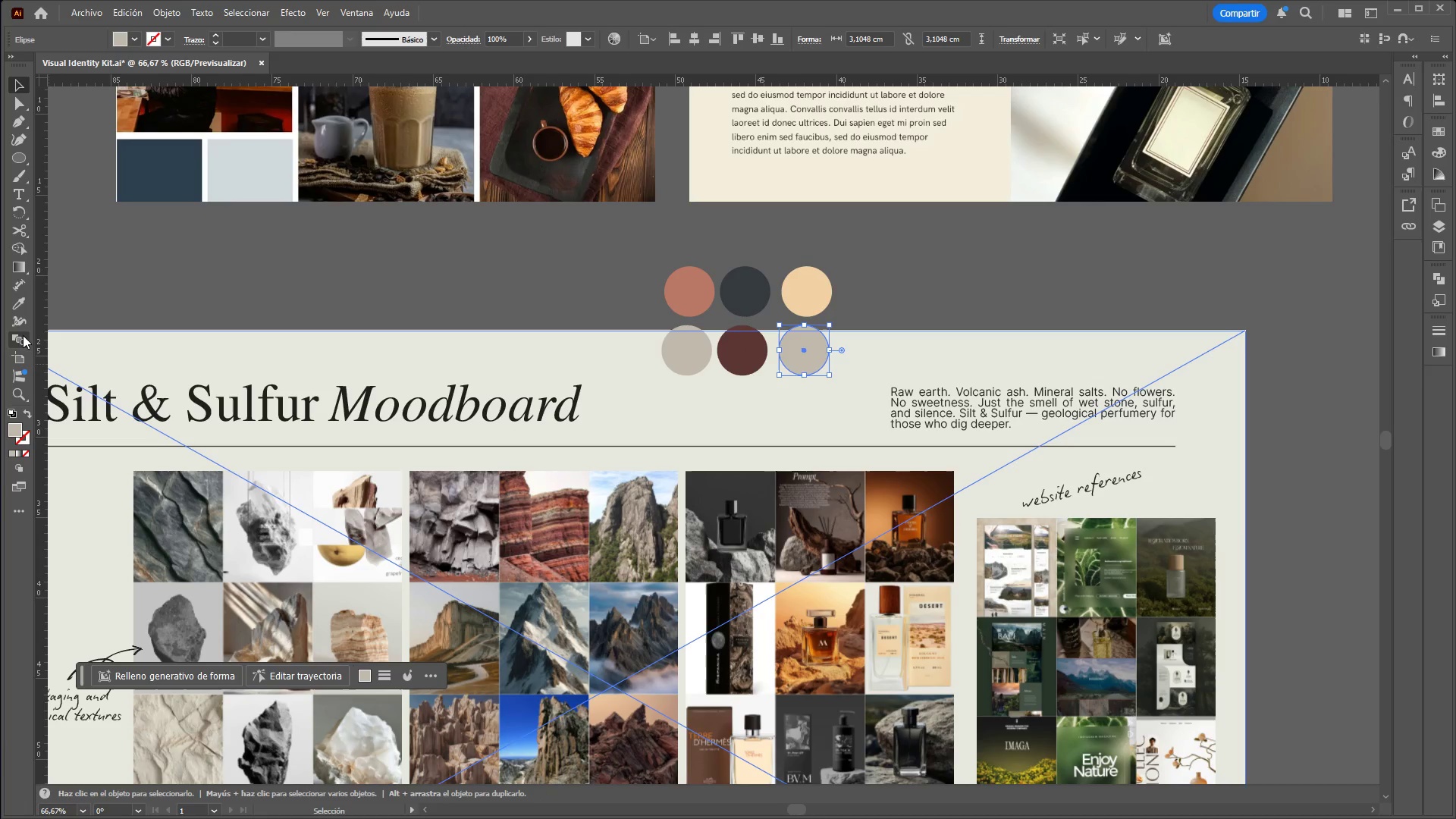 
left_click([17, 301])
 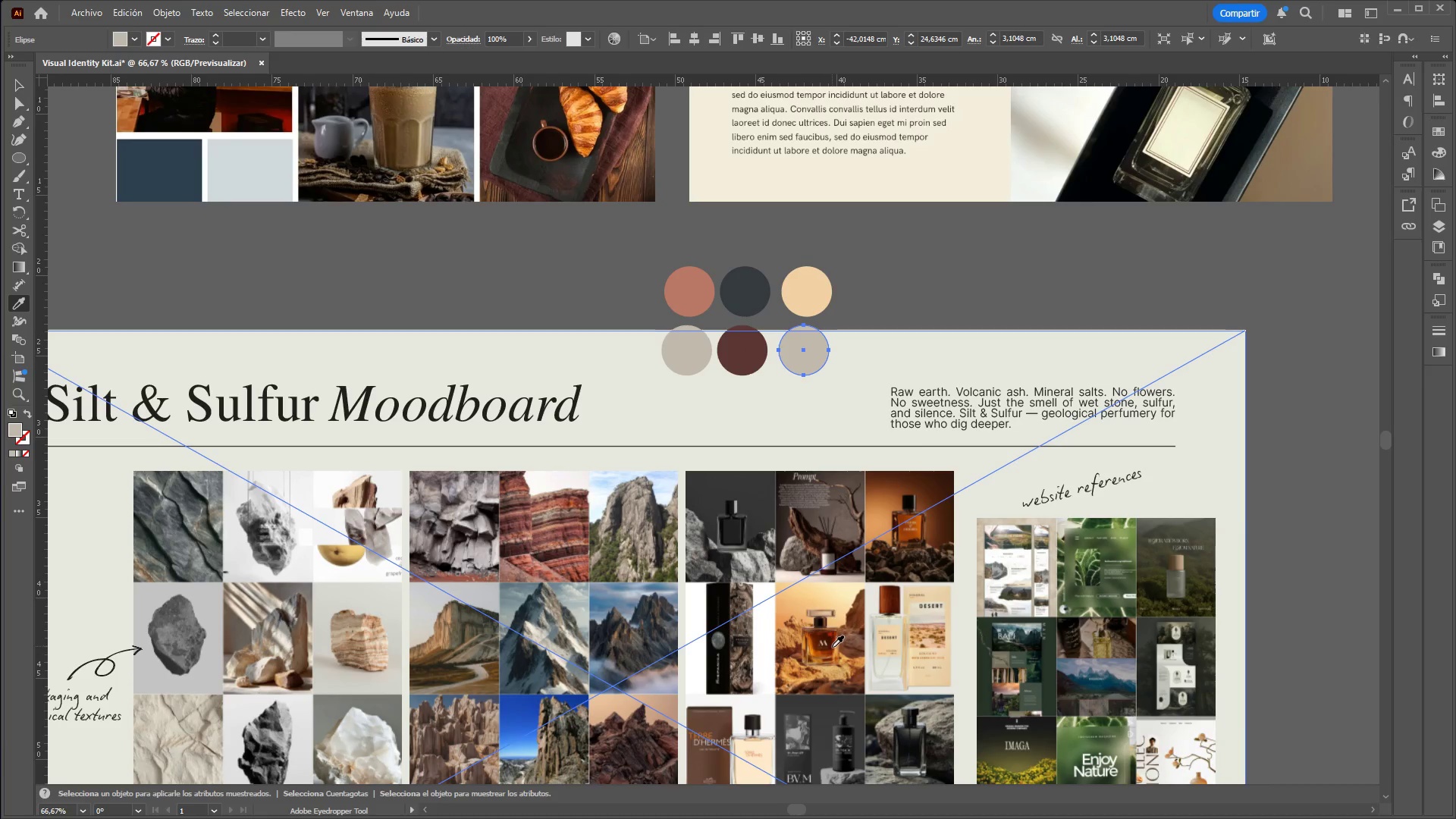 
left_click([831, 648])
 